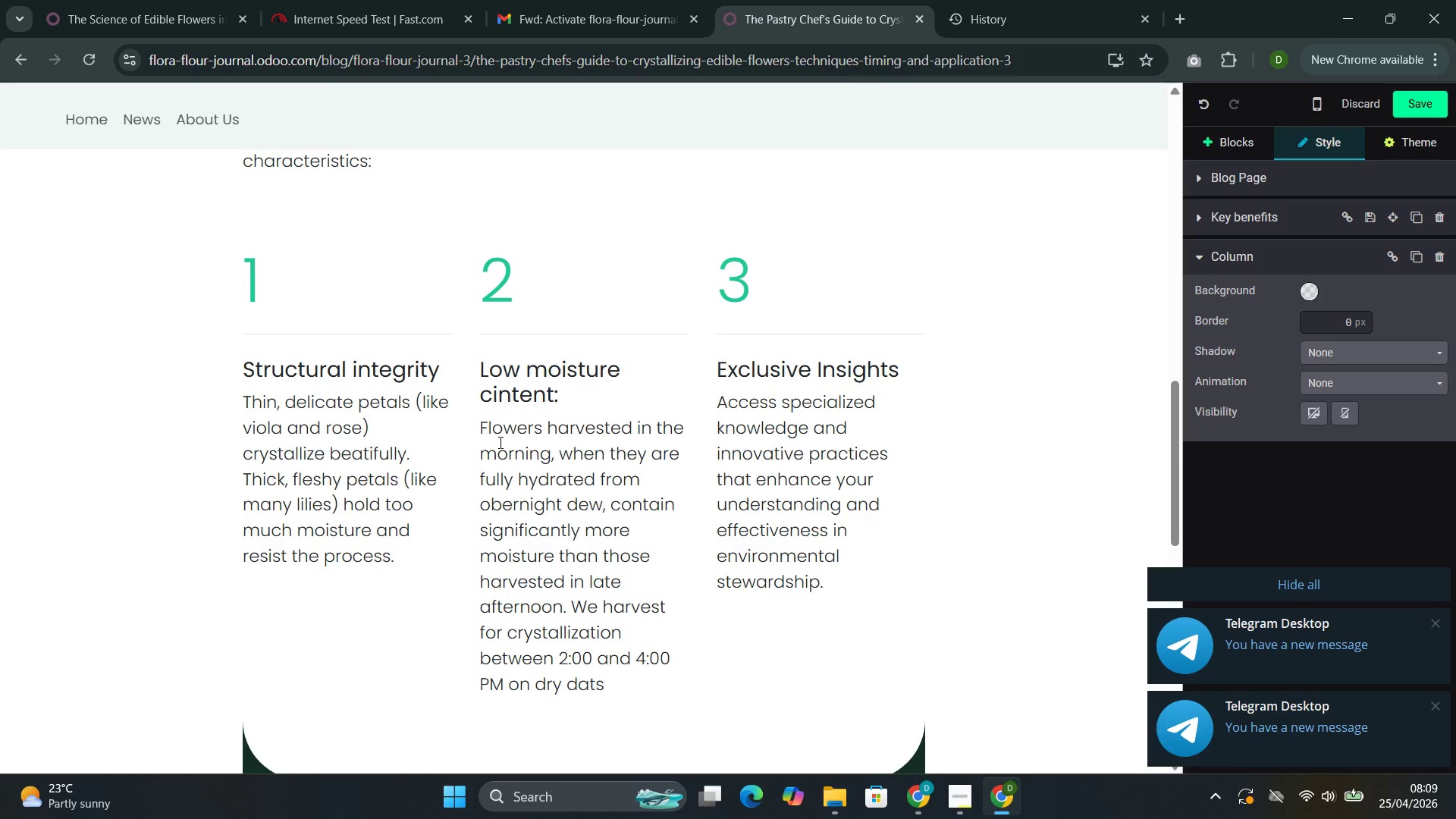 
hold_key(key=CapsLock, duration=1.31)
 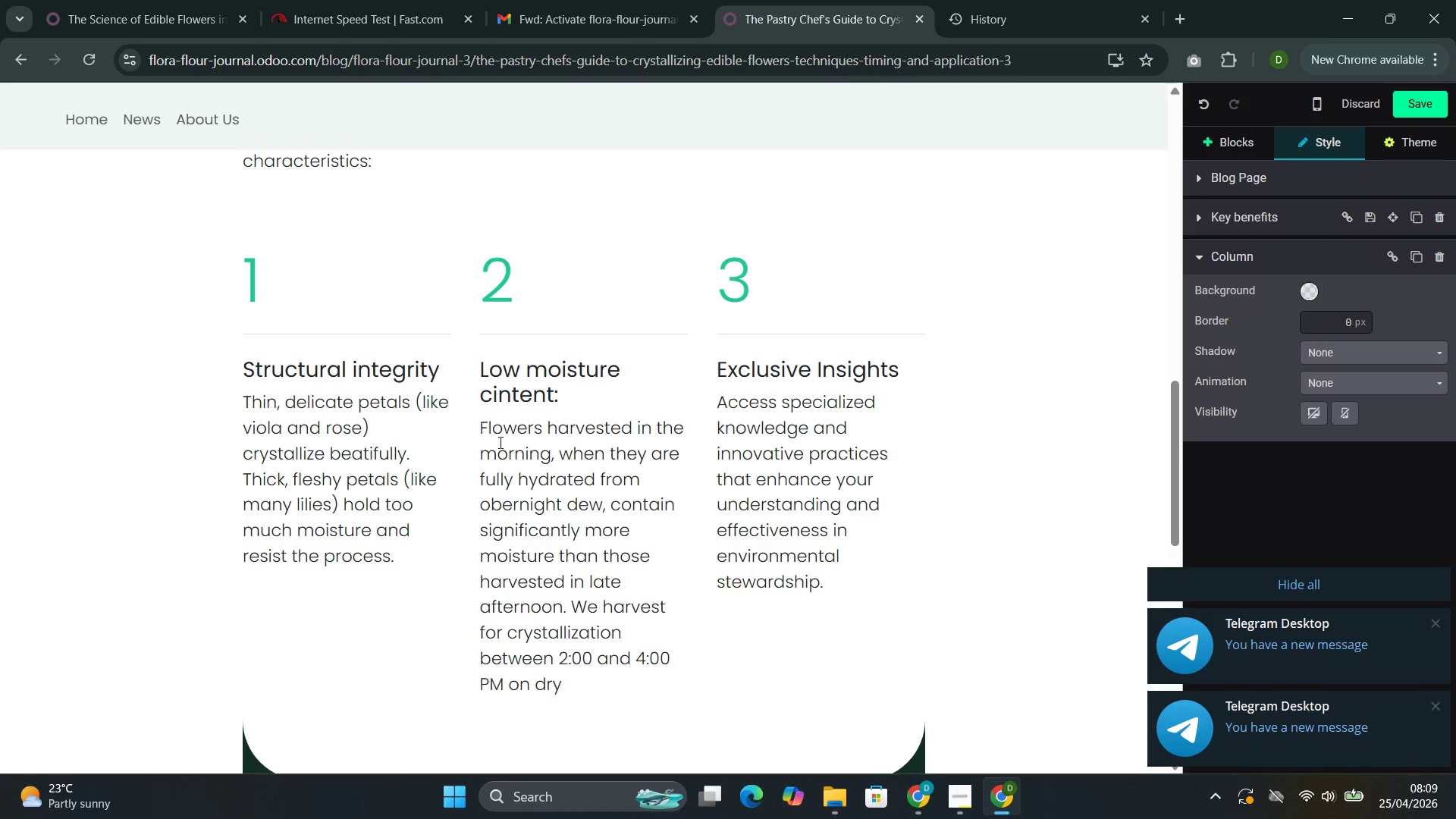 
left_click_drag(start_coordinate=[901, 367], to_coordinate=[722, 369])
 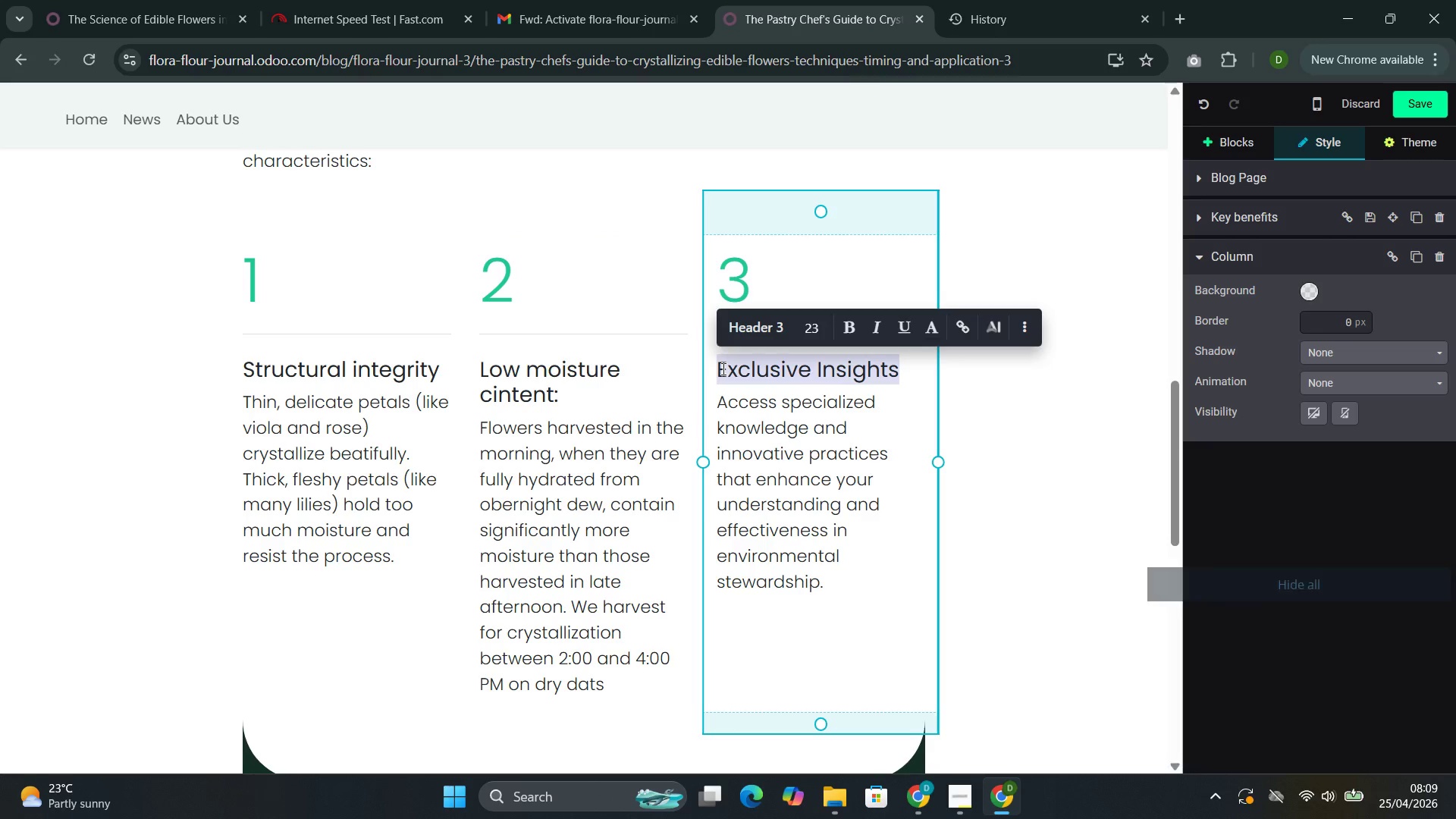 
key(Backspace)
type(Edin)
key(Backspace)
type(bility verification:)
 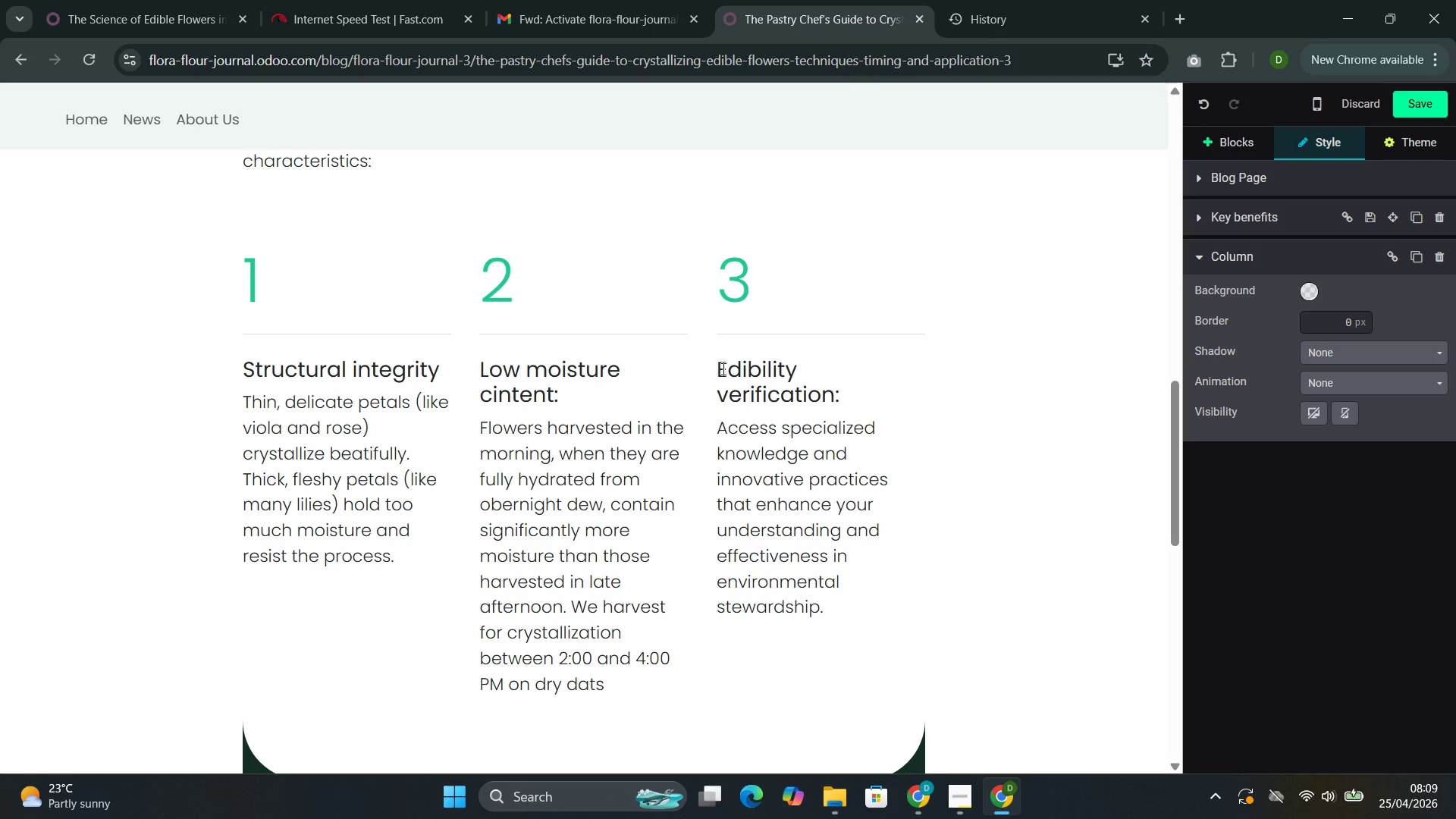 
left_click_drag(start_coordinate=[833, 610], to_coordinate=[744, 437])
 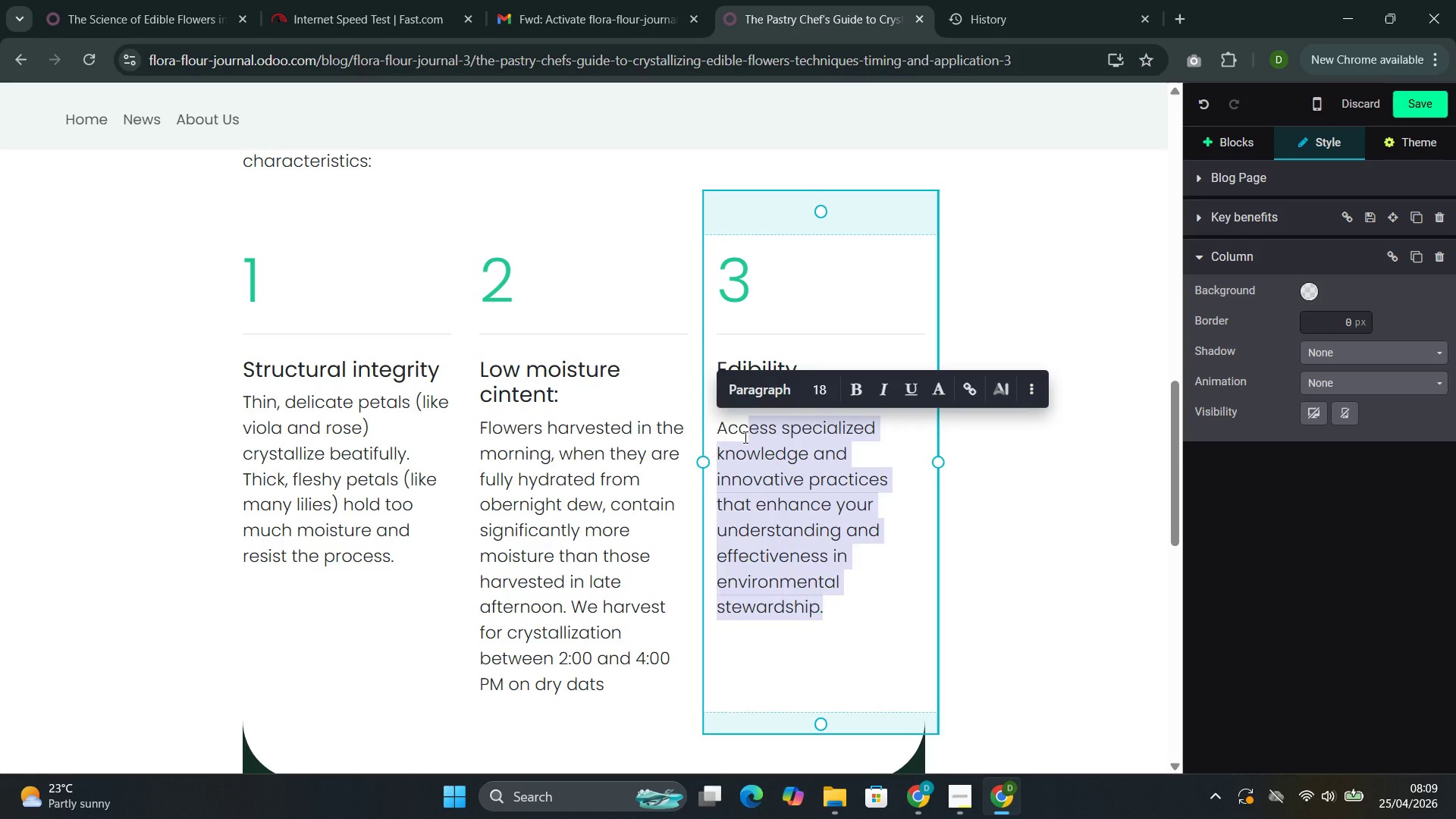 
key(Backspace)
key(Backspace)
key(Backspace)
key(Backspace)
type(Om)
key(Backspace)
type(nly use flowers confirmw)
key(Backspace)
type(ed as edi)
 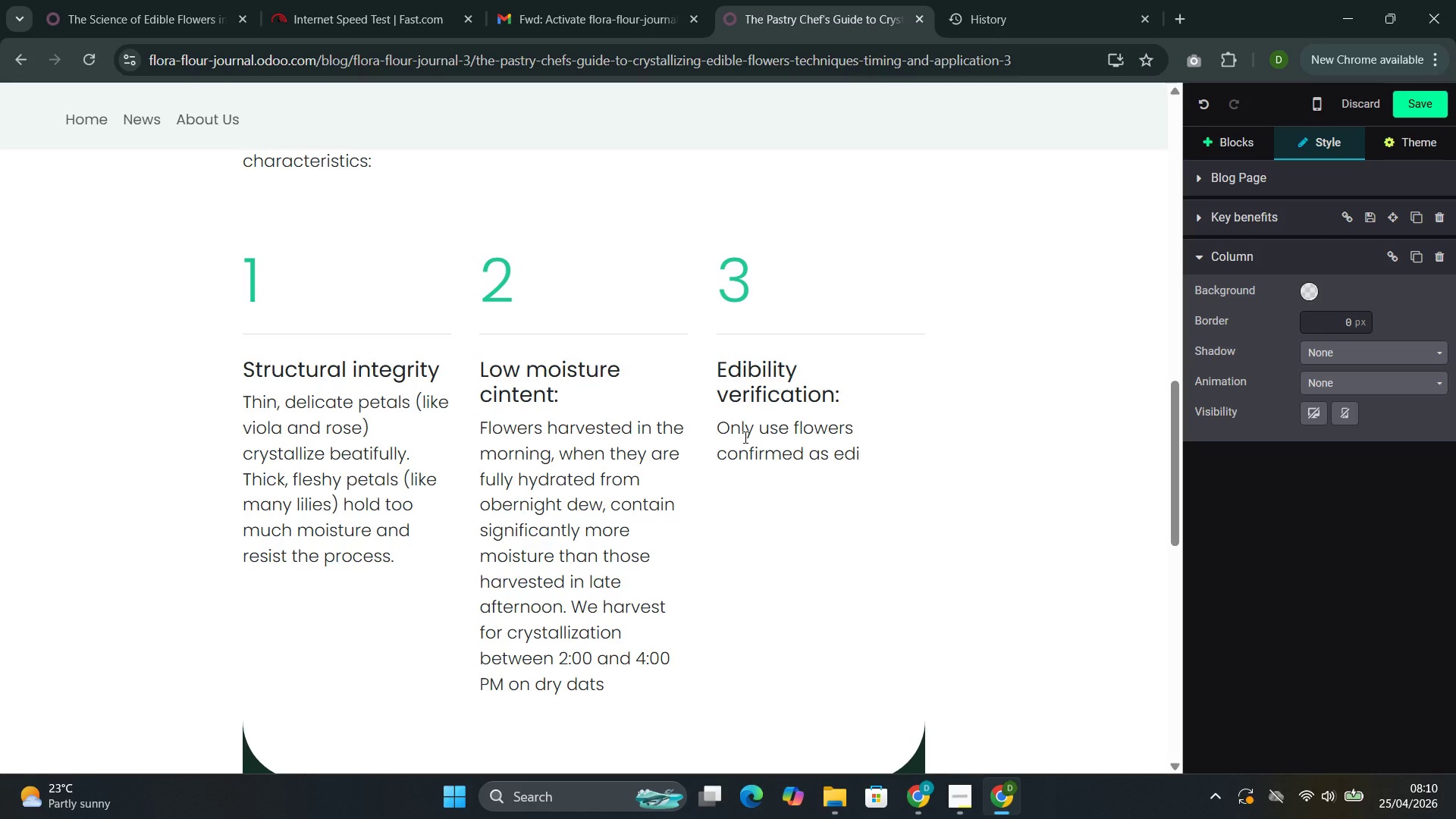 
type(ble and gron without pesticidea.NEVER i)
key(Backspace)
type(use)
 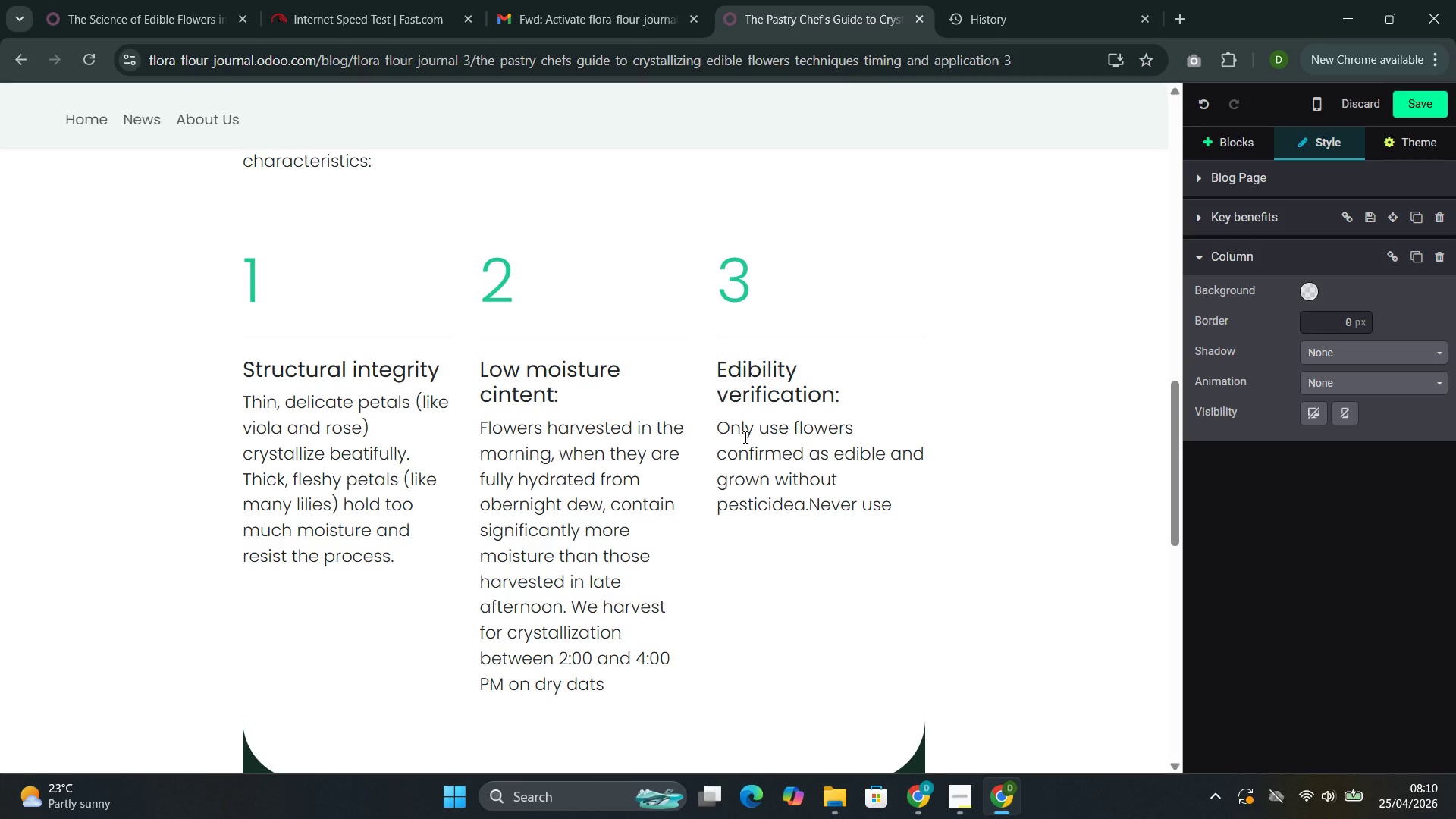 
key(ArrowLeft)
 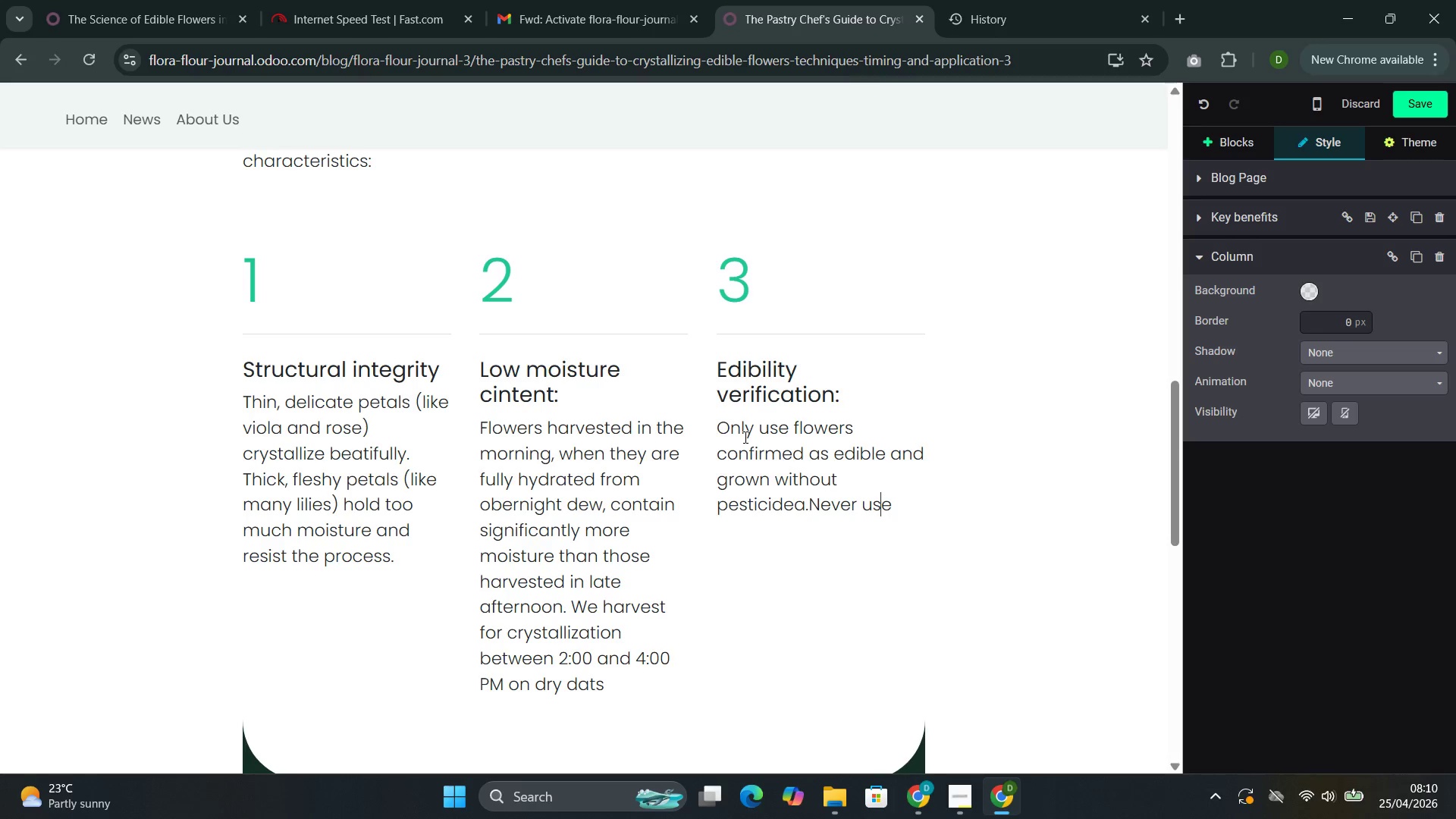 
key(ArrowLeft)
 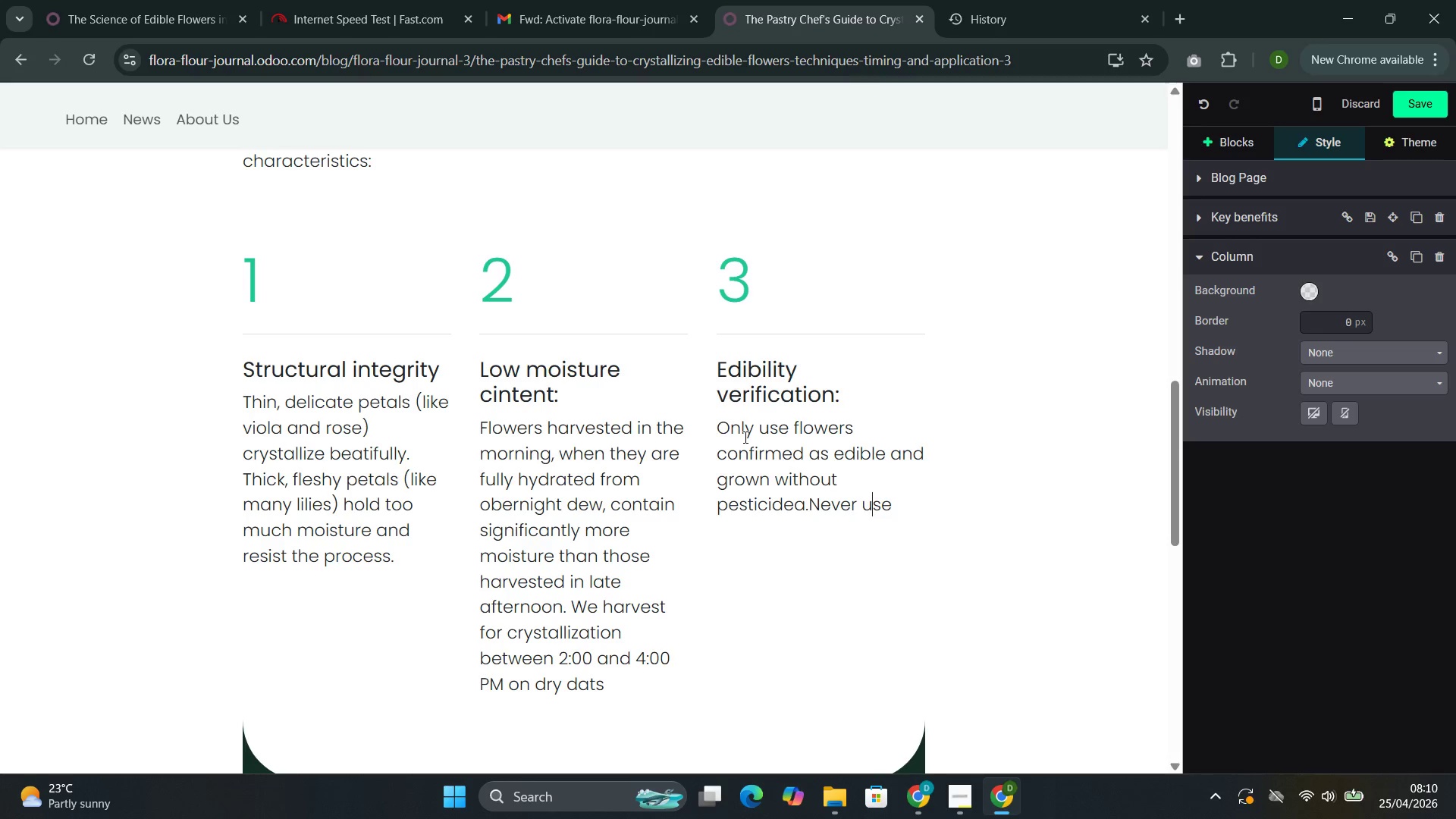 
key(ArrowLeft)
 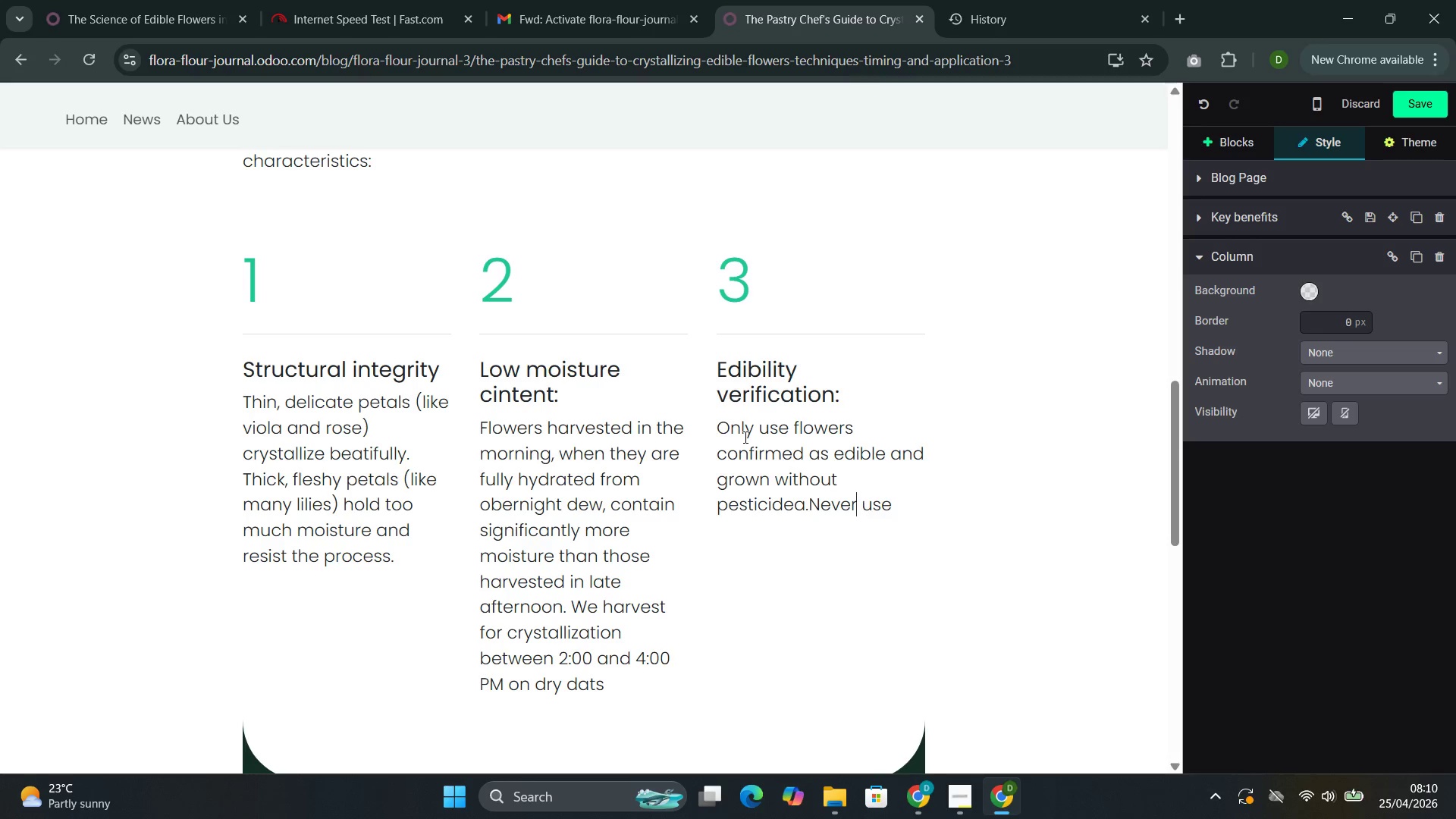 
key(ArrowLeft)
 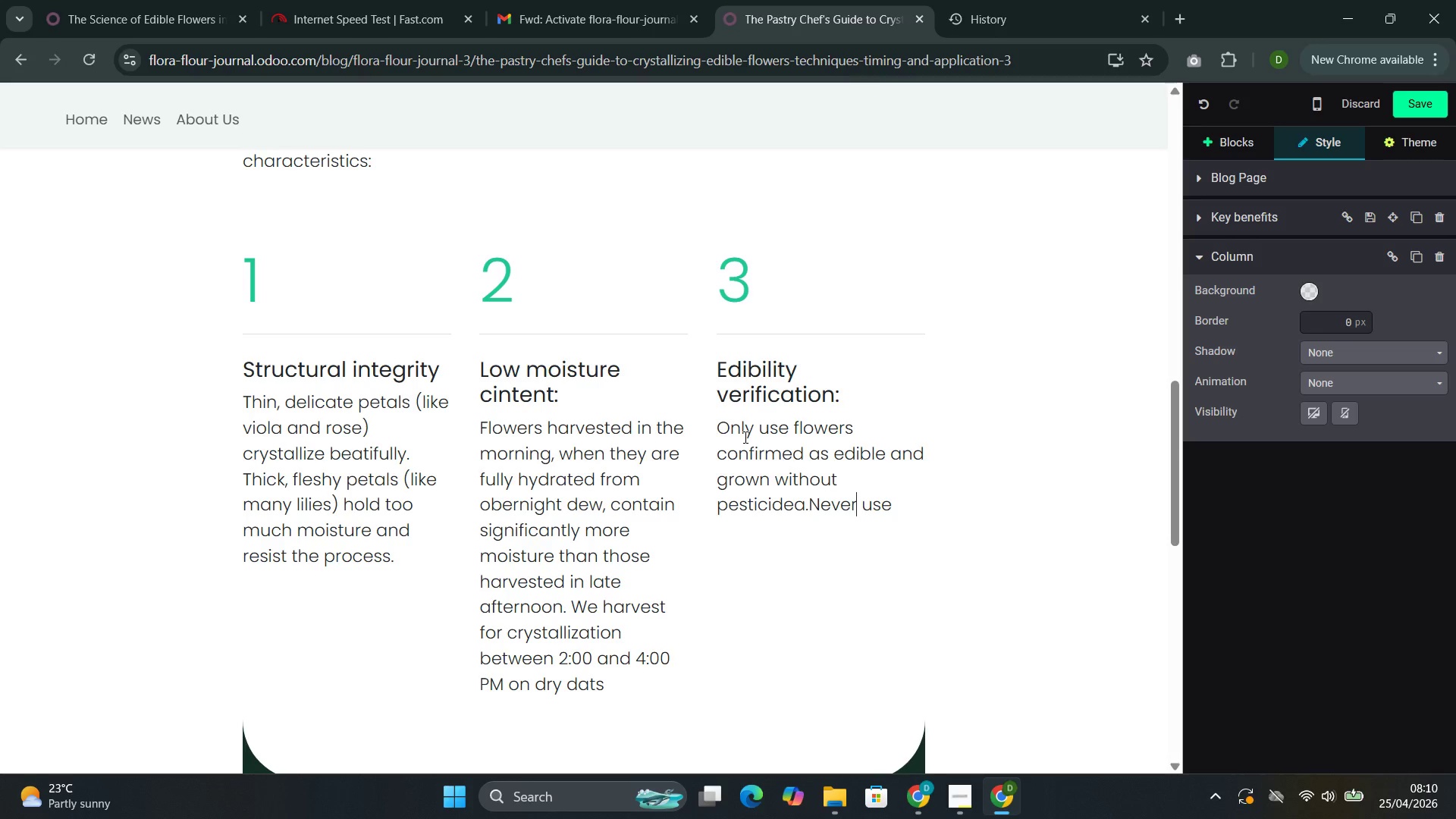 
key(ArrowLeft)
 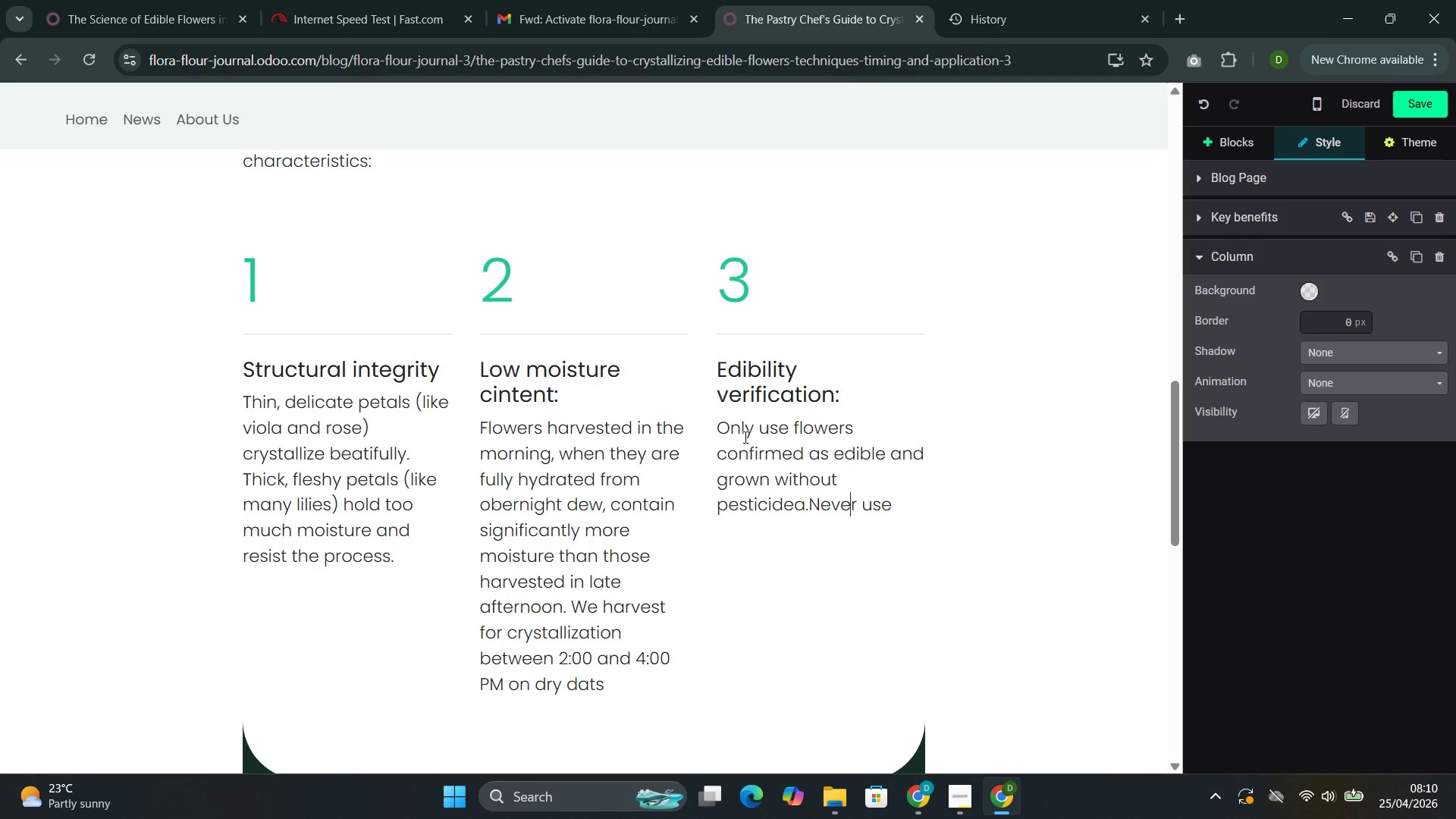 
key(ArrowLeft)
 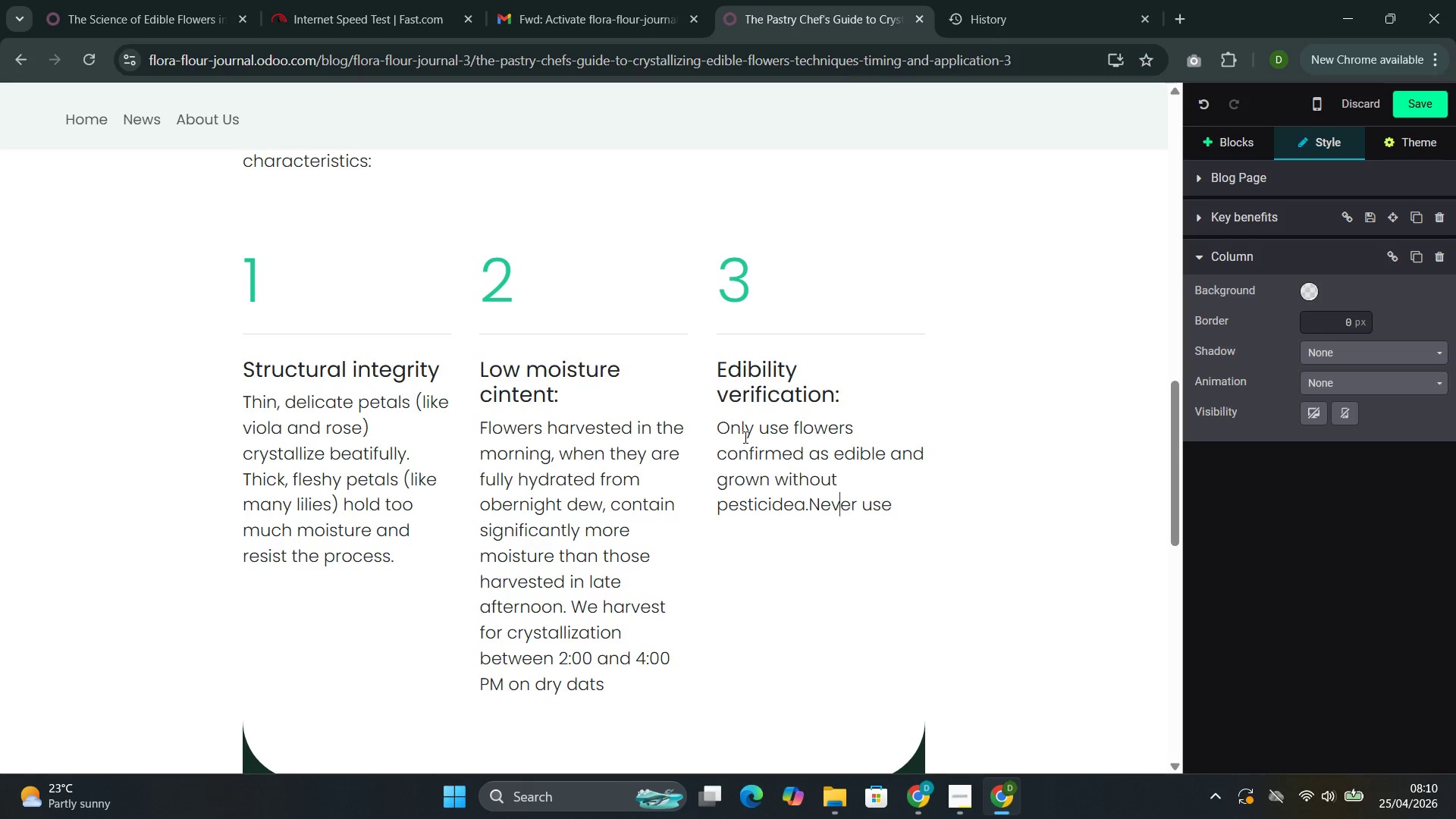 
key(ArrowLeft)
 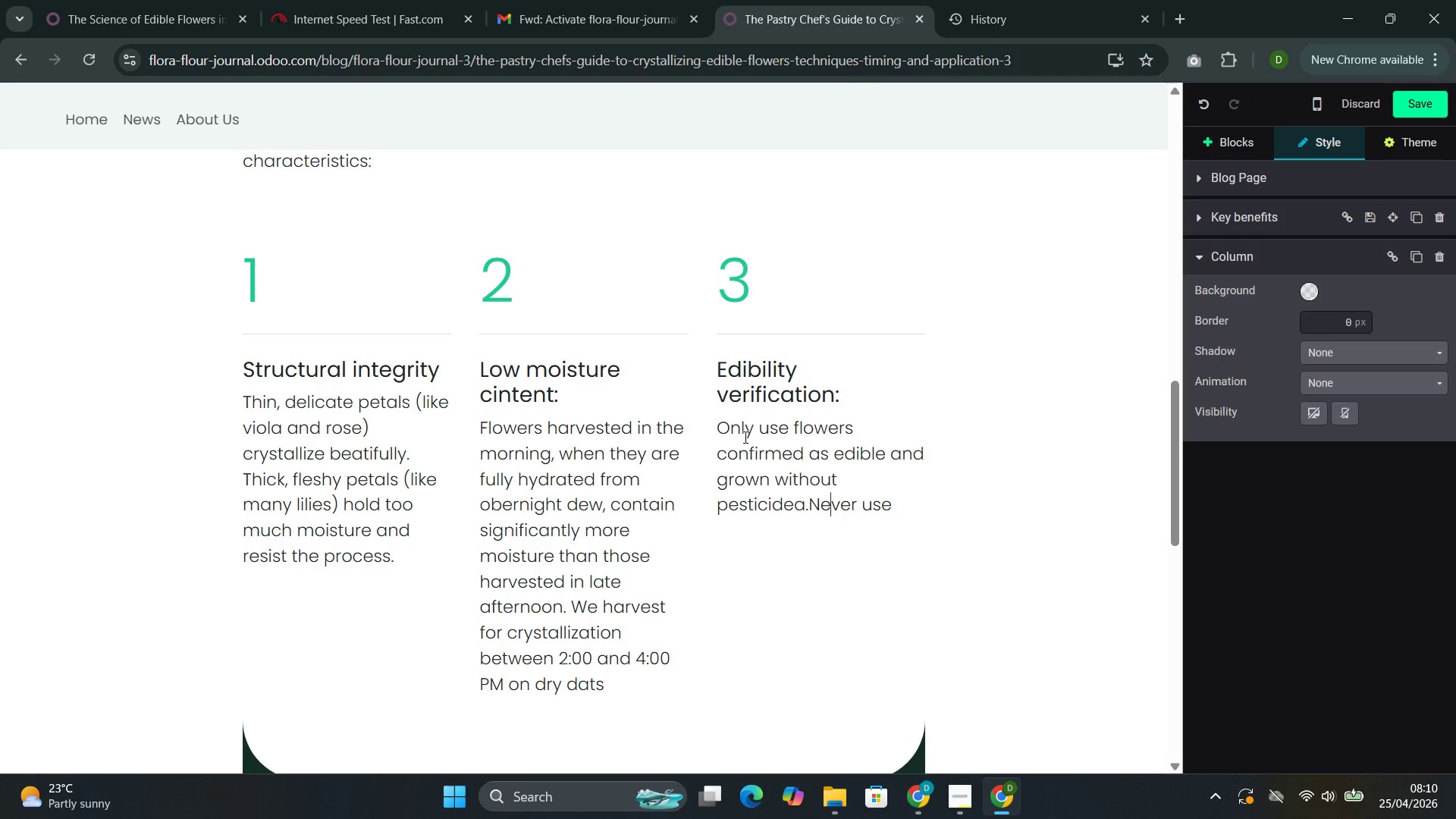 
key(ArrowLeft)
 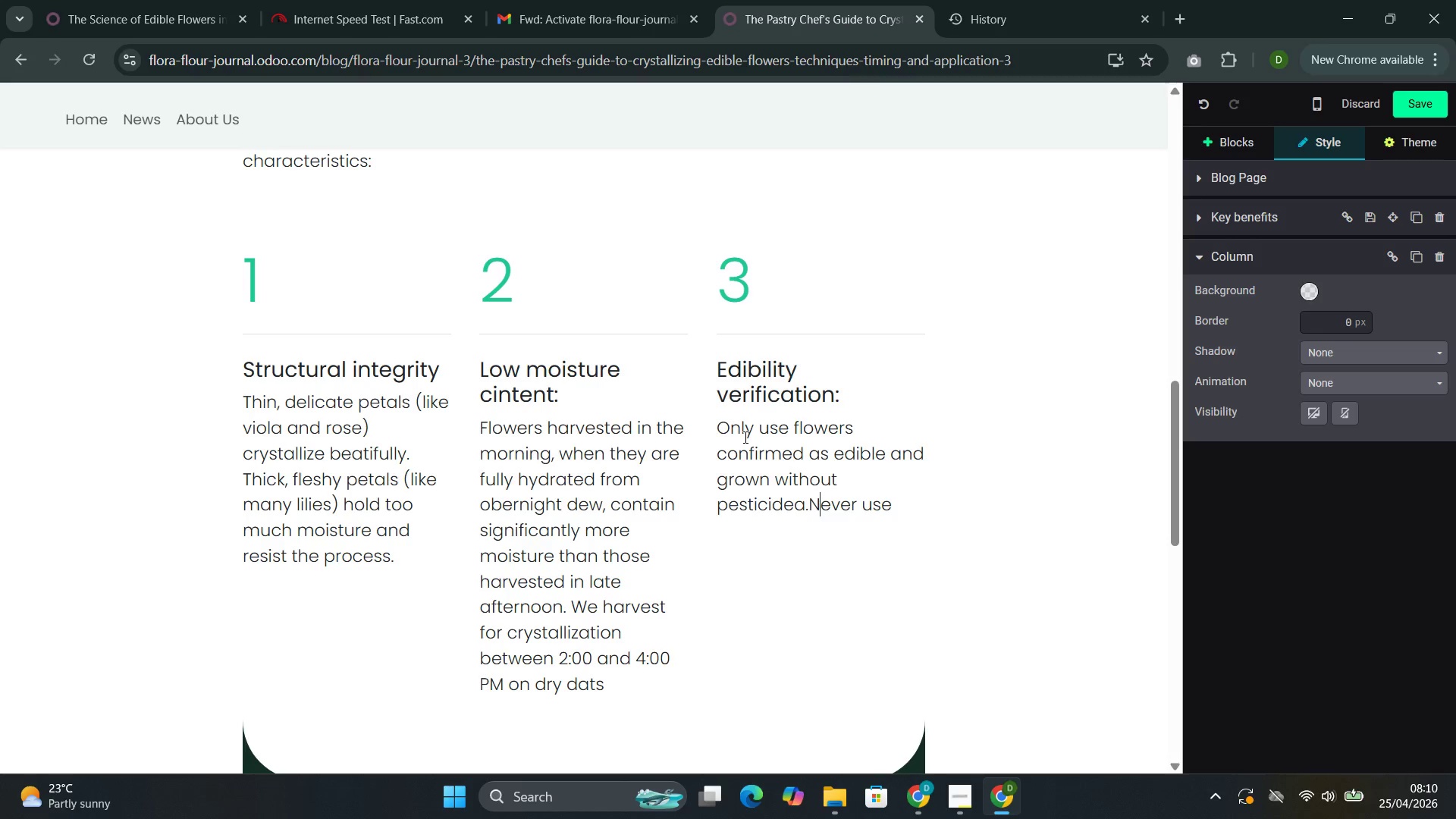 
key(ArrowLeft)
 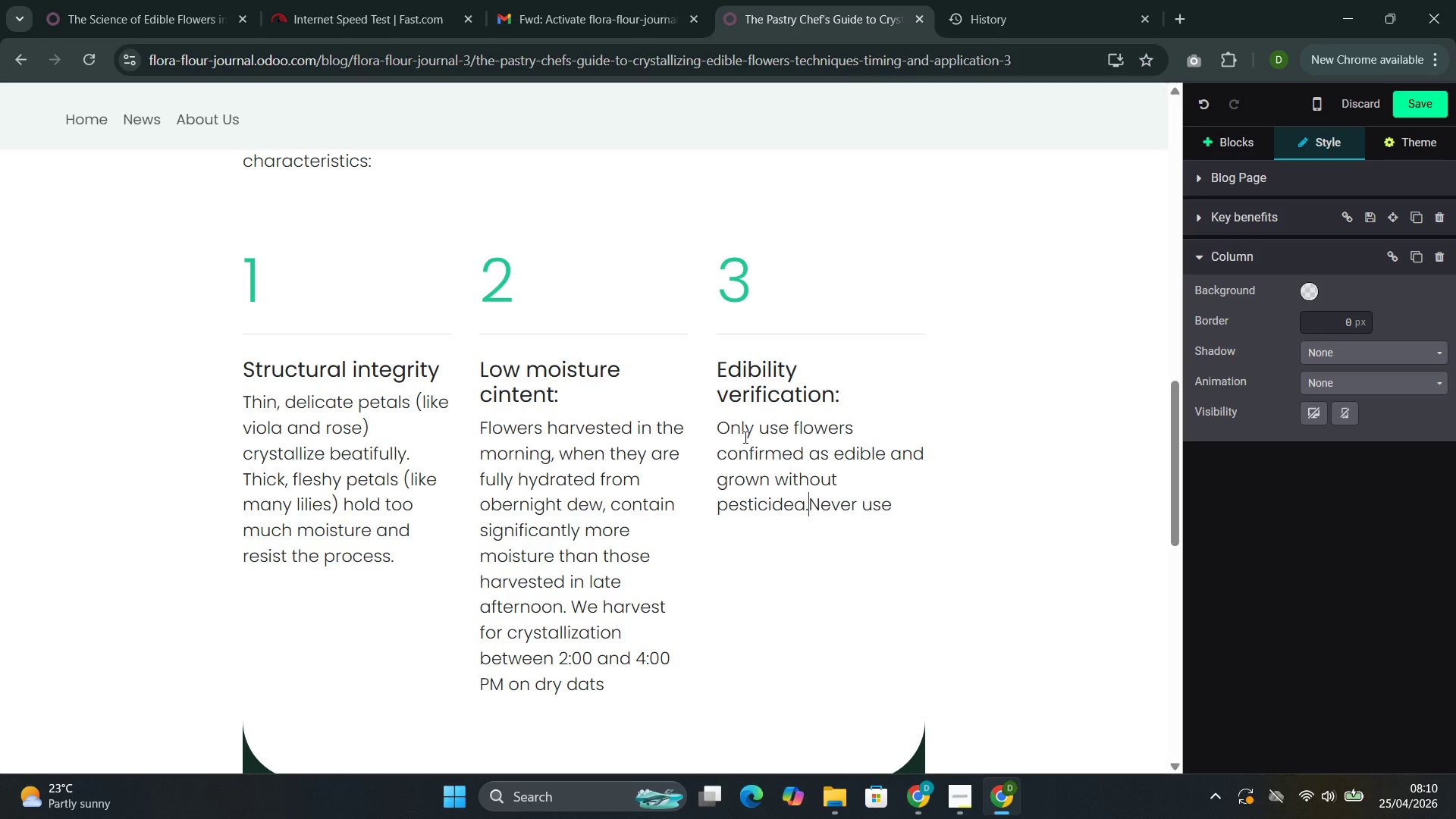 
key(Space)
 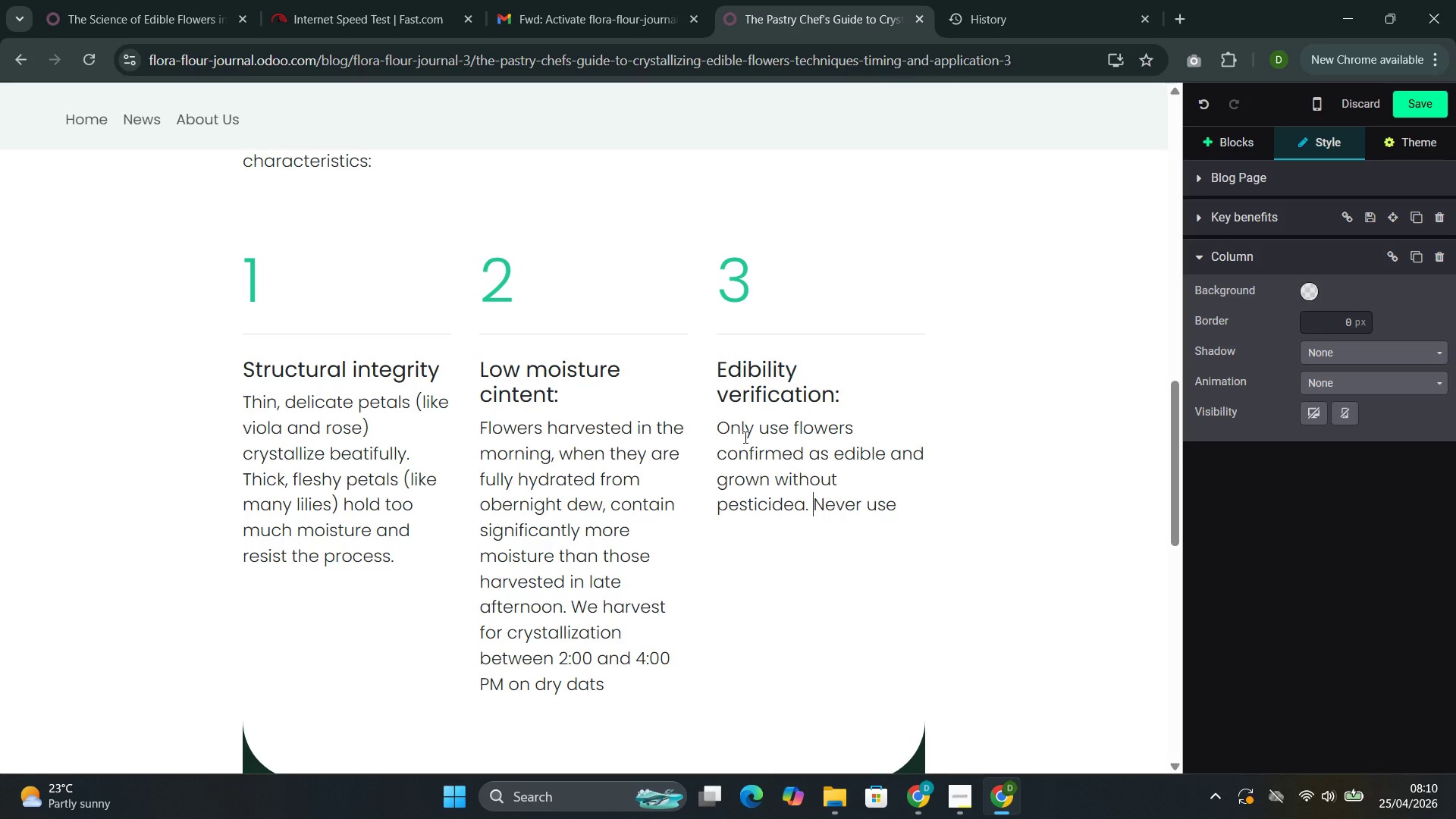 
key(ArrowRight)
 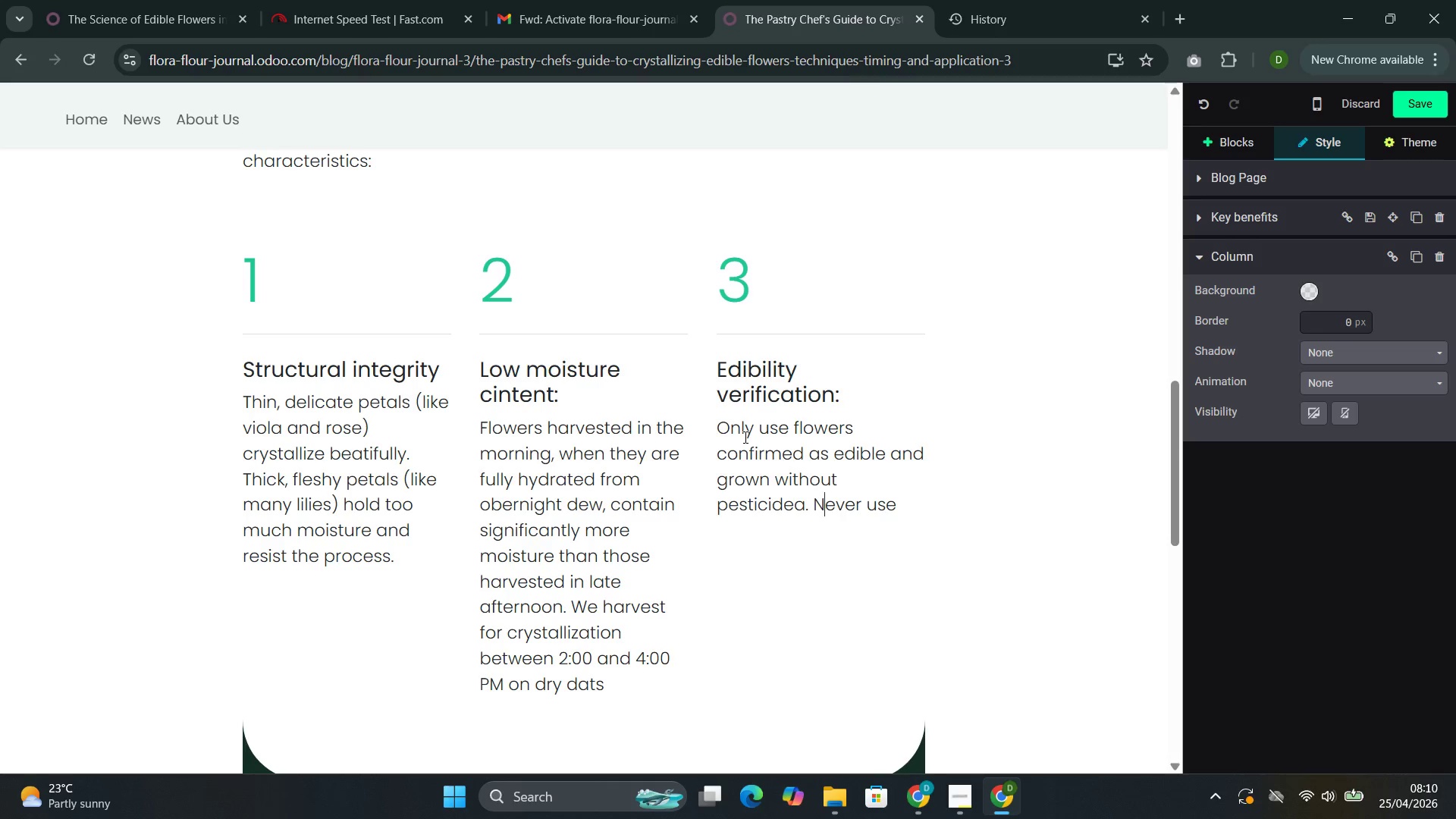 
key(ArrowRight)
 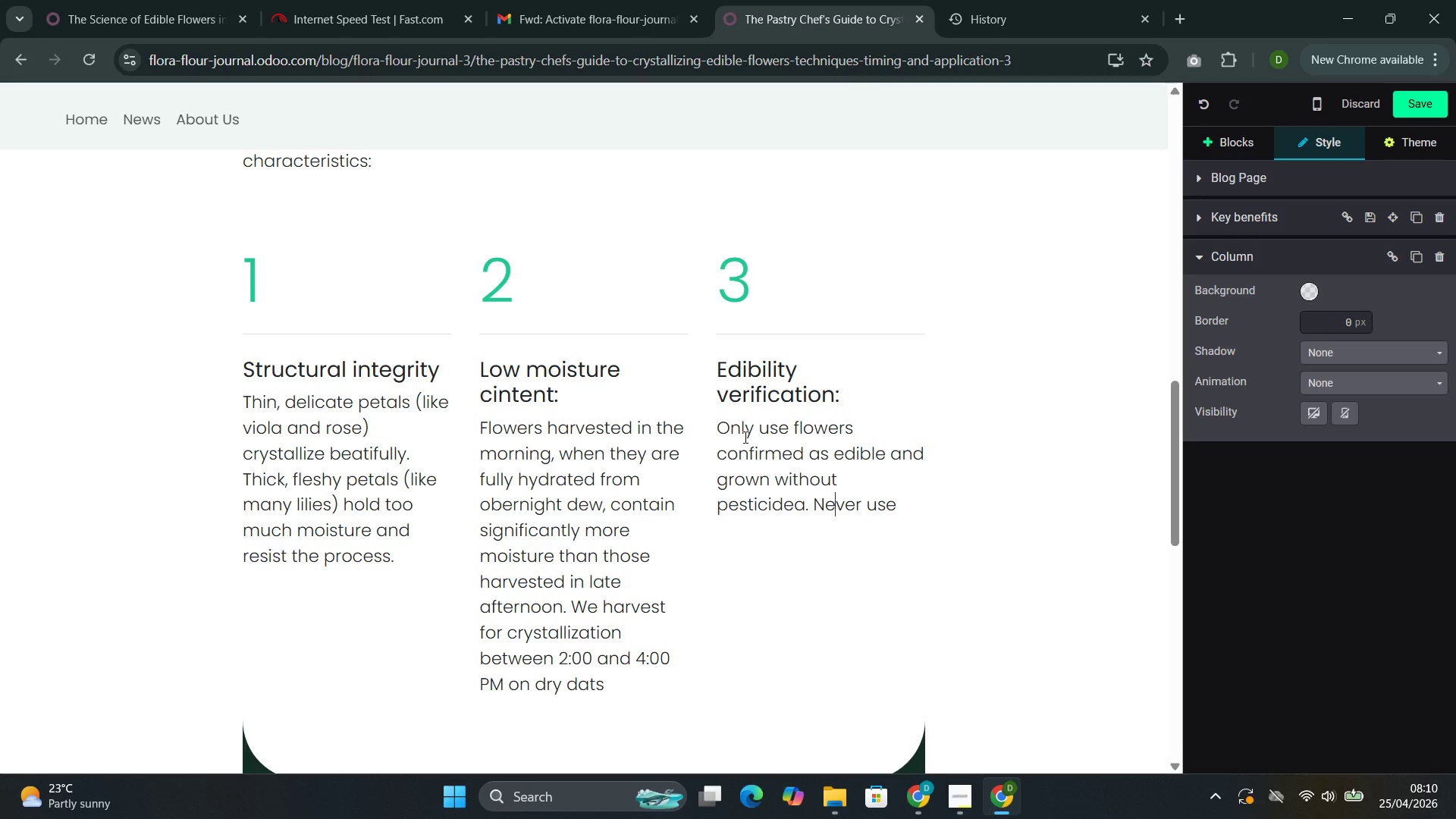 
key(ArrowRight)
 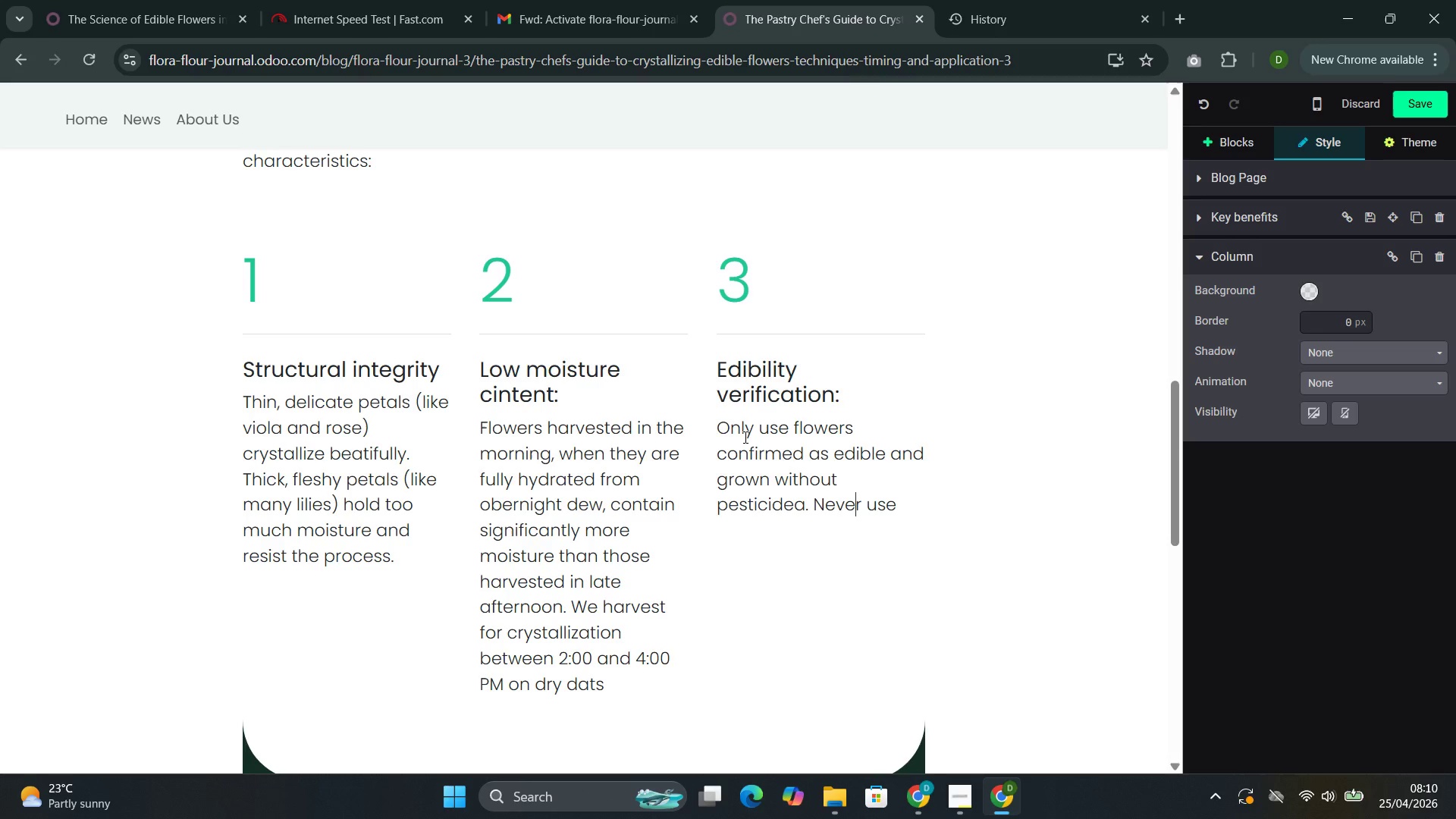 
key(ArrowRight)
 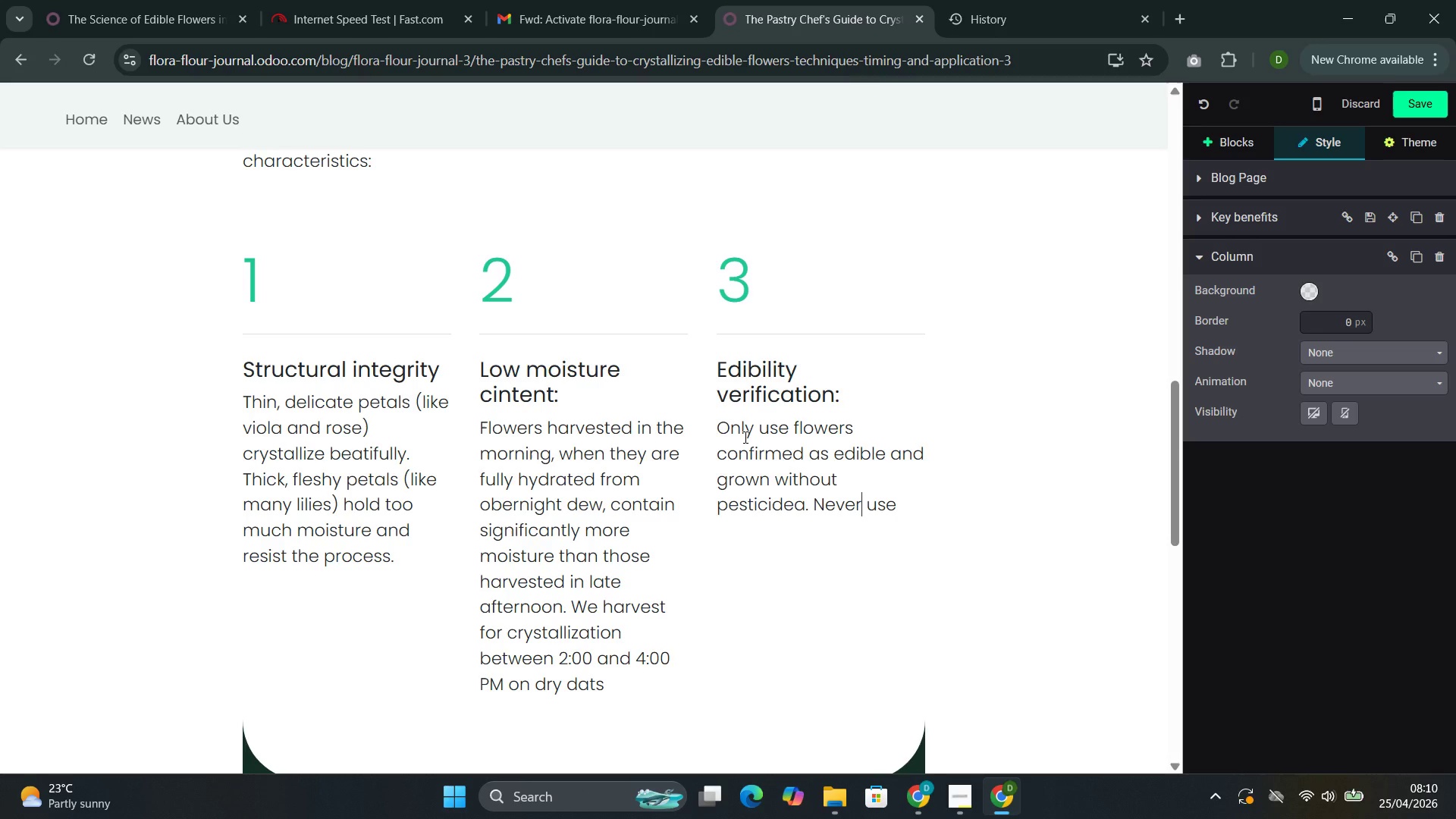 
key(ArrowRight)
 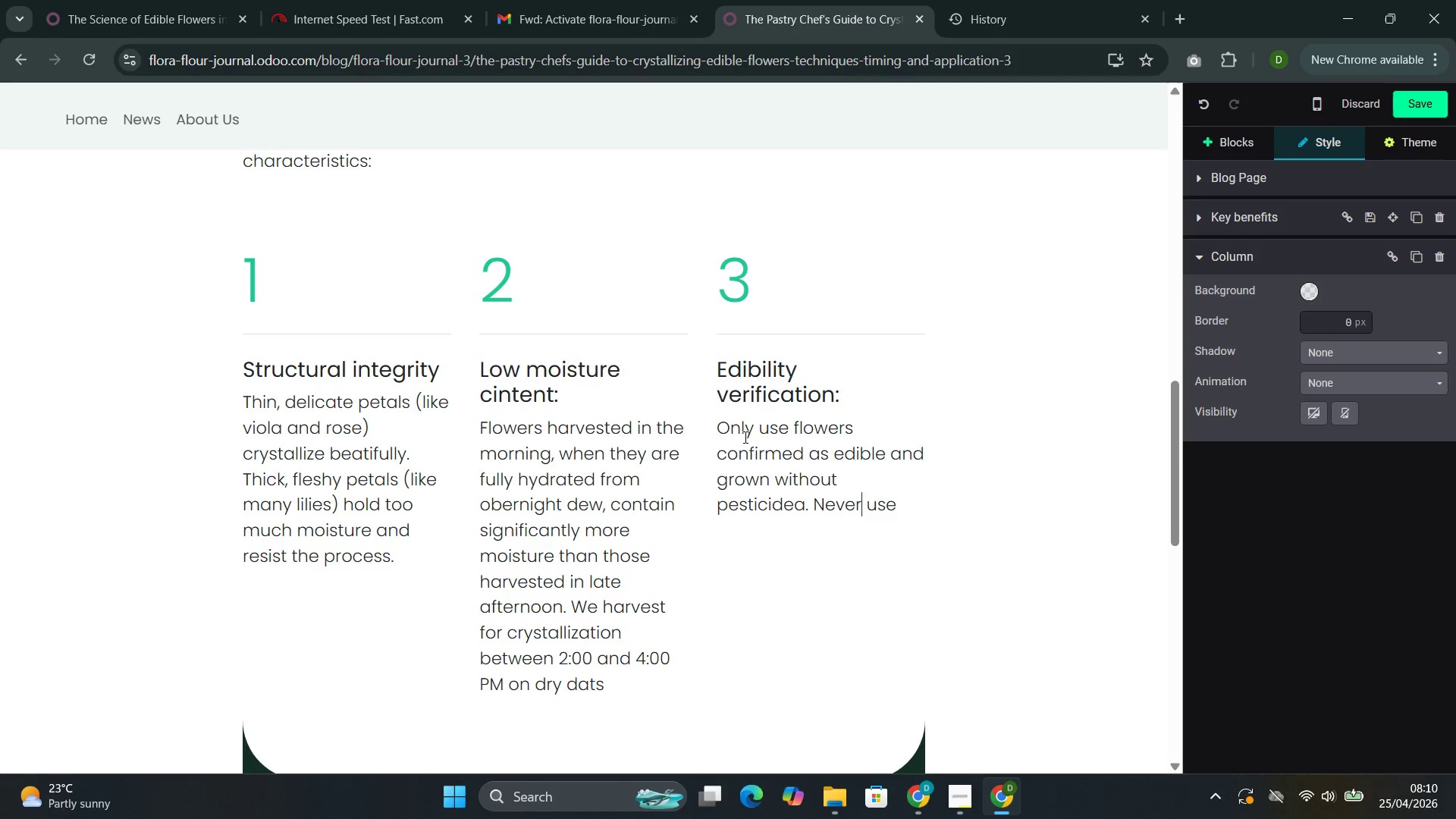 
key(ArrowRight)
 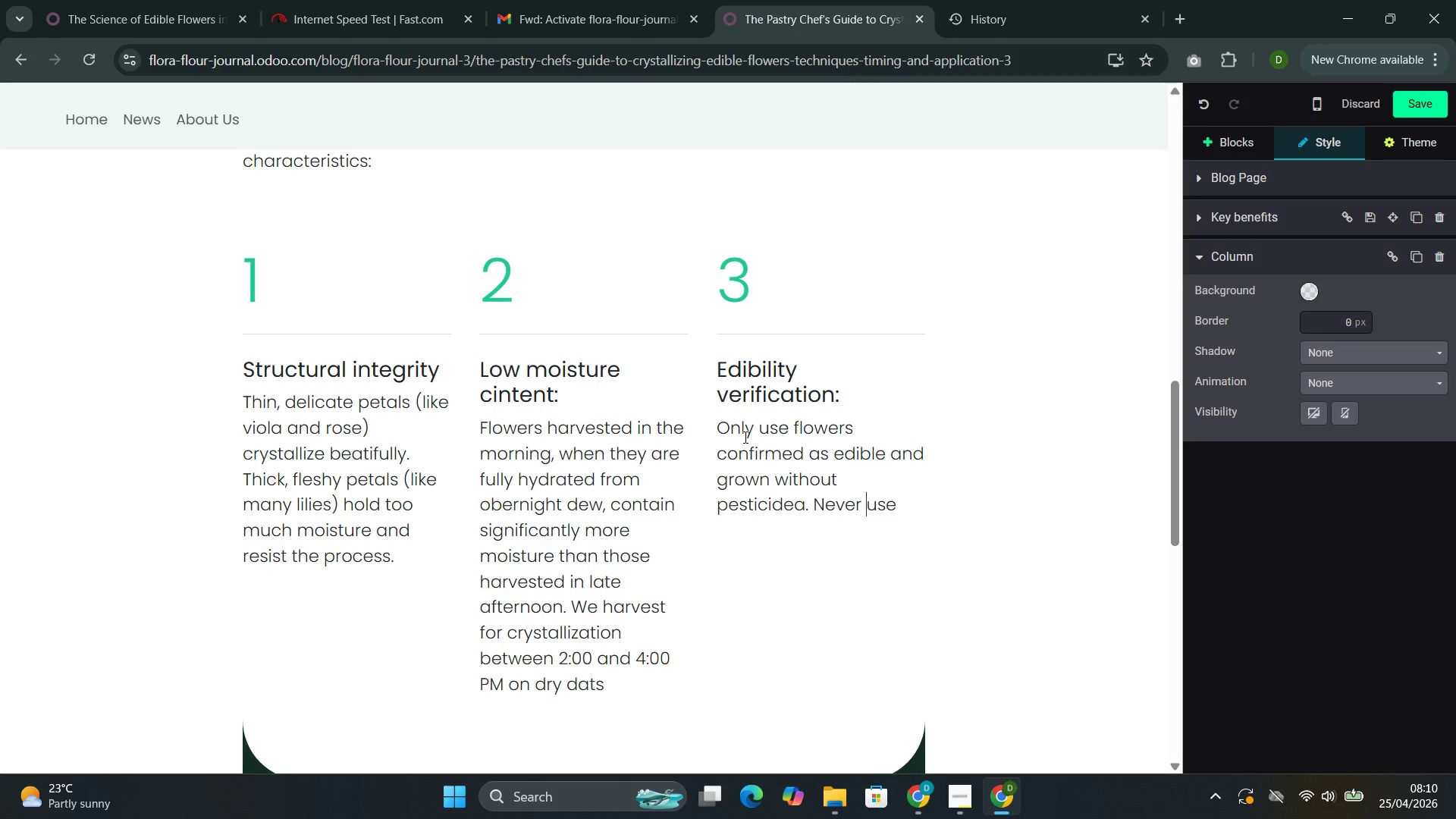 
key(ArrowRight)
 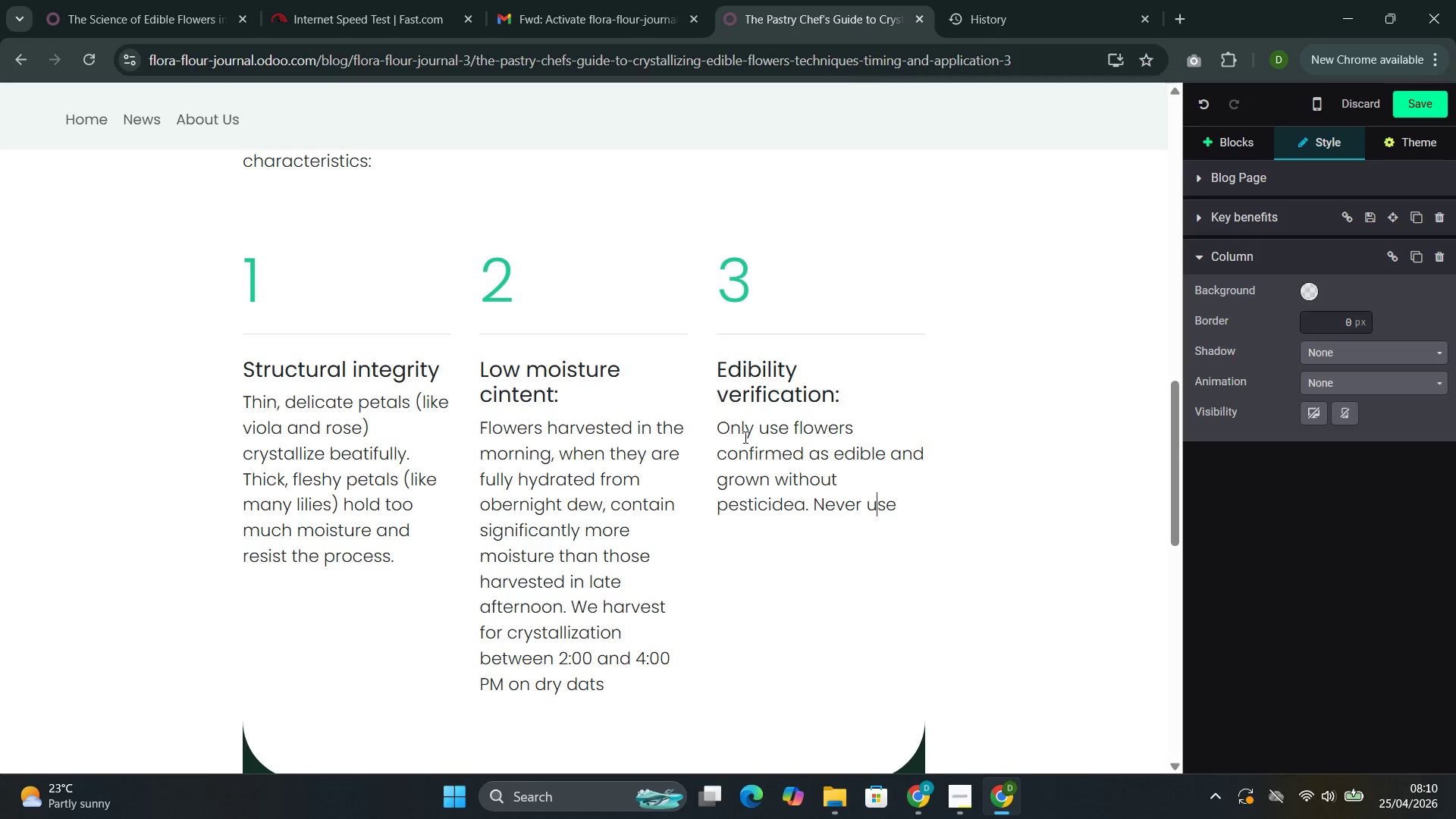 
key(ArrowRight)
 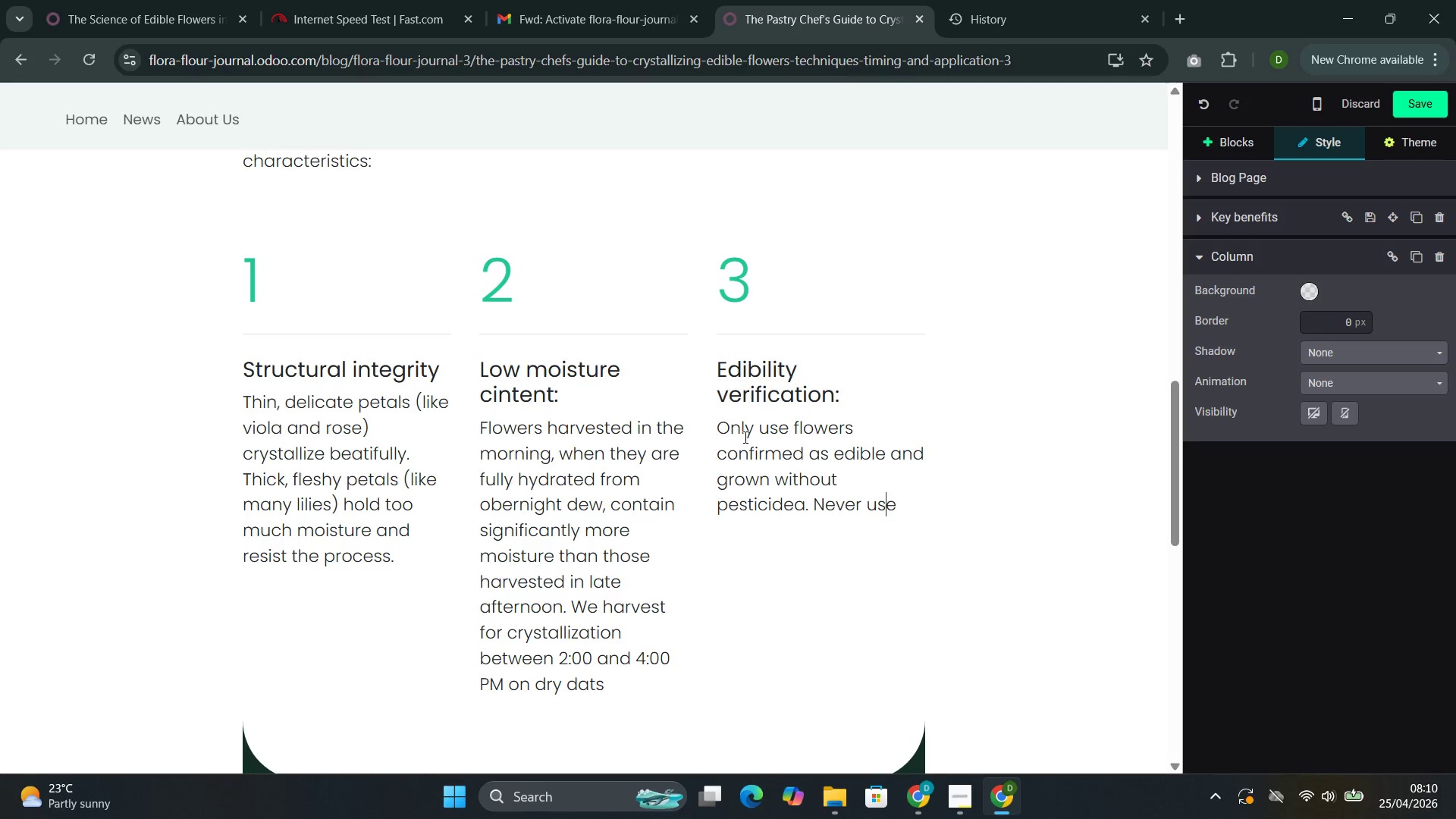 
key(ArrowRight)
 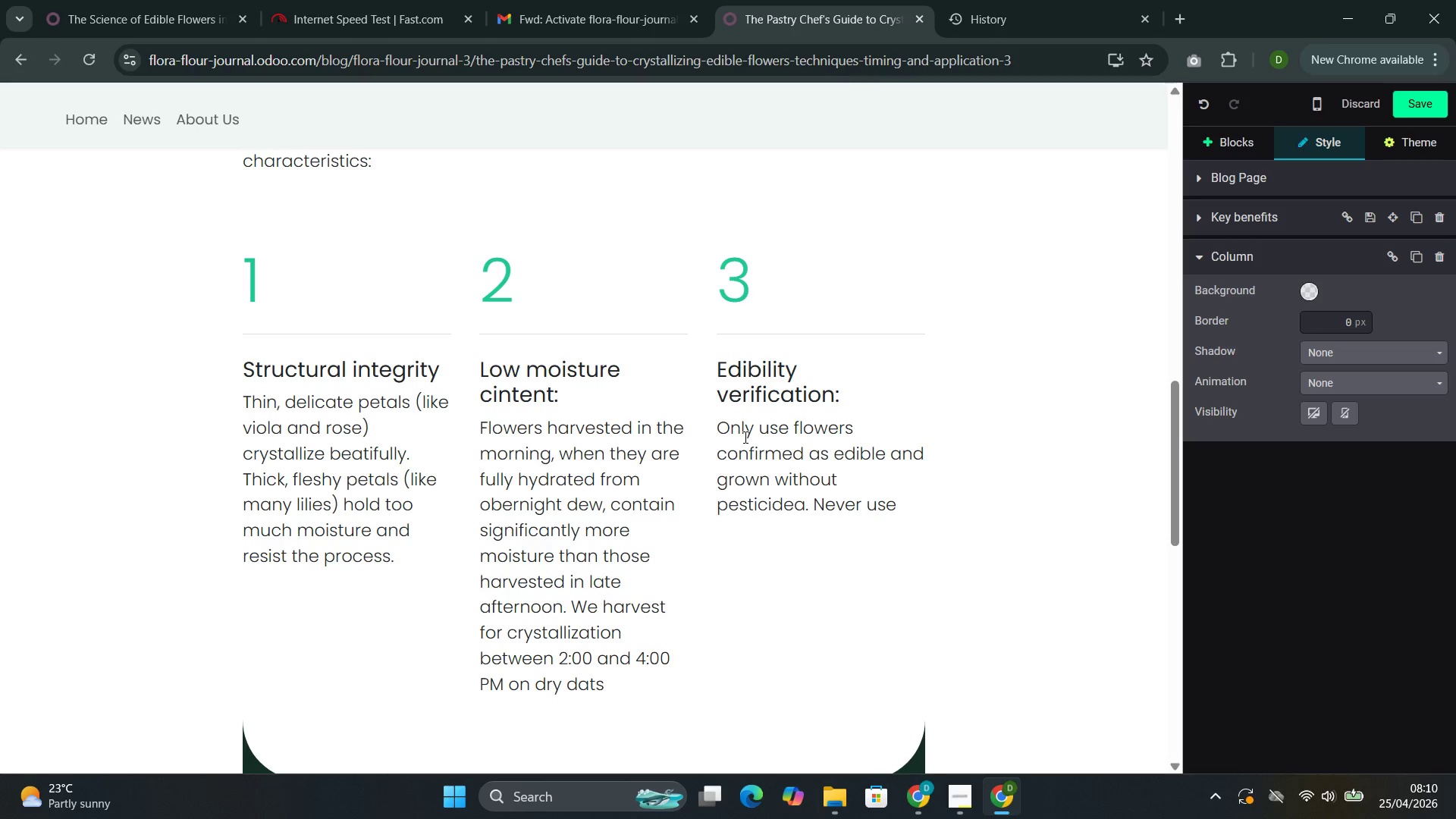 
type( flowers from g)
key(Backspace)
type(florists nurseries )
 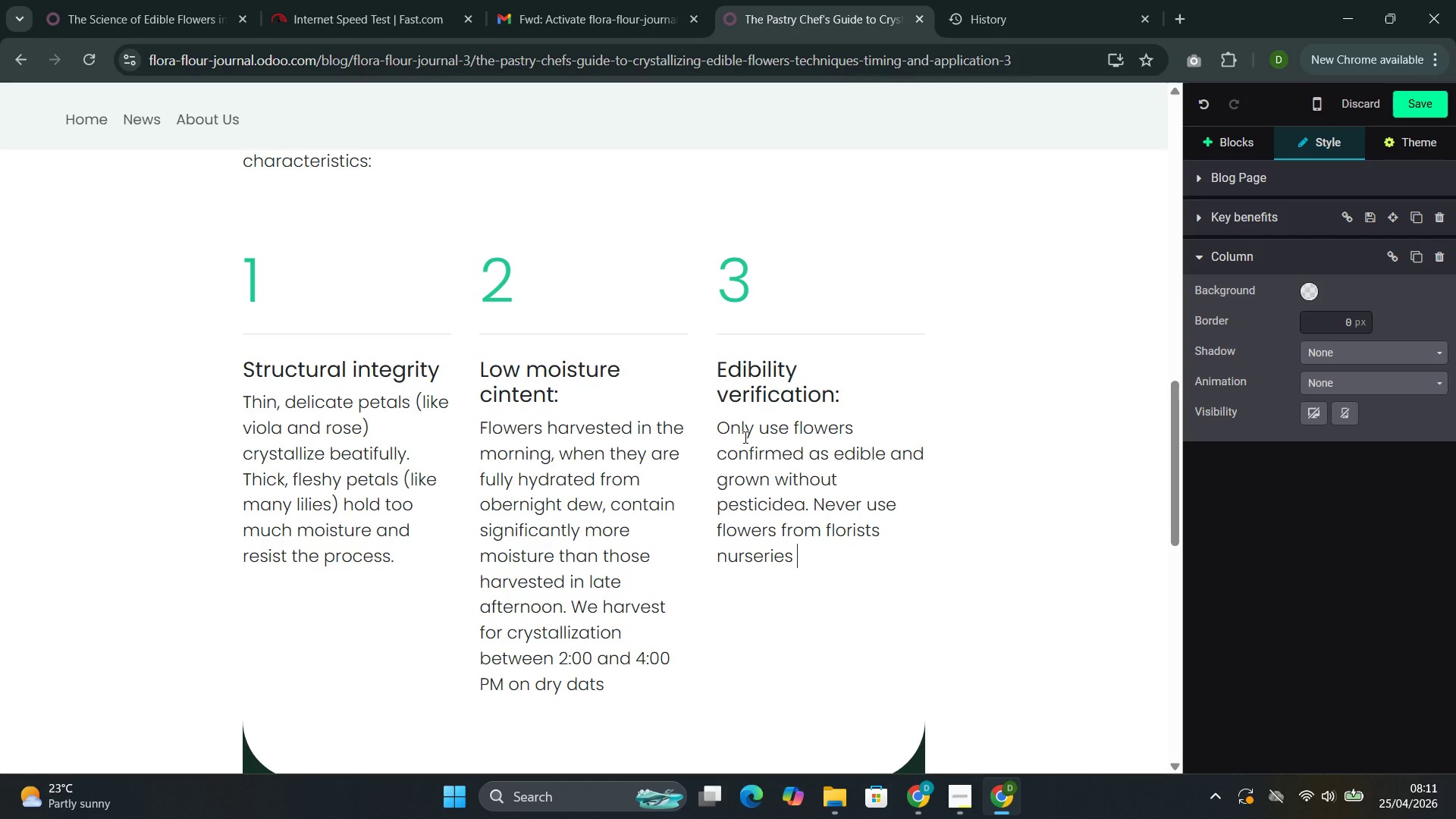 
key(Backspace)
 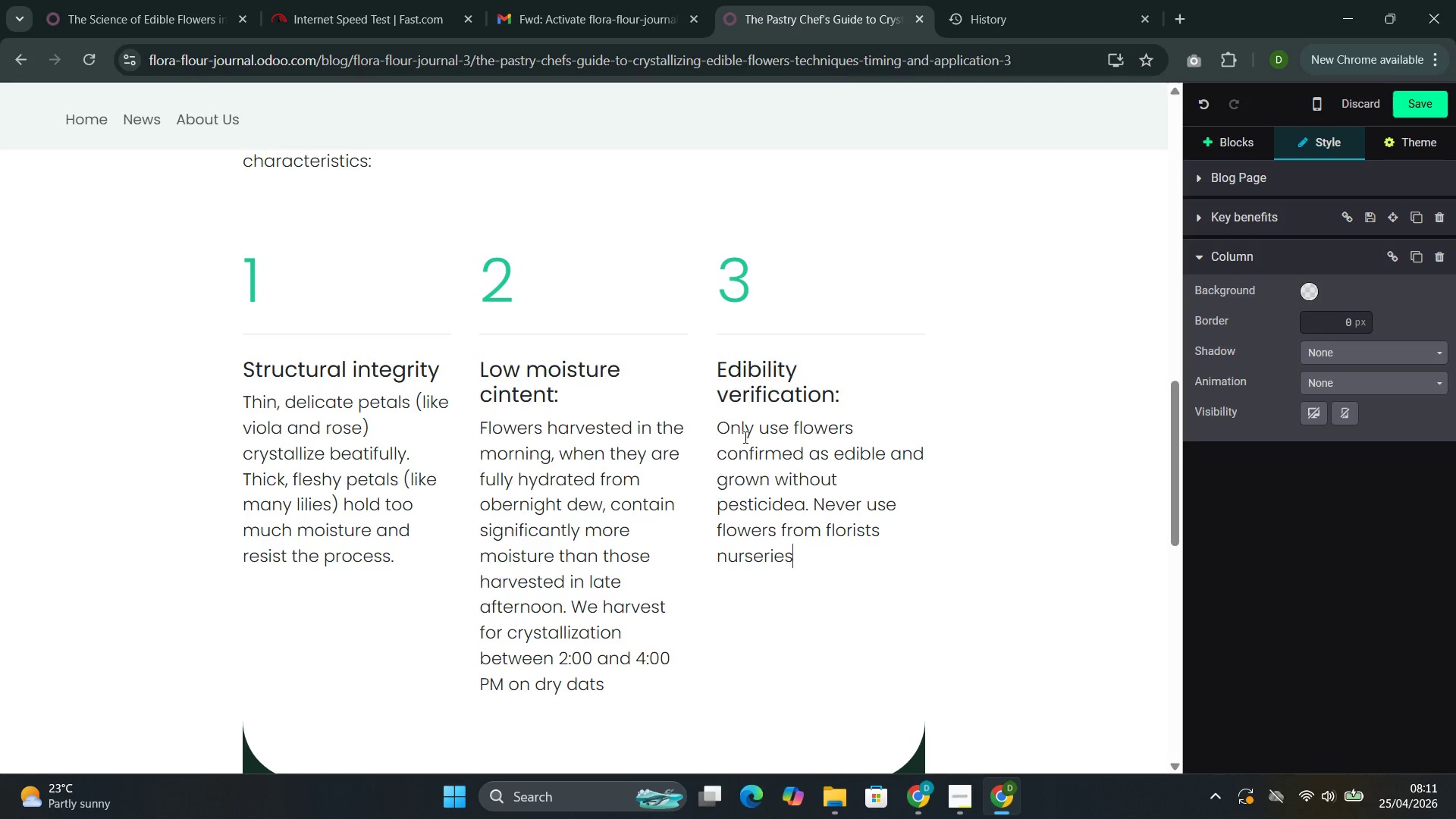 
key(Comma)
 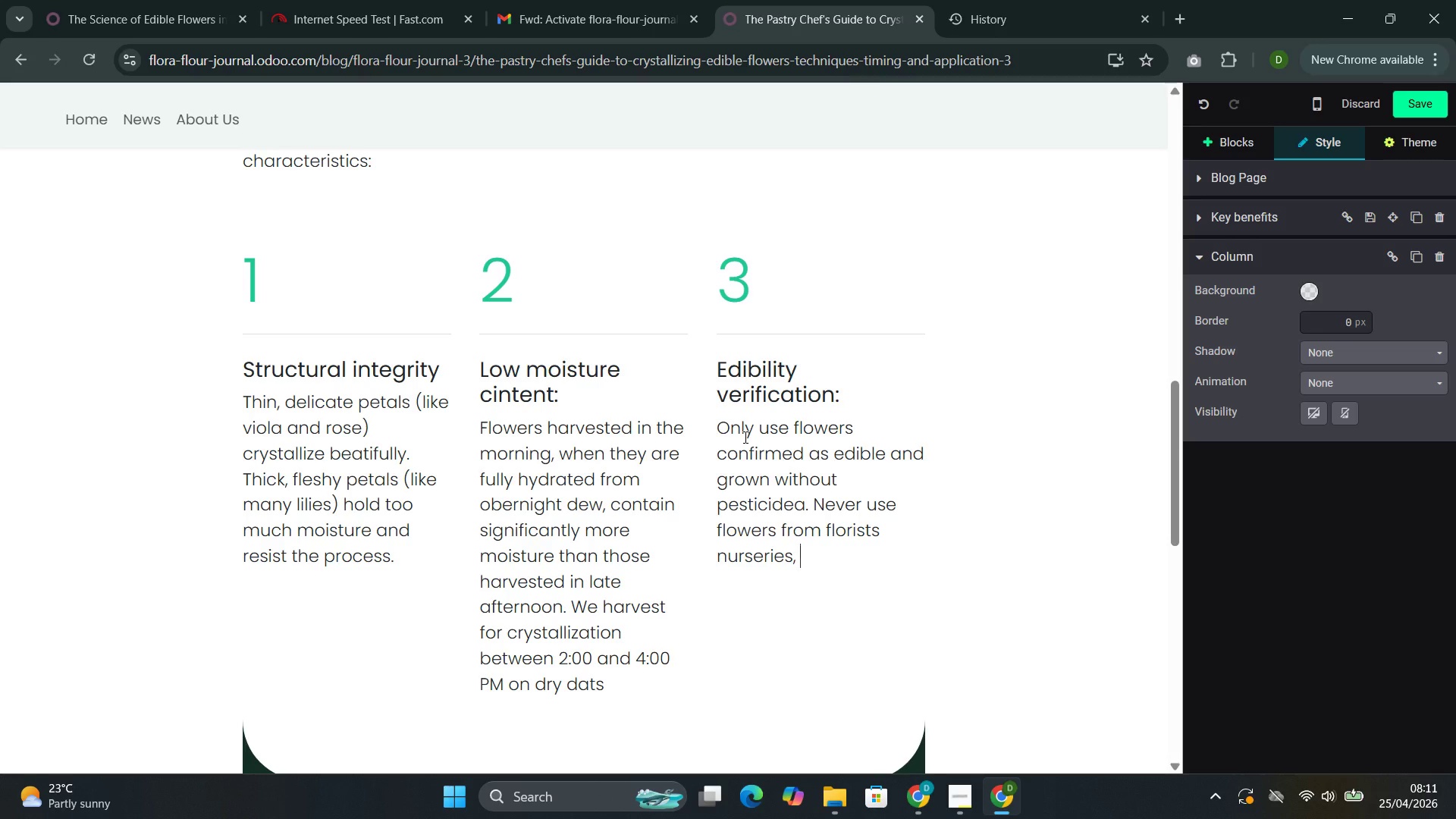 
key(Space)
 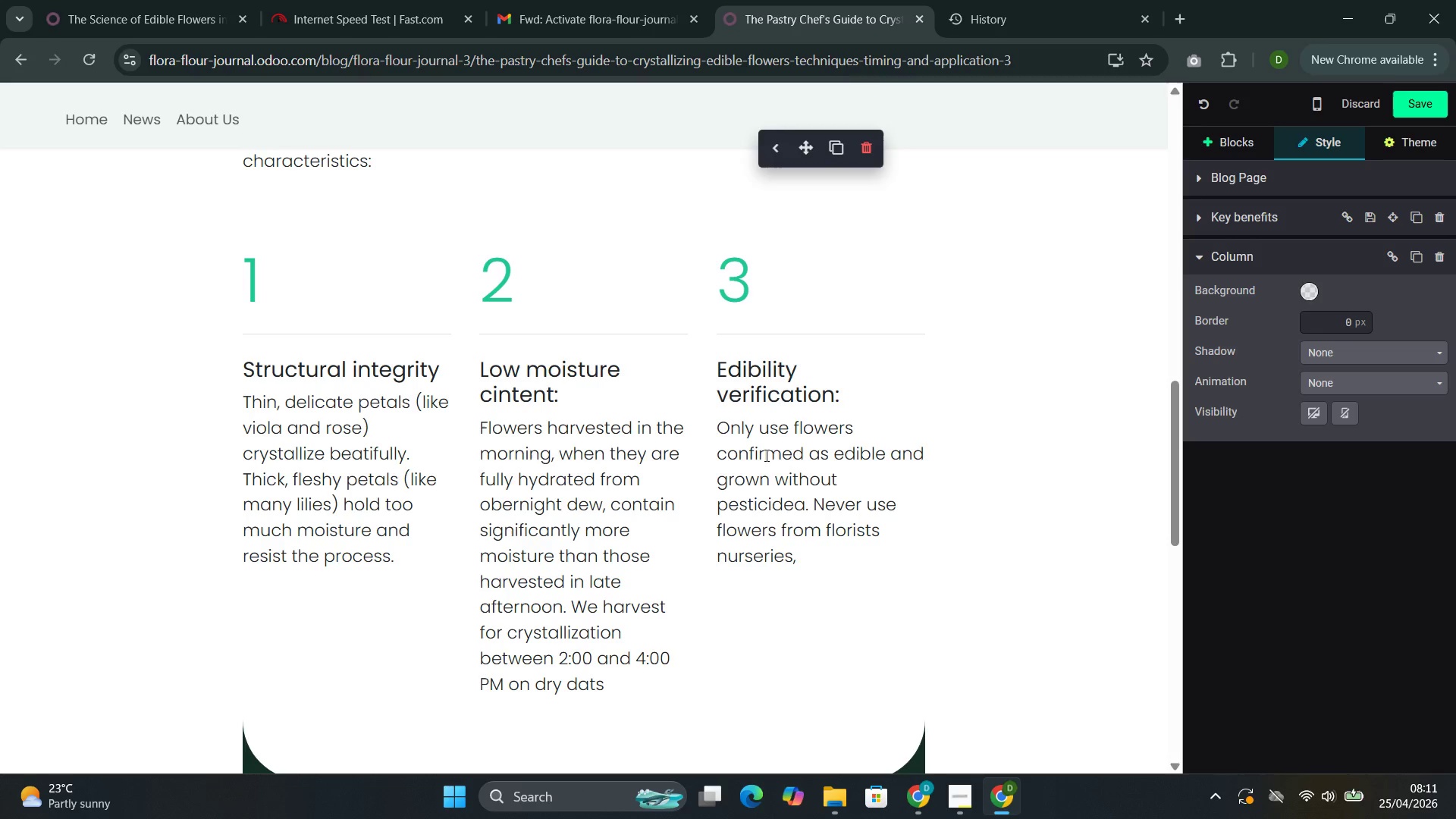 
key(O)
 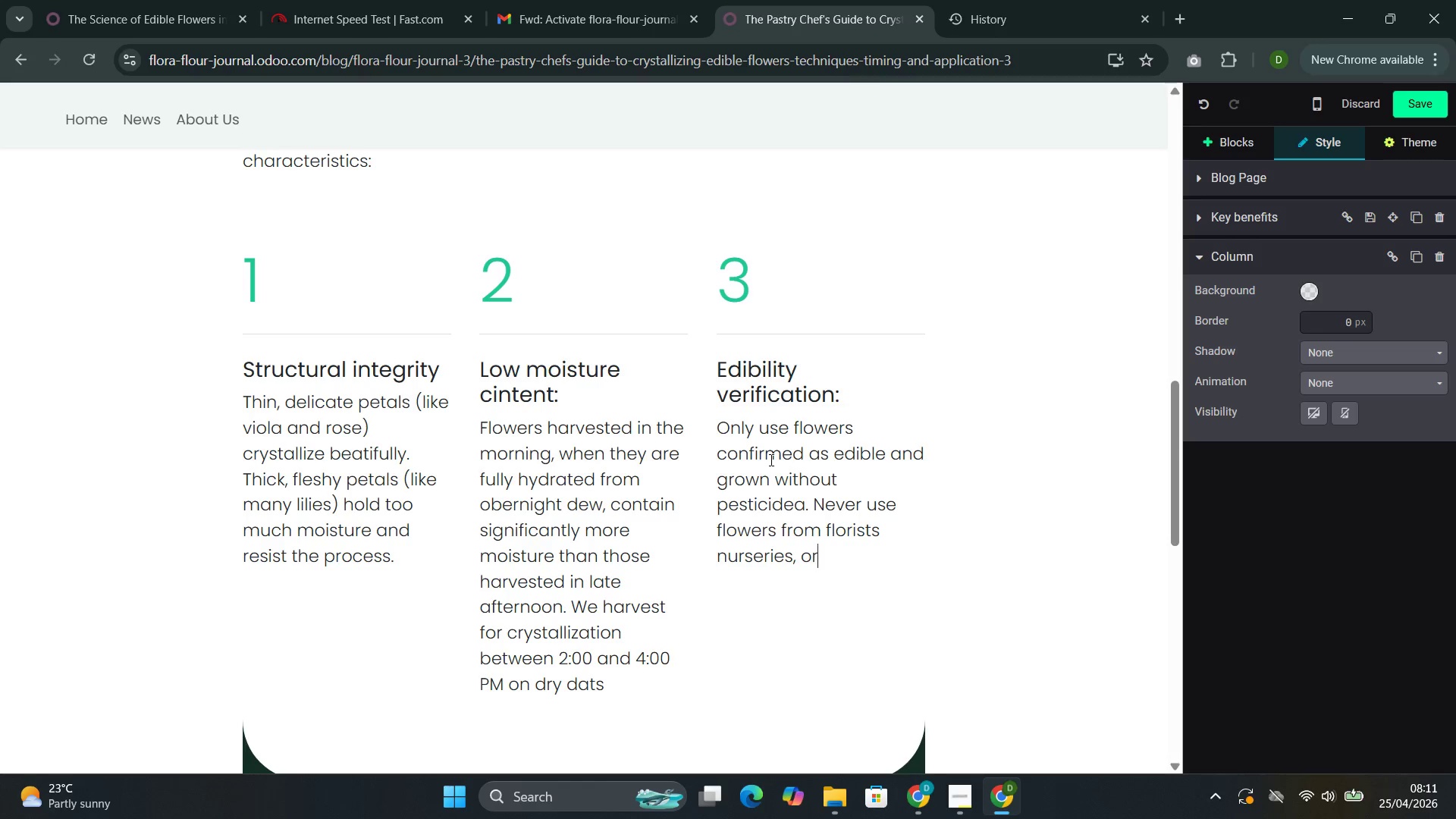 
type(r roadside collectio)
 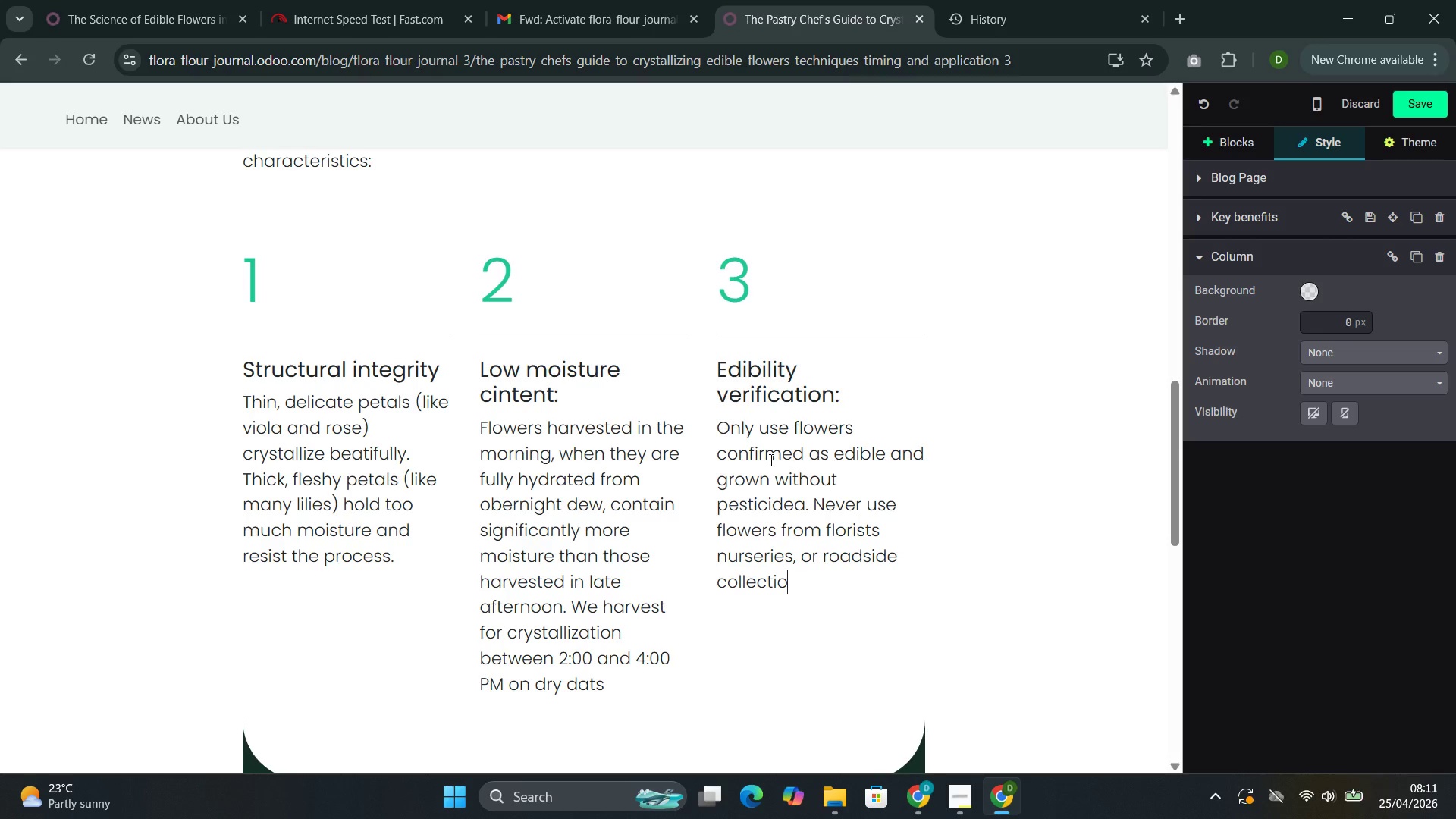 
type(n--these are routinely treated with chemicals not appri)
key(Backspace)
type(oved for food contact.)
 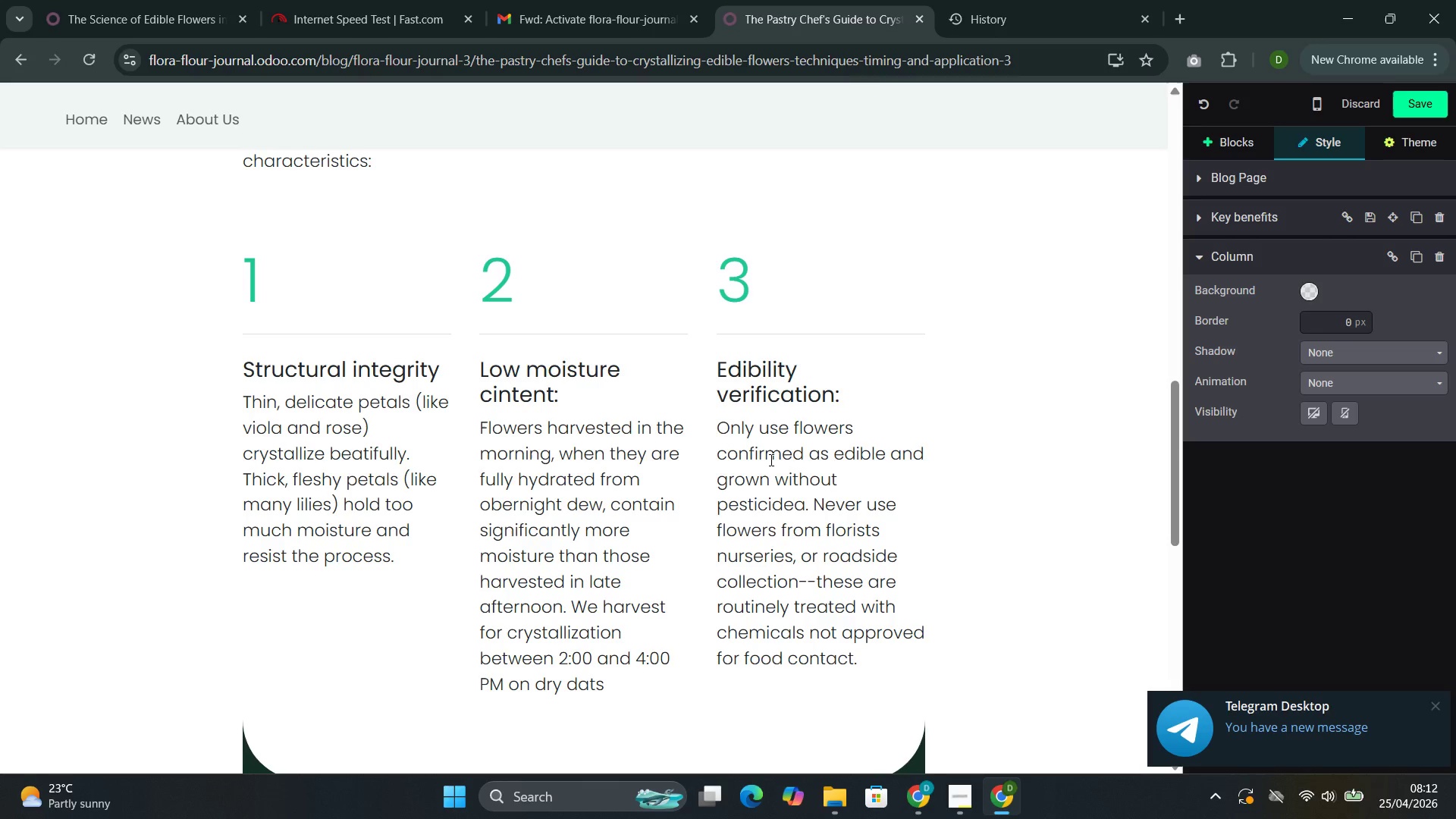 
wait(16.52)
 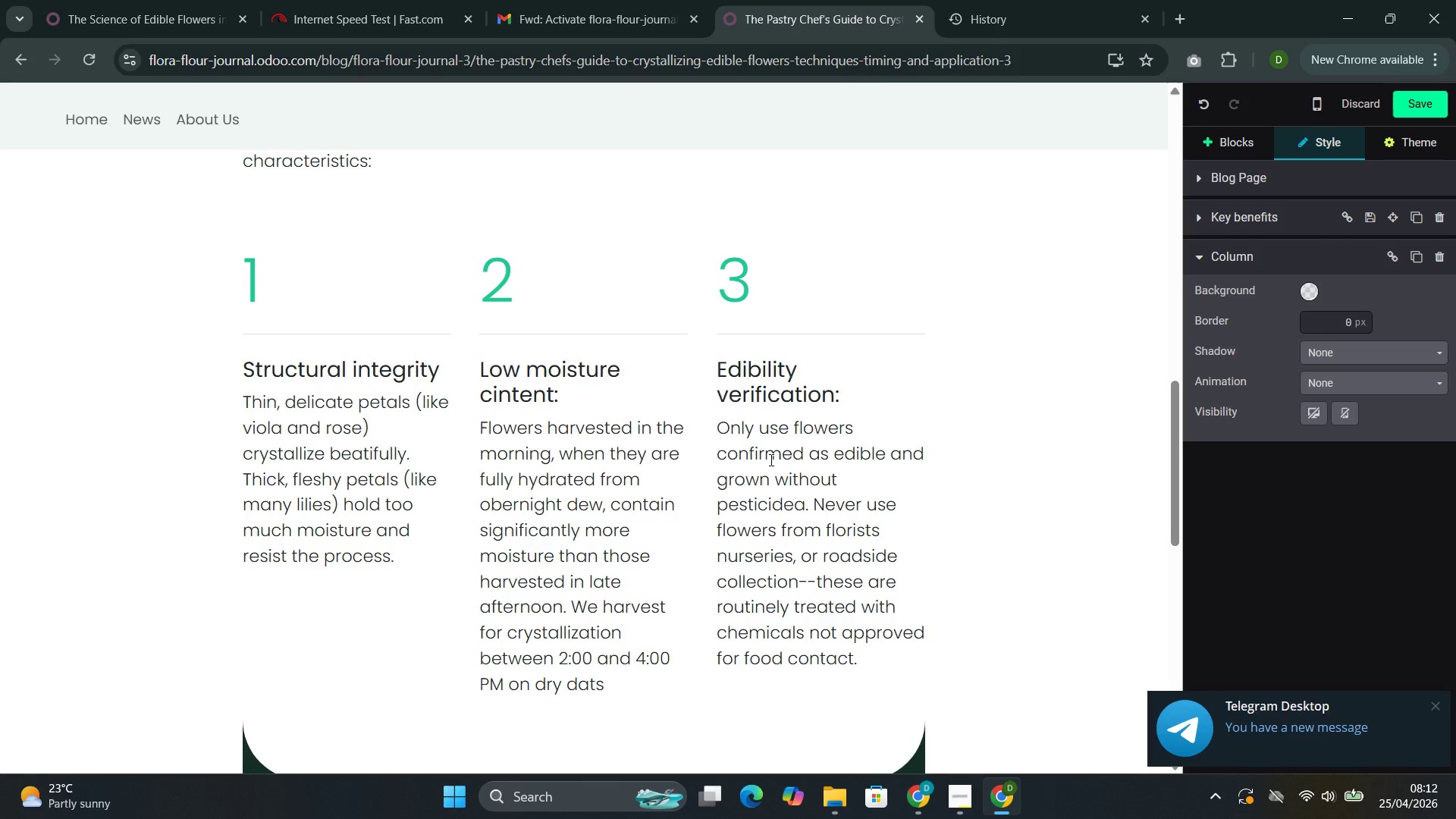 
scroll: coordinate [769, 456], scroll_direction: up, amount: 2.0
 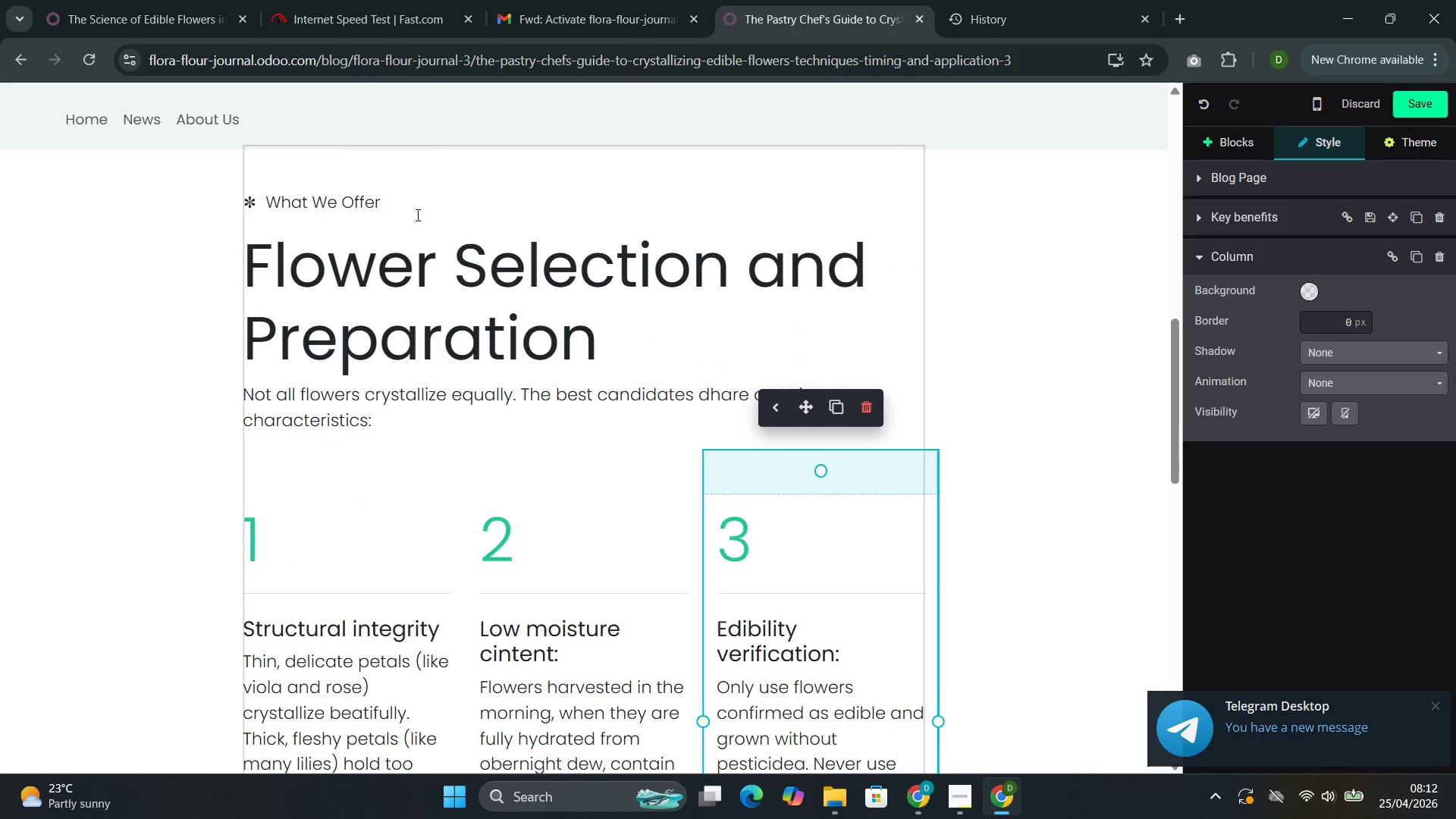 
left_click([390, 209])
 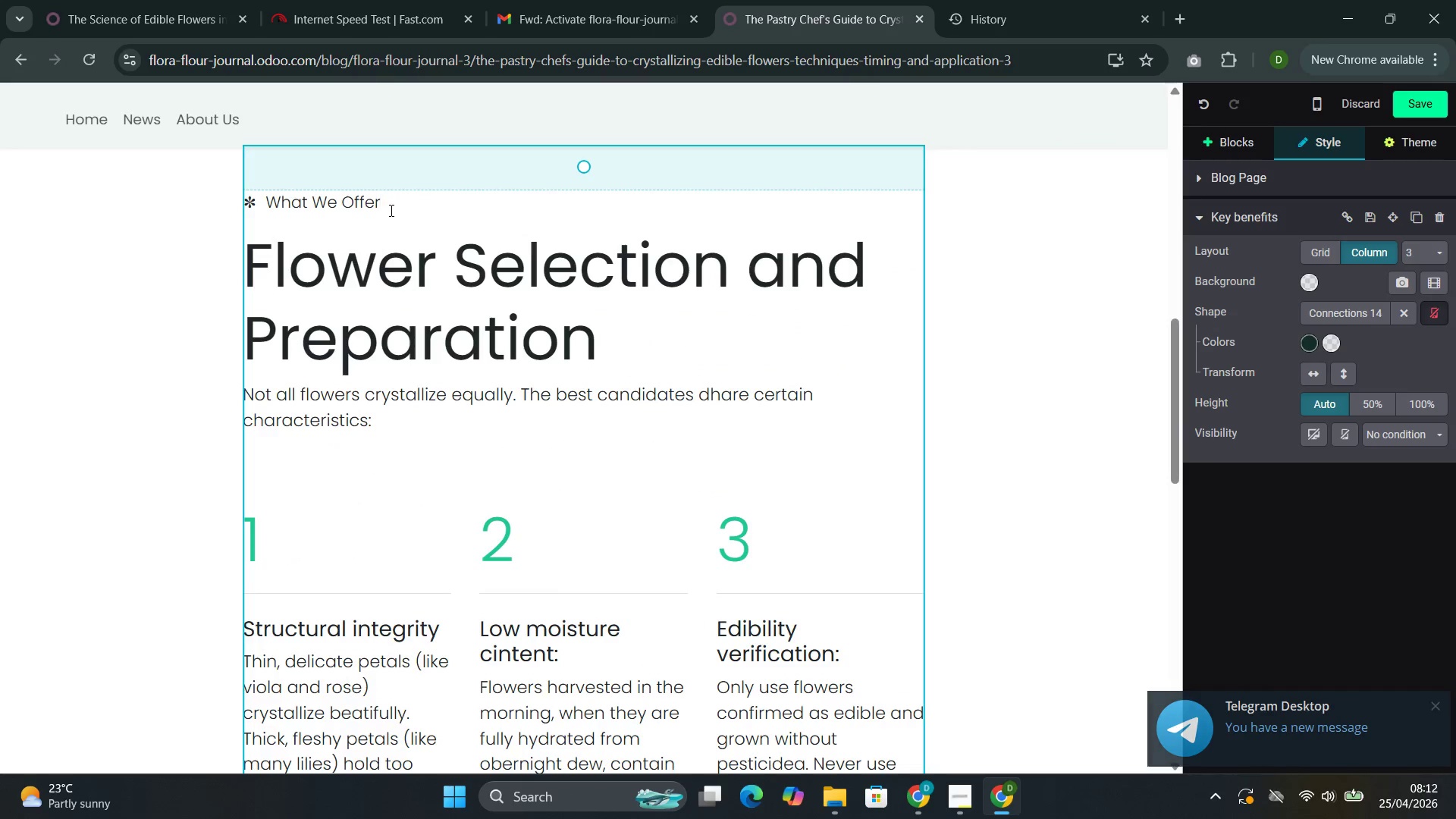 
key(Backspace)
 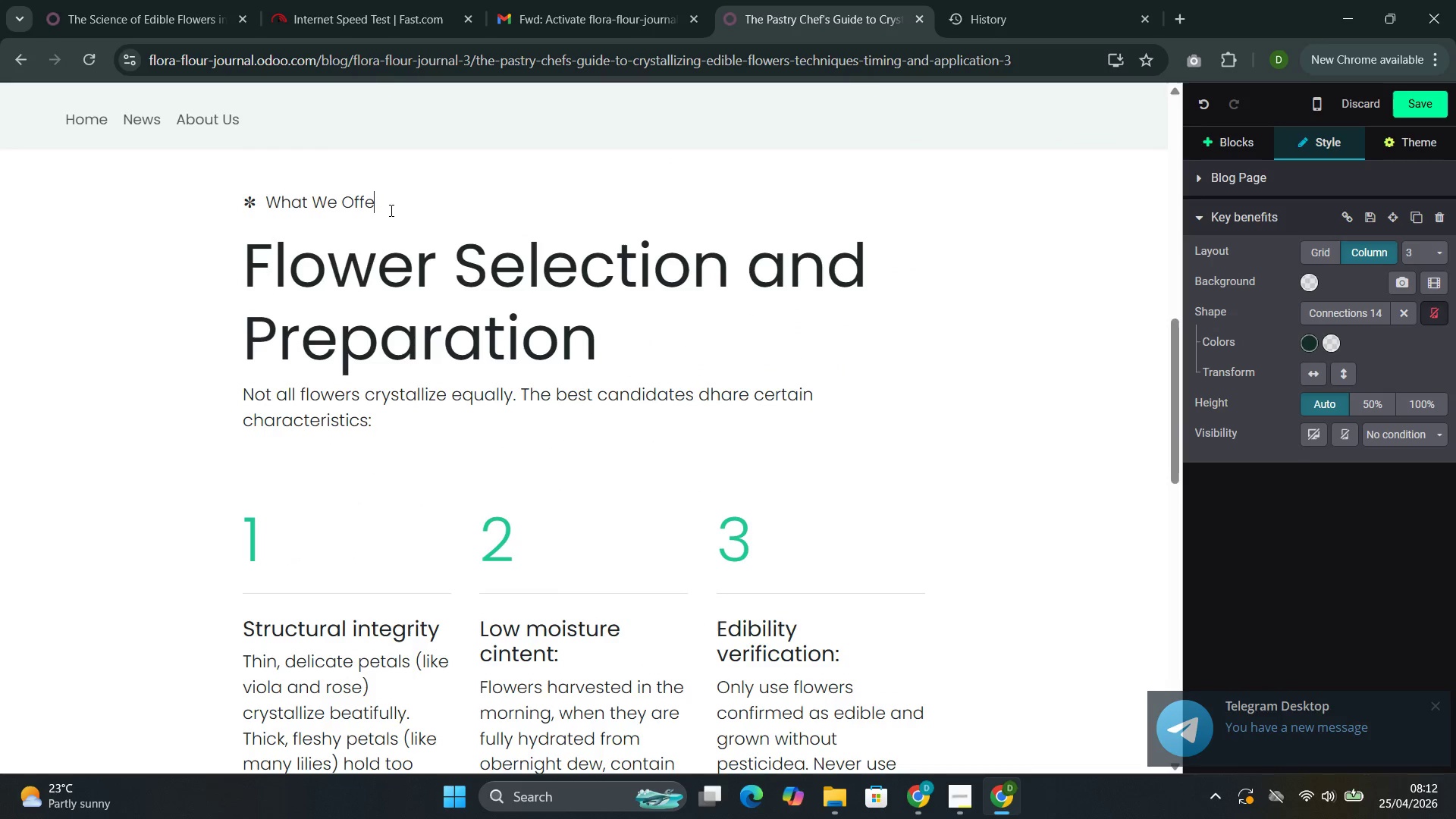 
key(Backspace)
 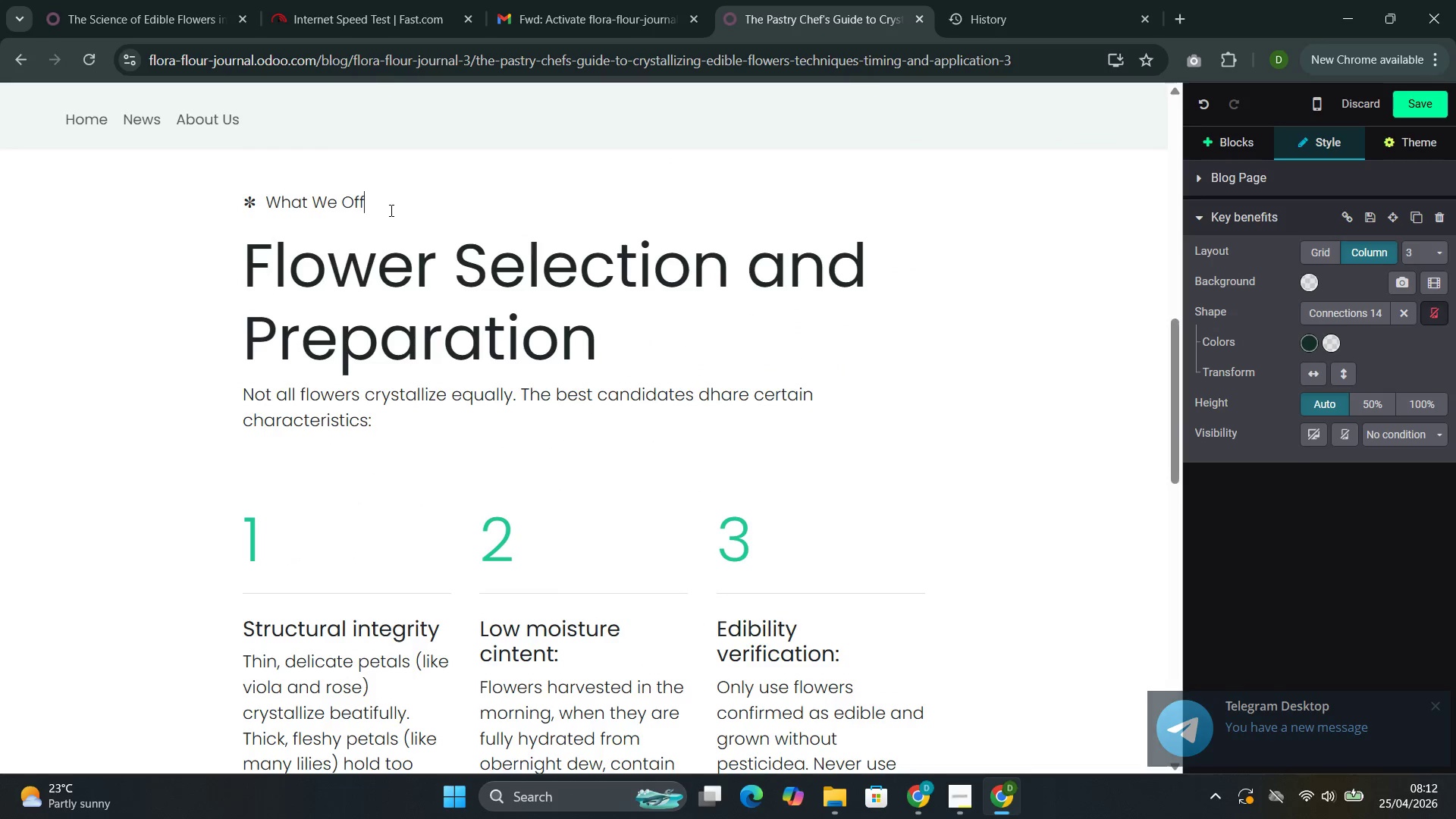 
key(Backspace)
 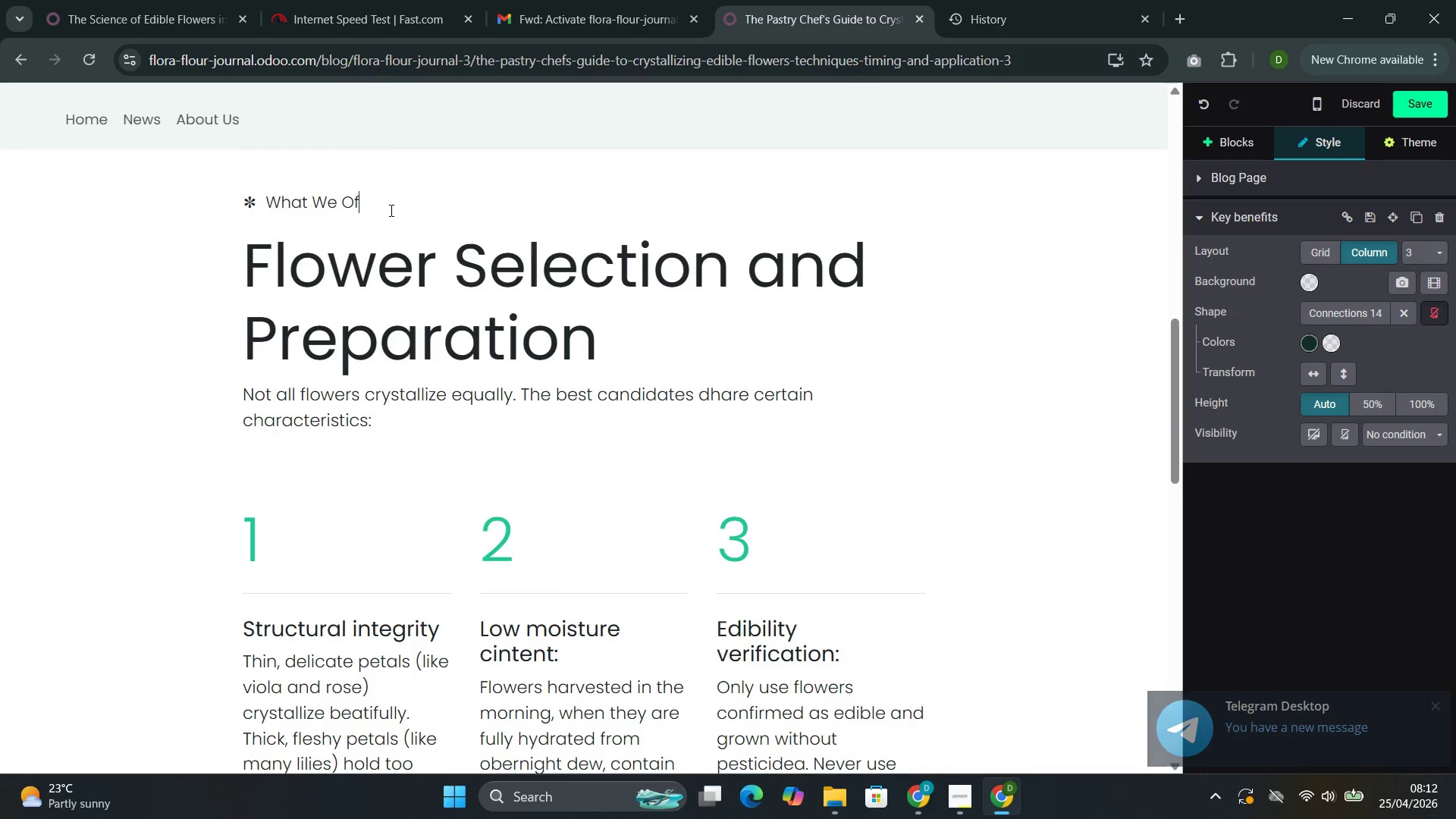 
key(Backspace)
 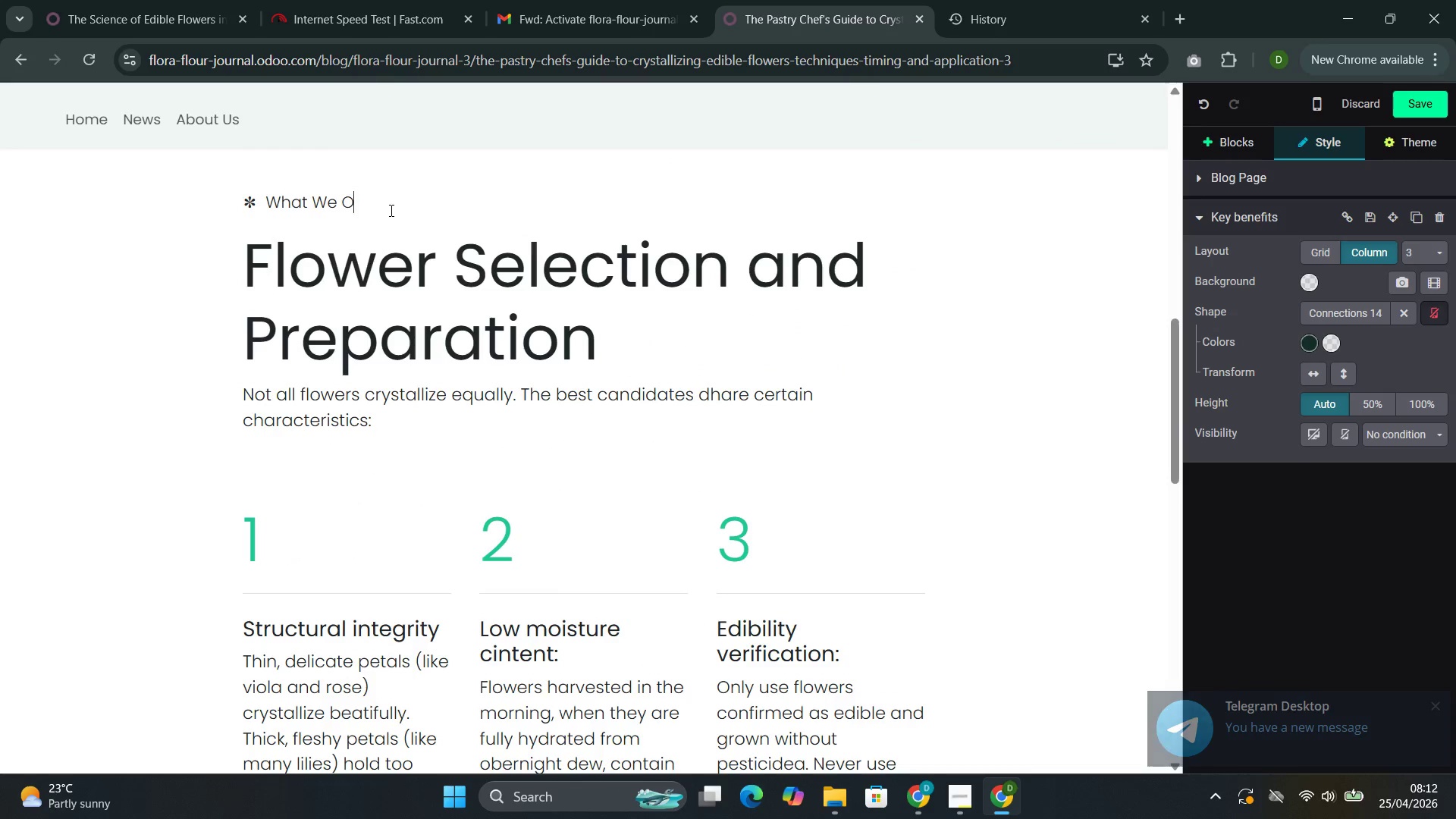 
key(Backspace)
 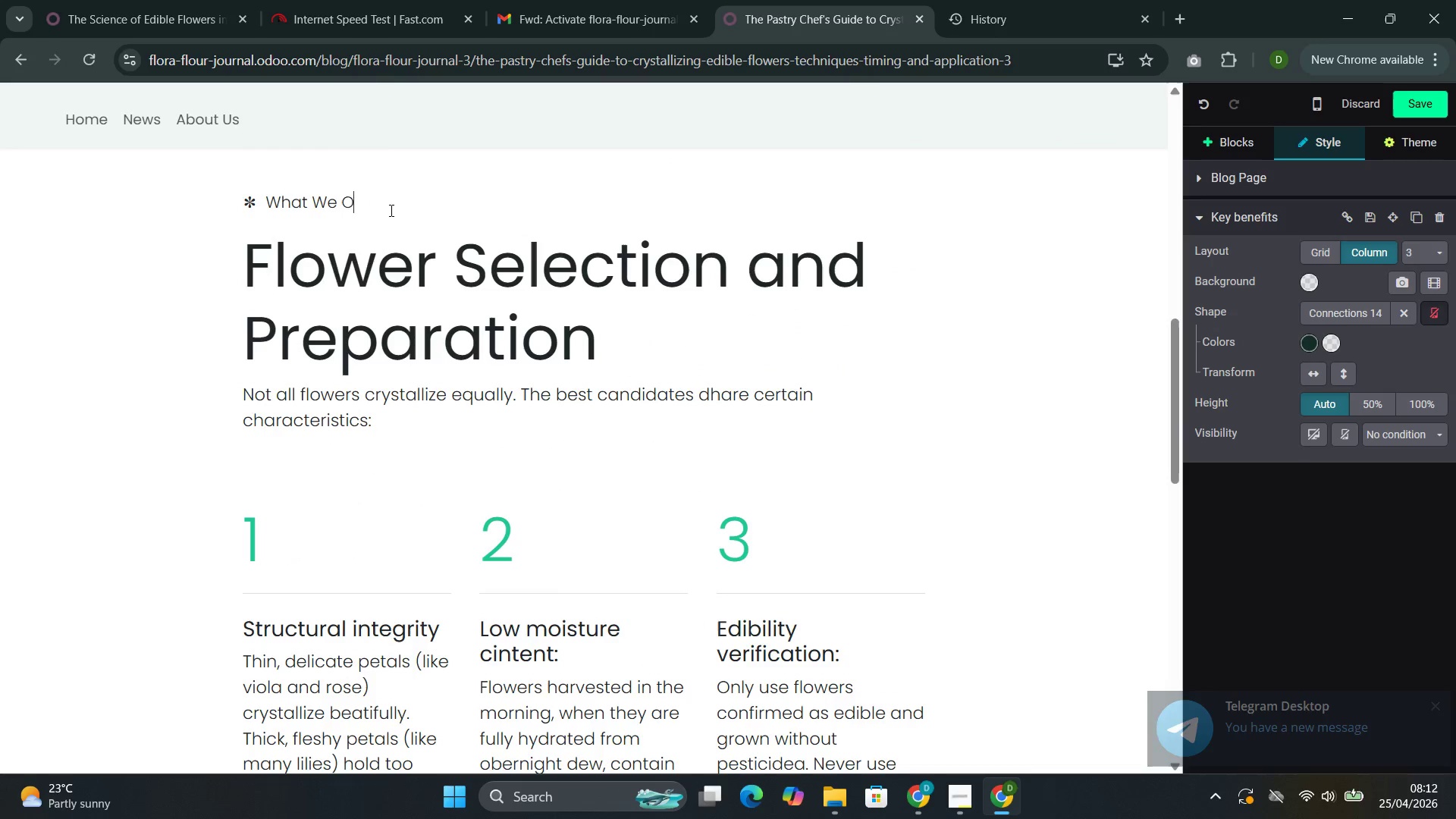 
key(Backspace)
 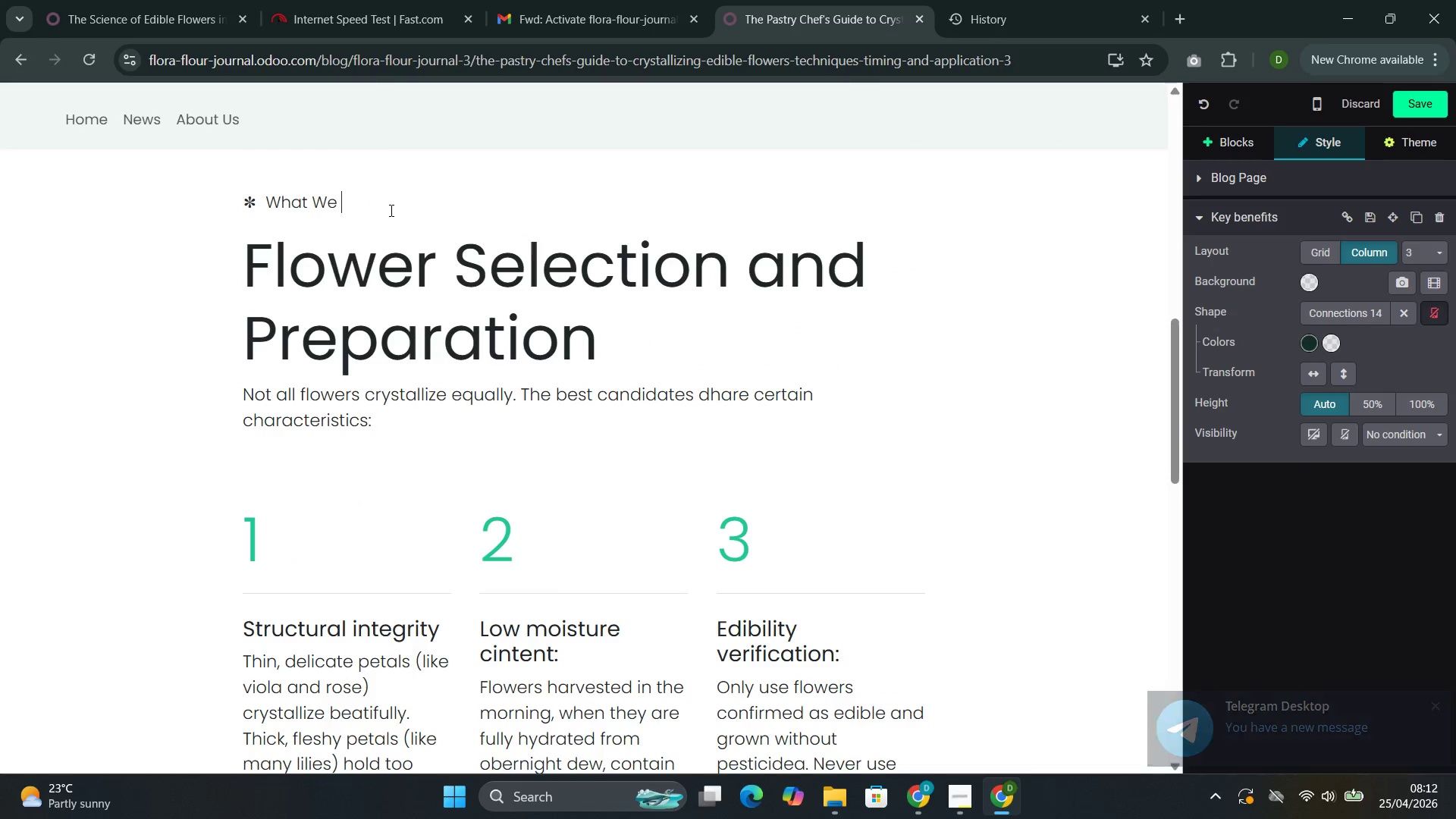 
key(Backspace)
 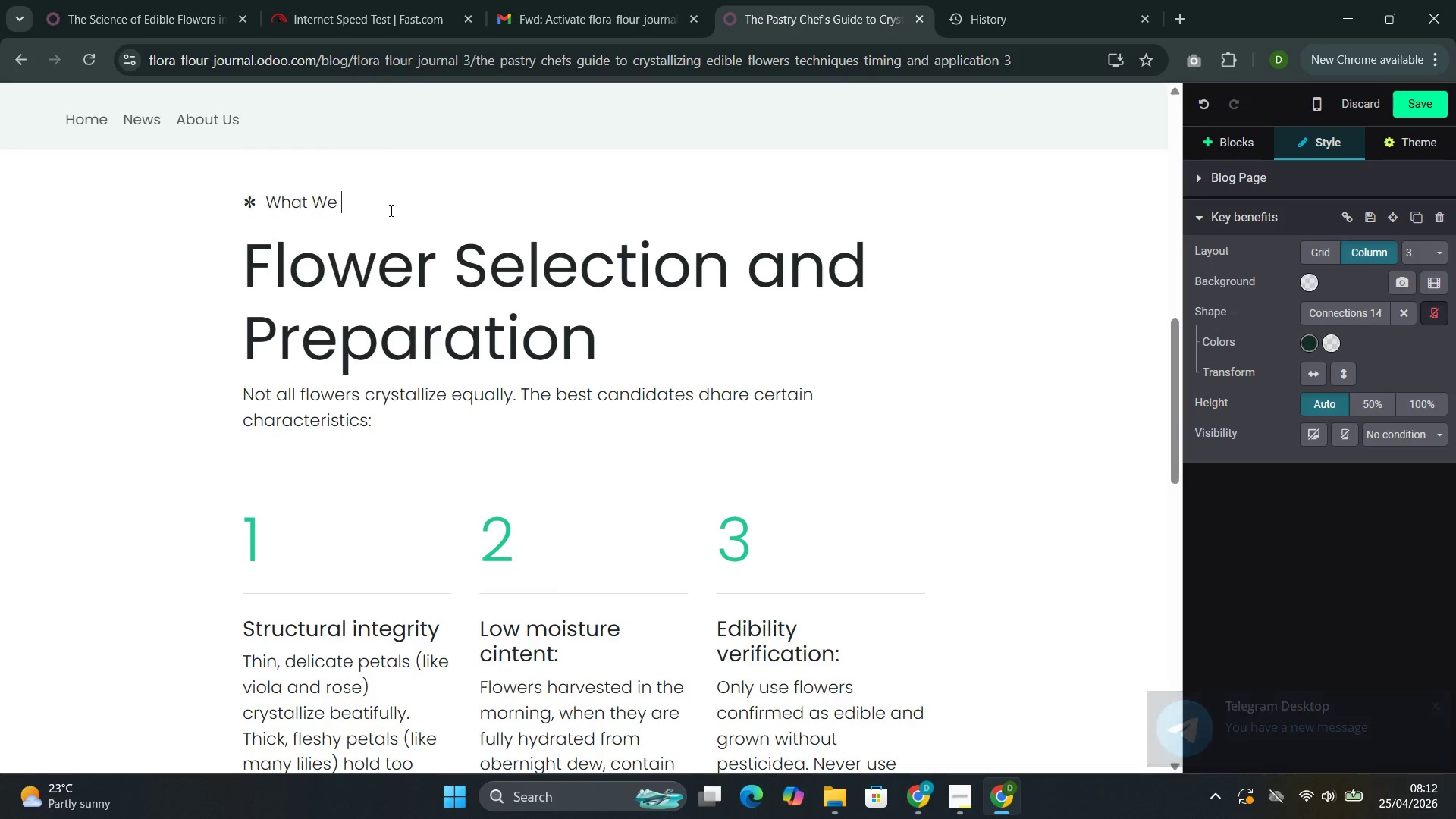 
key(Backspace)
 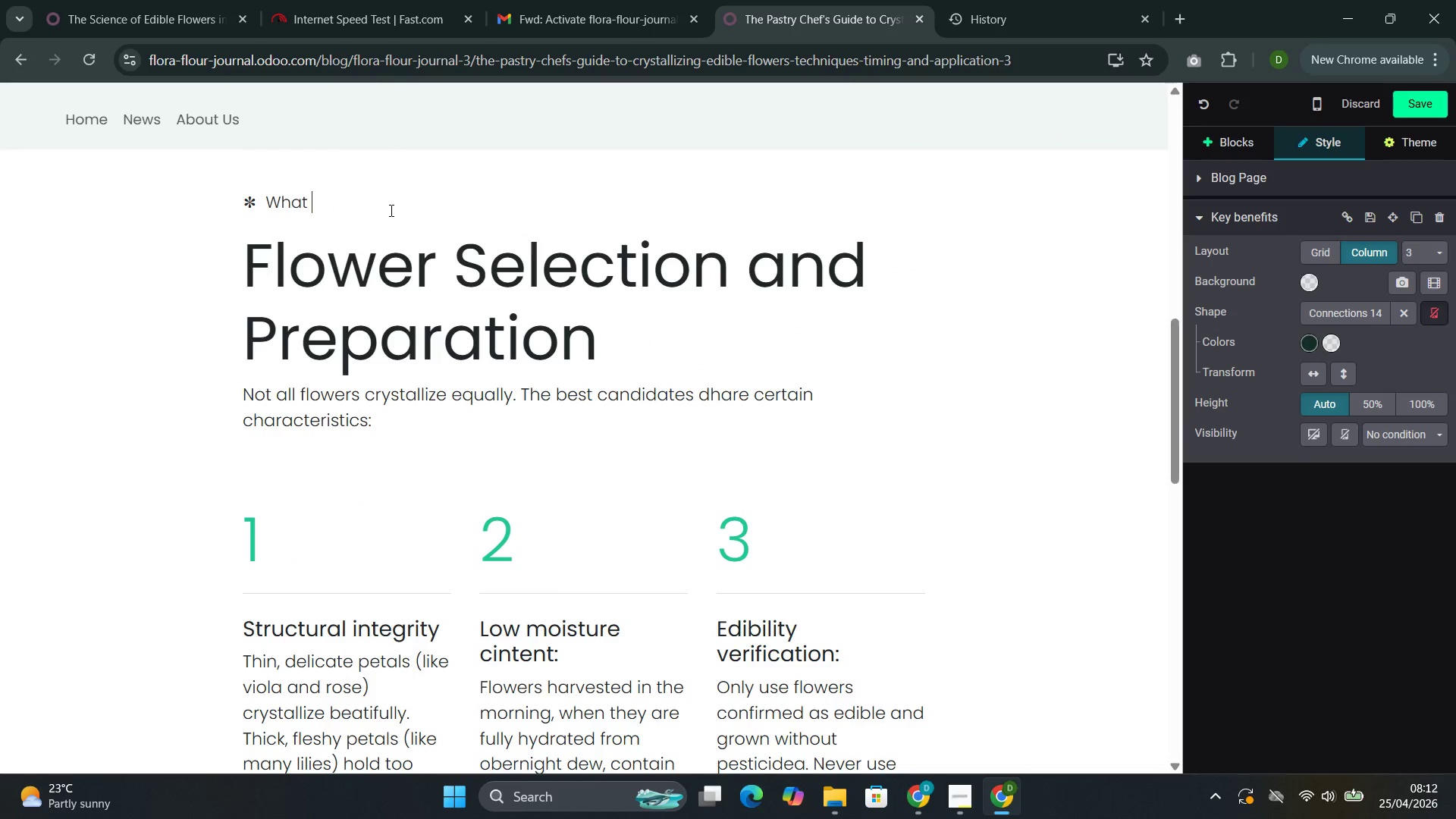 
key(Backspace)
 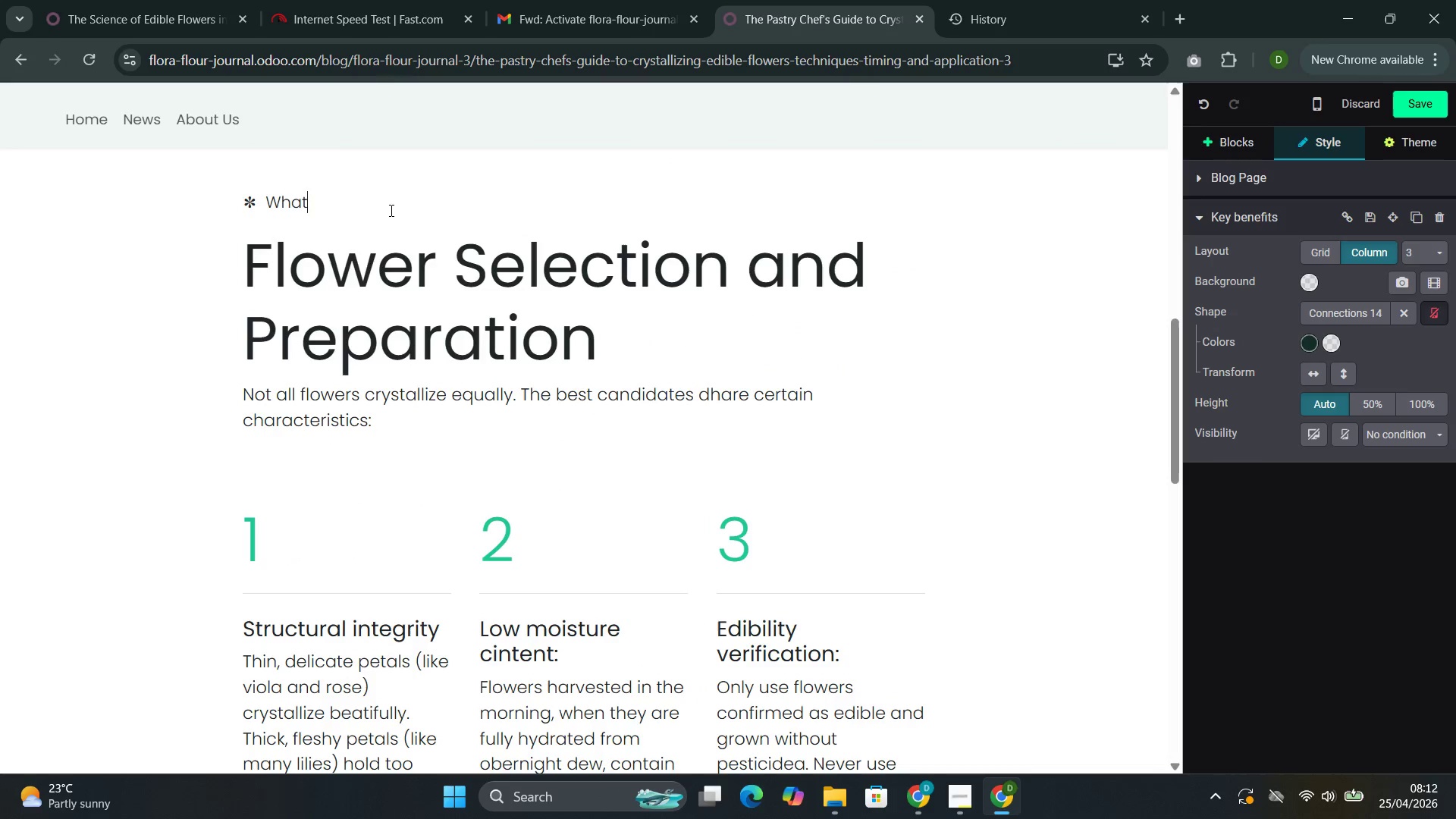 
key(Backspace)
 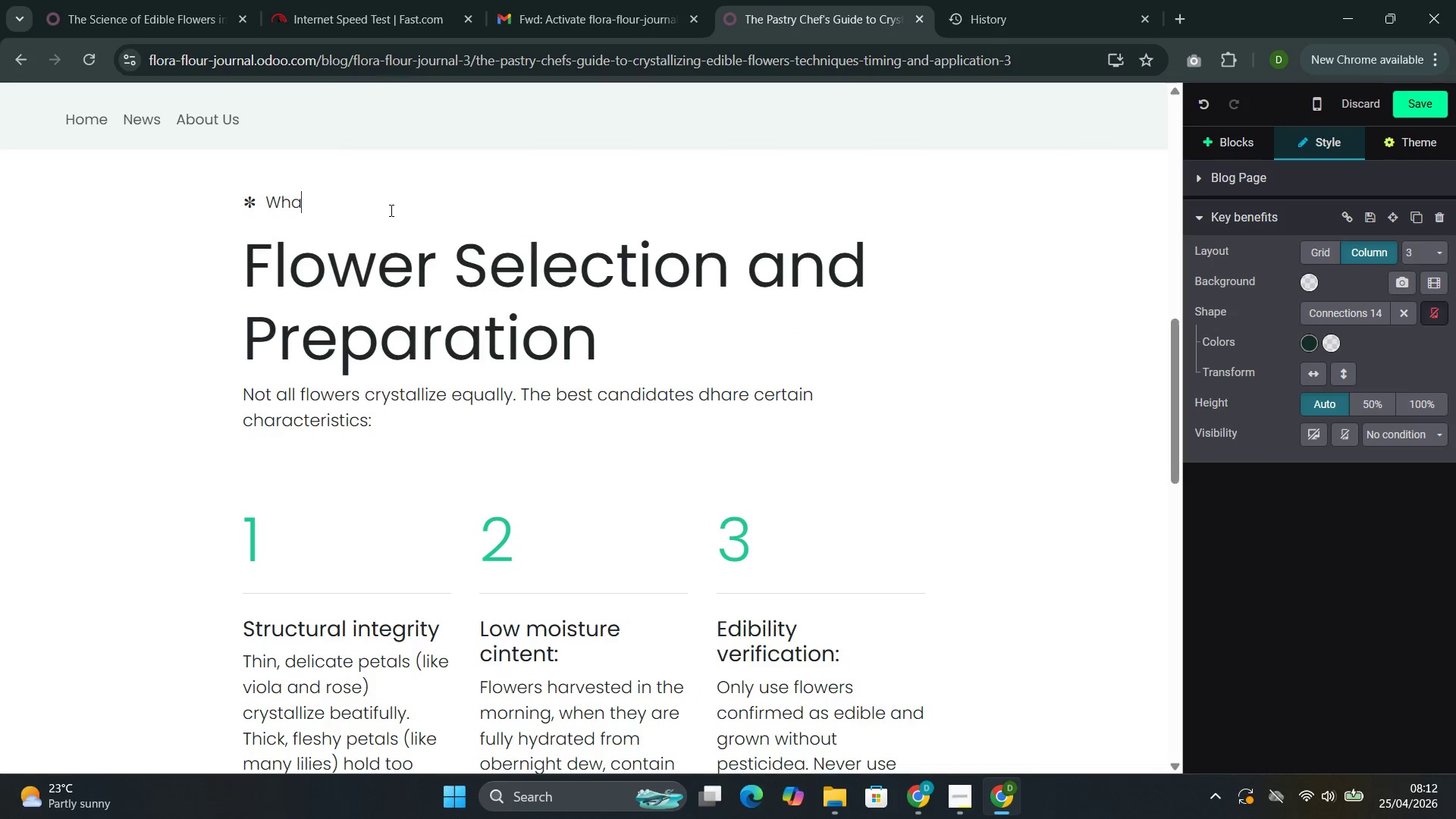 
key(Backspace)
 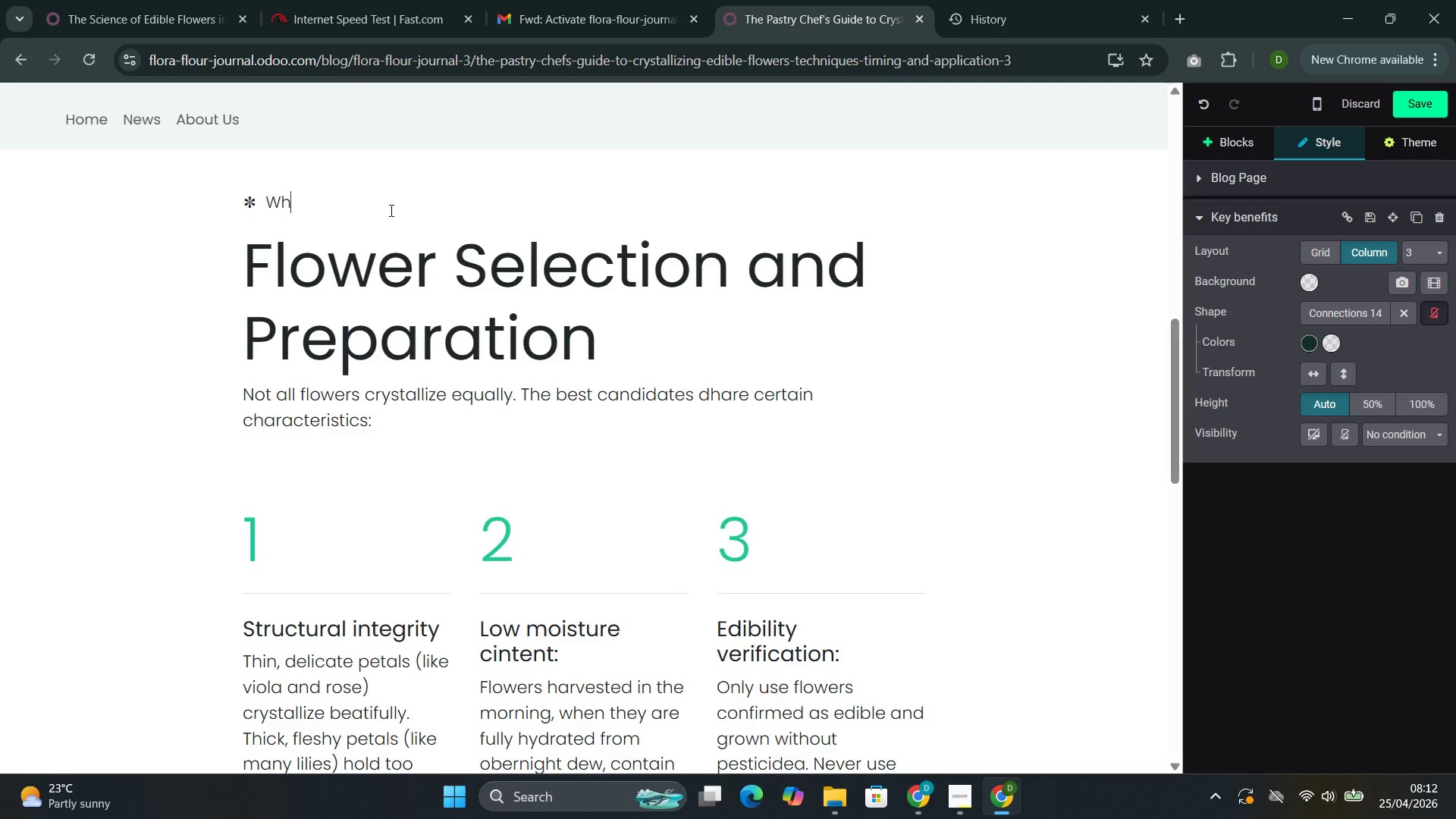 
key(Backspace)
 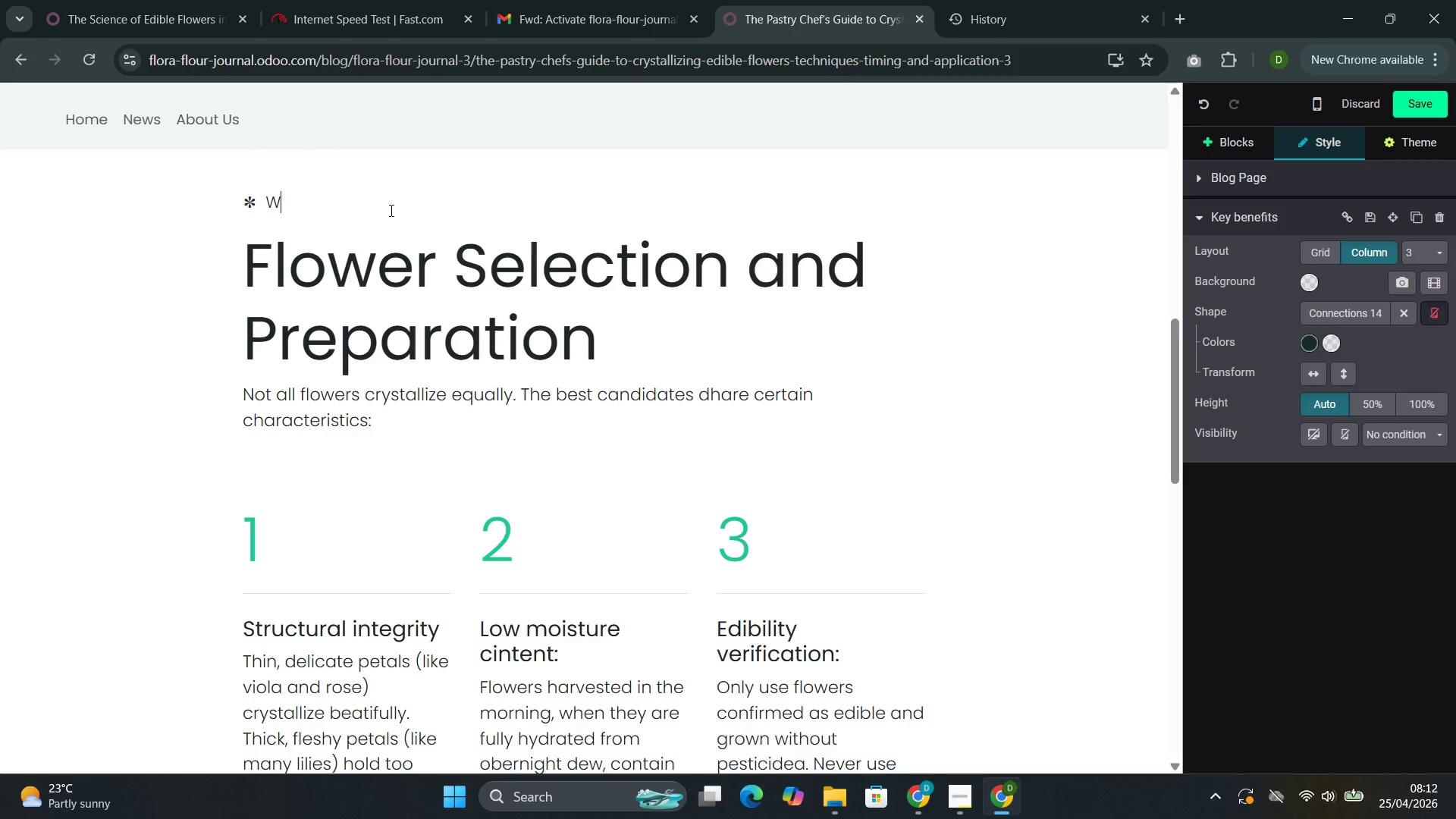 
key(Backspace)
 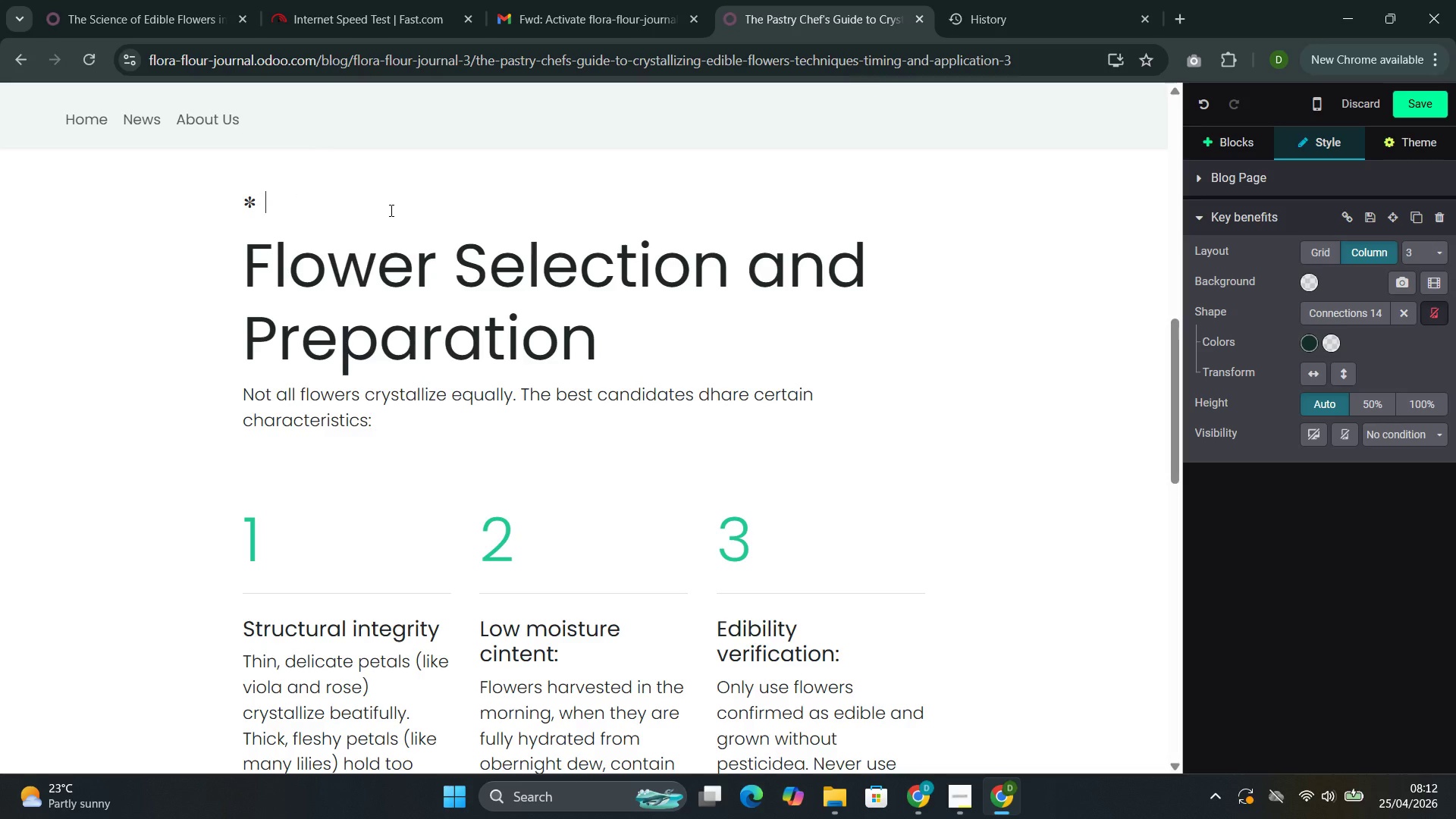 
key(Backspace)
 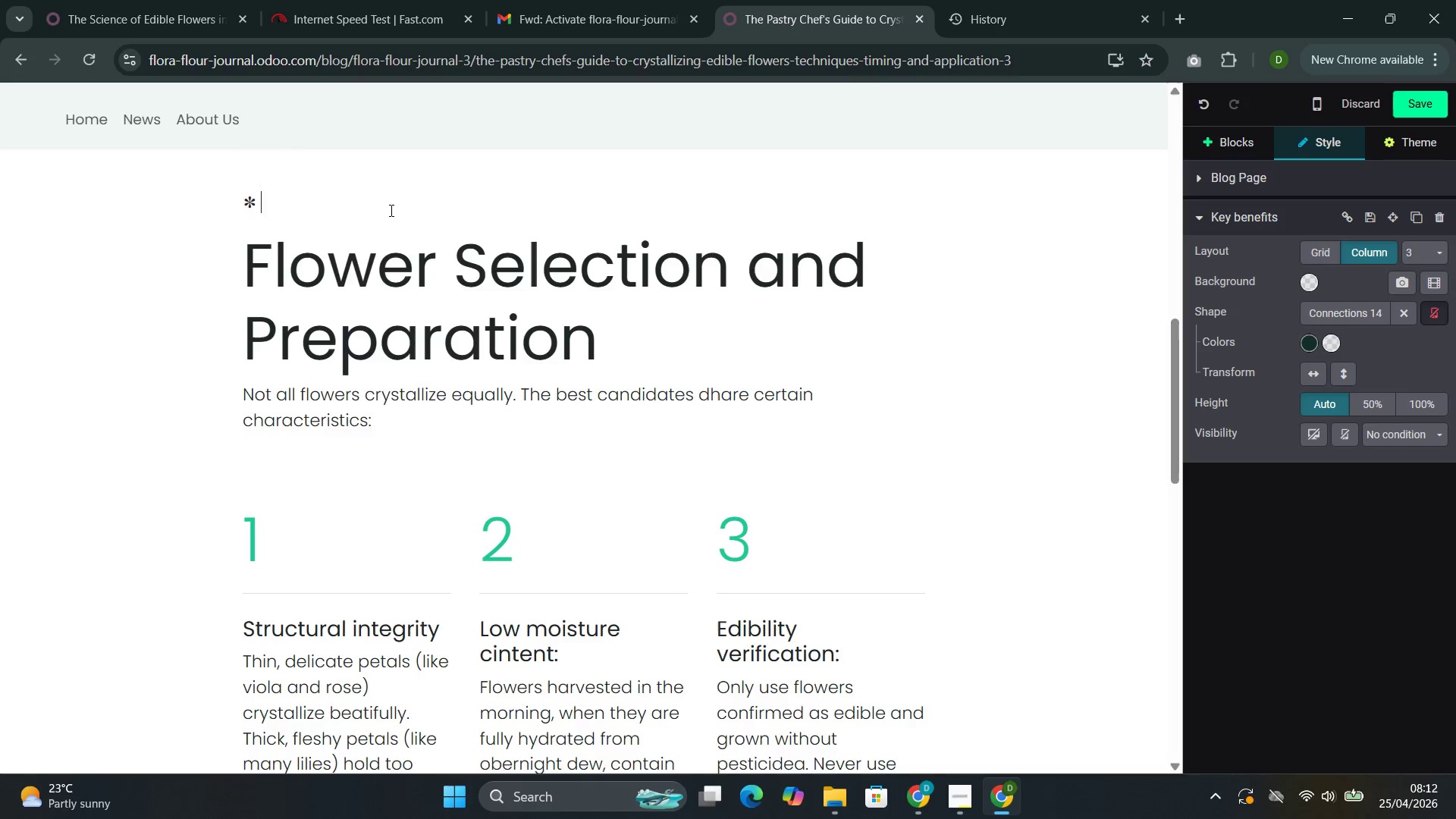 
key(Backspace)
 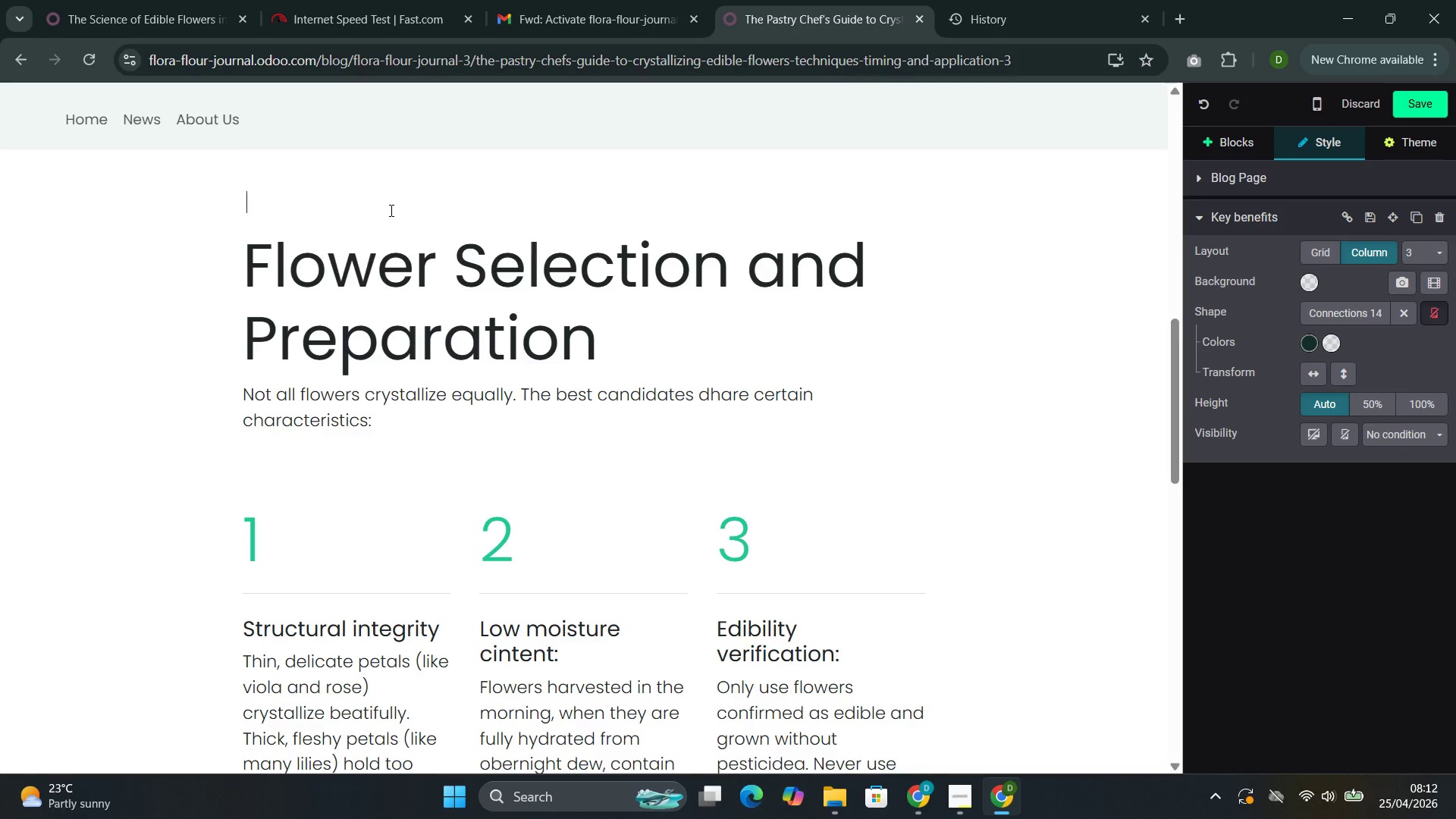 
key(Backspace)
 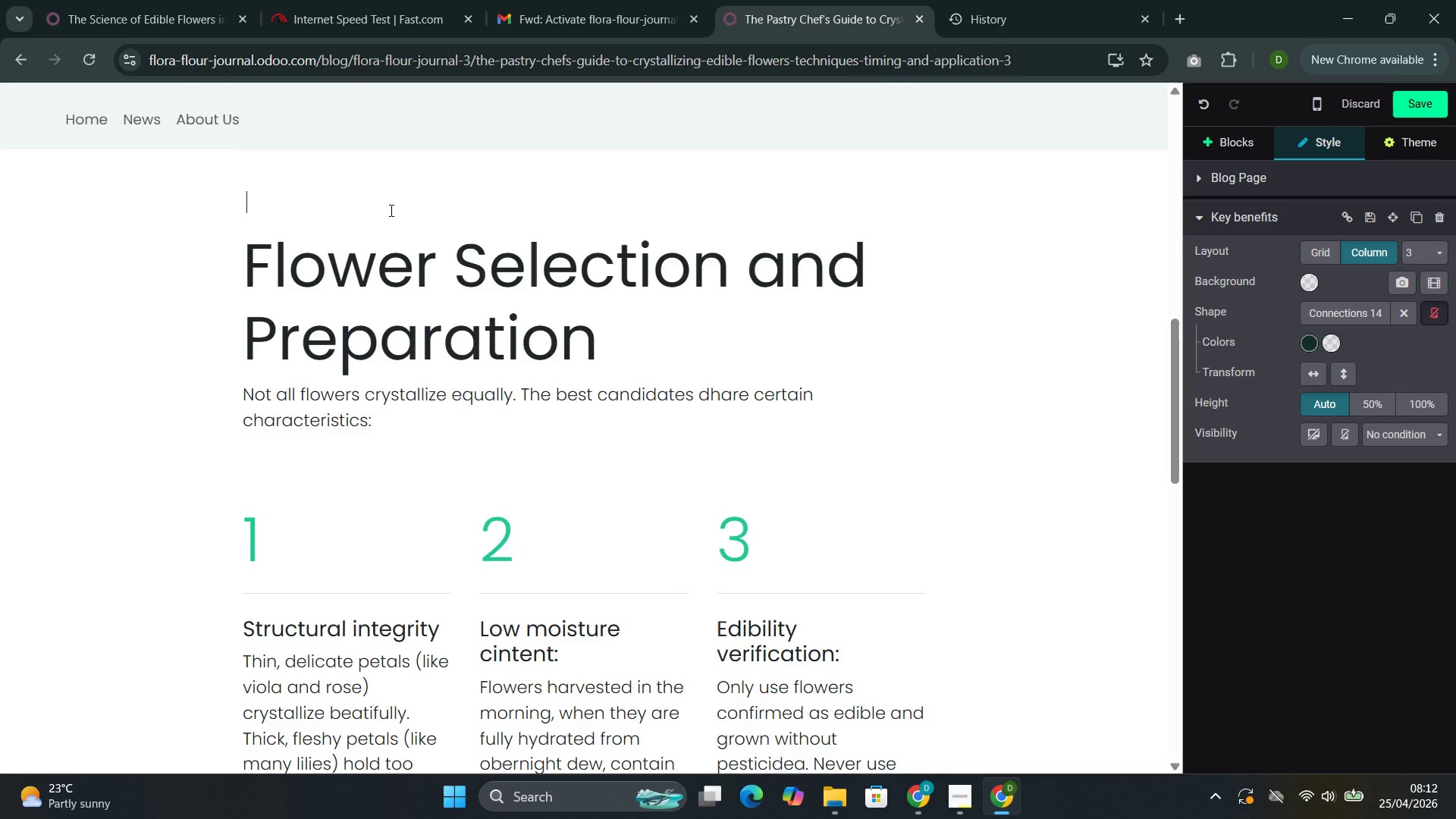 
key(Backspace)
 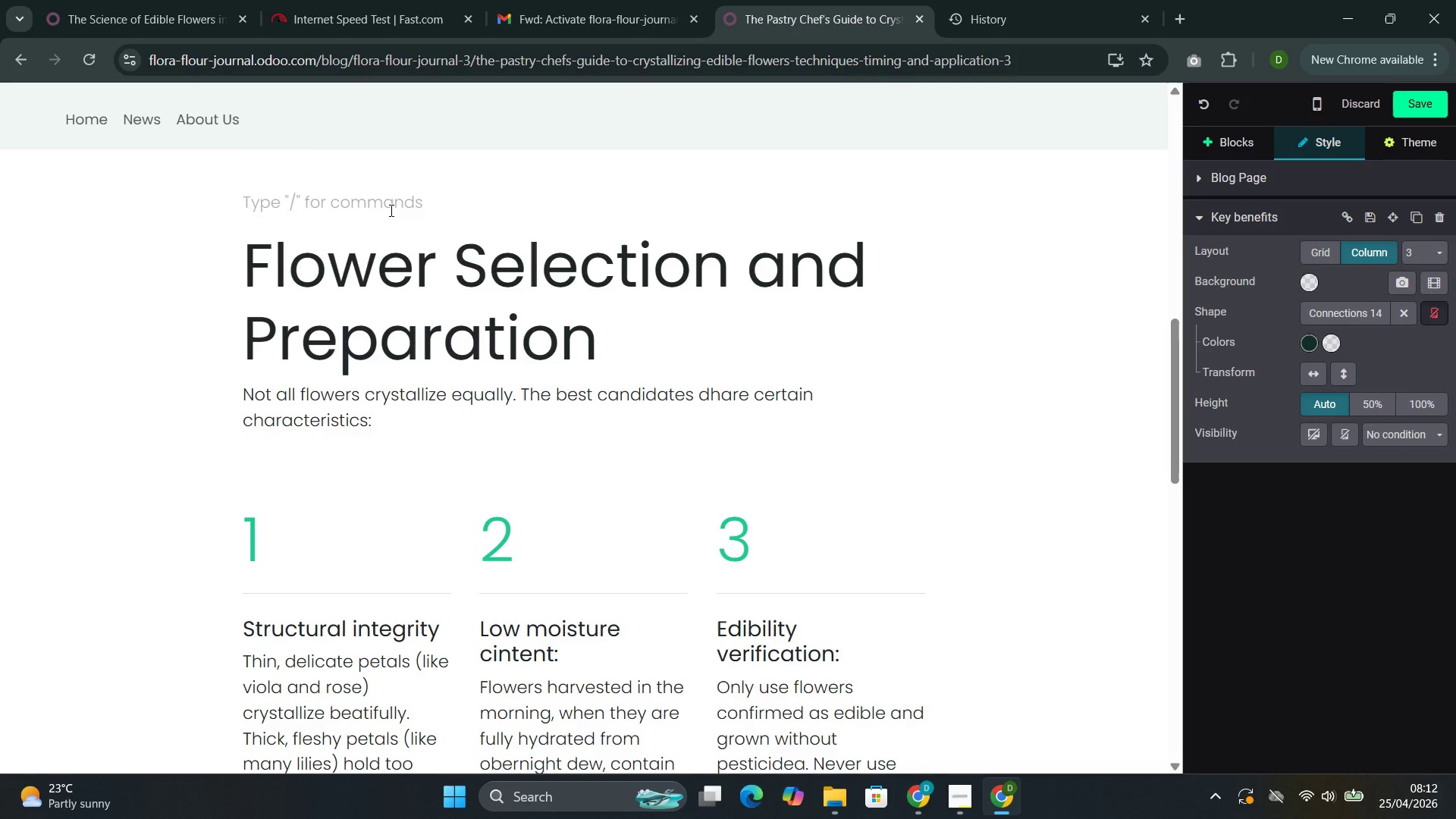 
wait(7.88)
 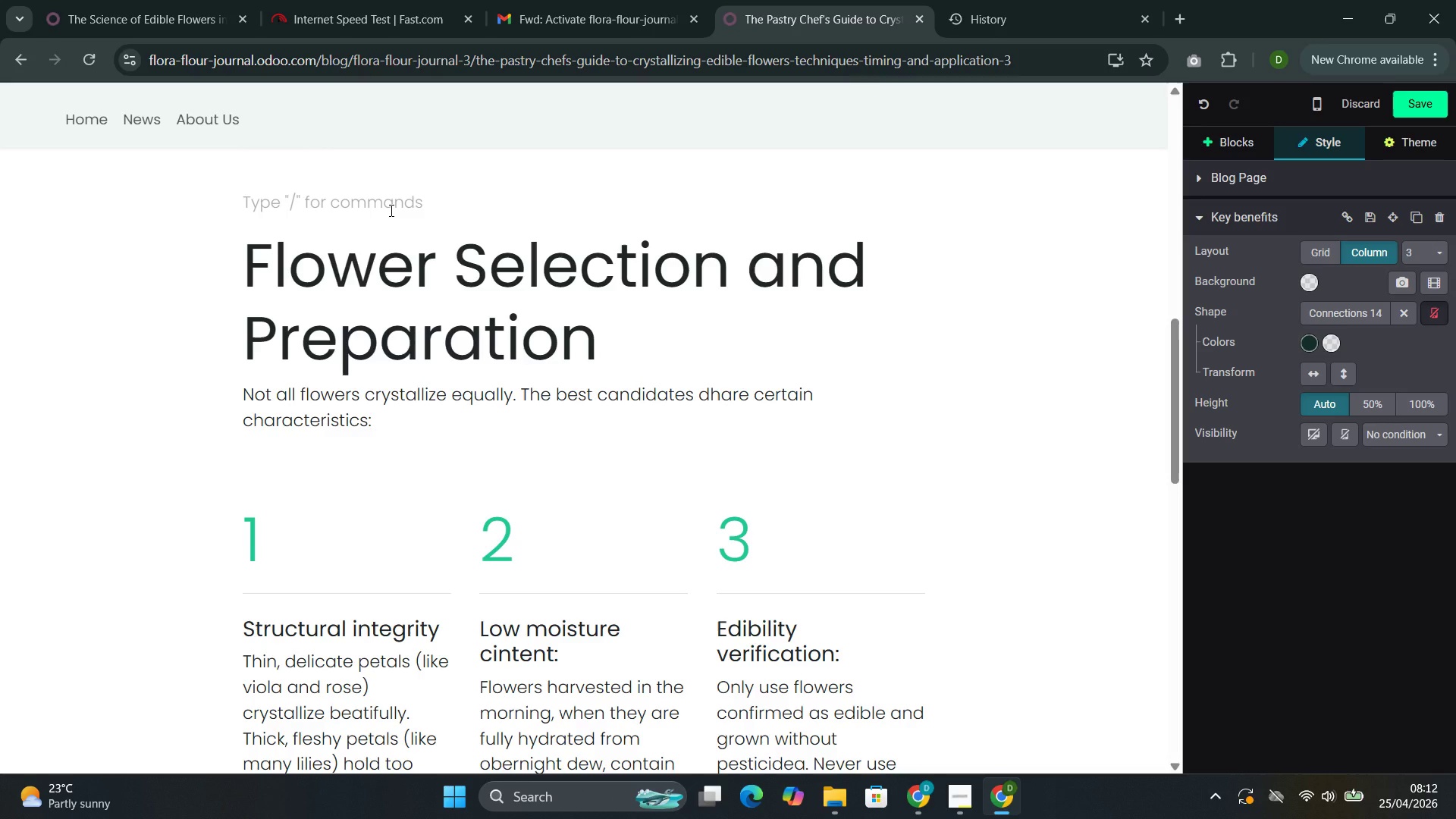 
scroll: coordinate [392, 256], scroll_direction: down, amount: 6.0
 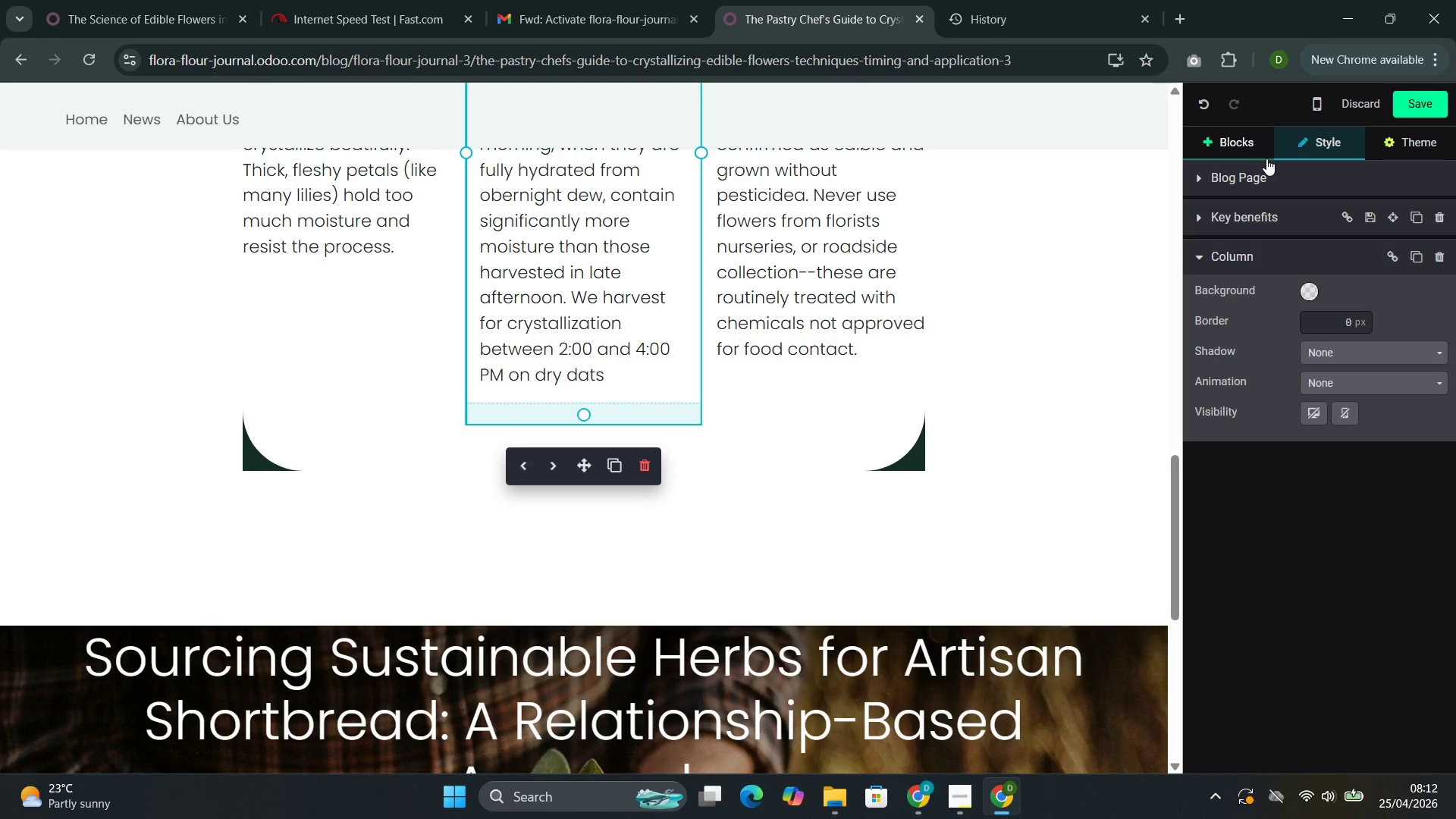 
left_click([1266, 158])
 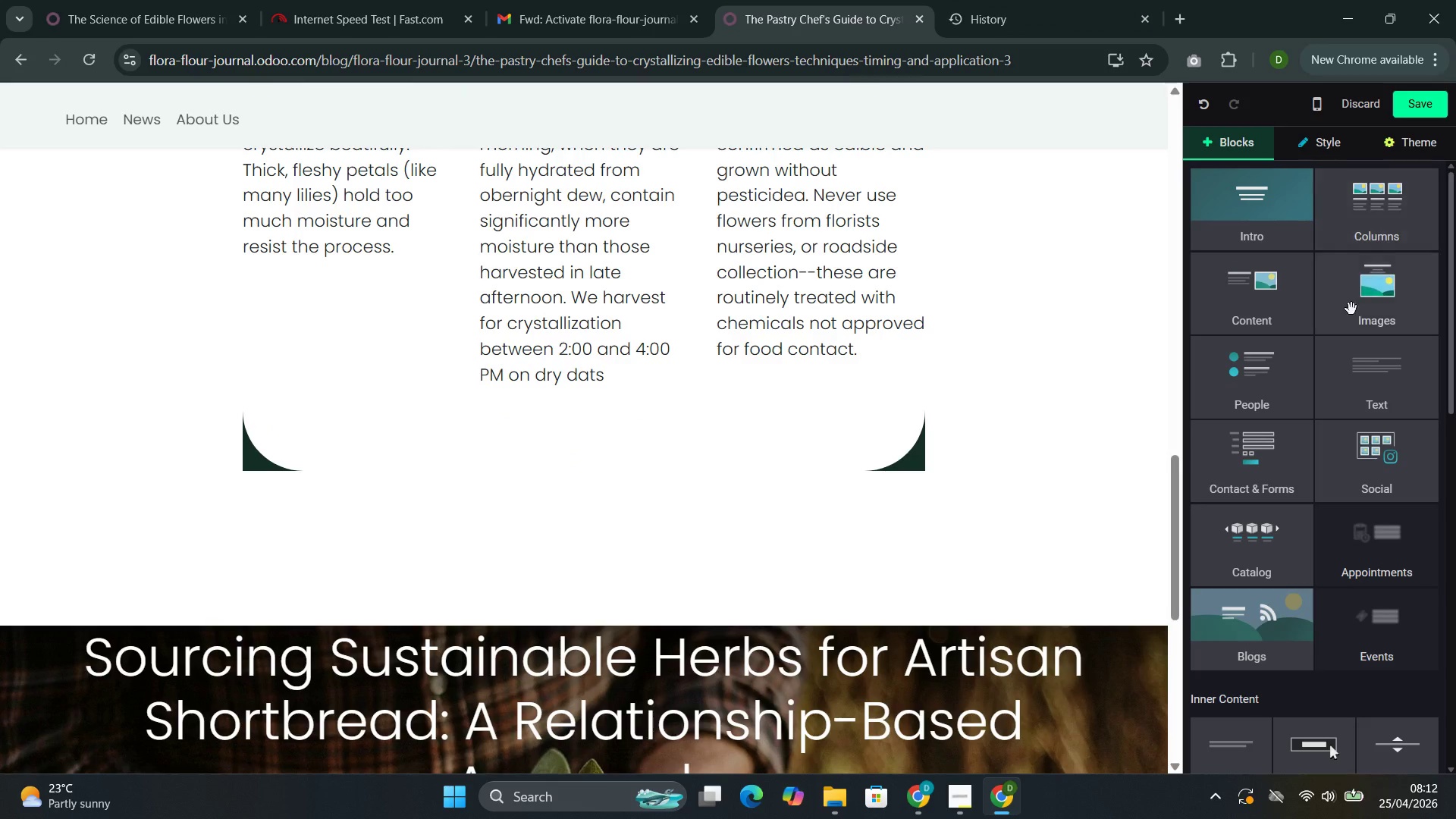 
left_click([1365, 447])
 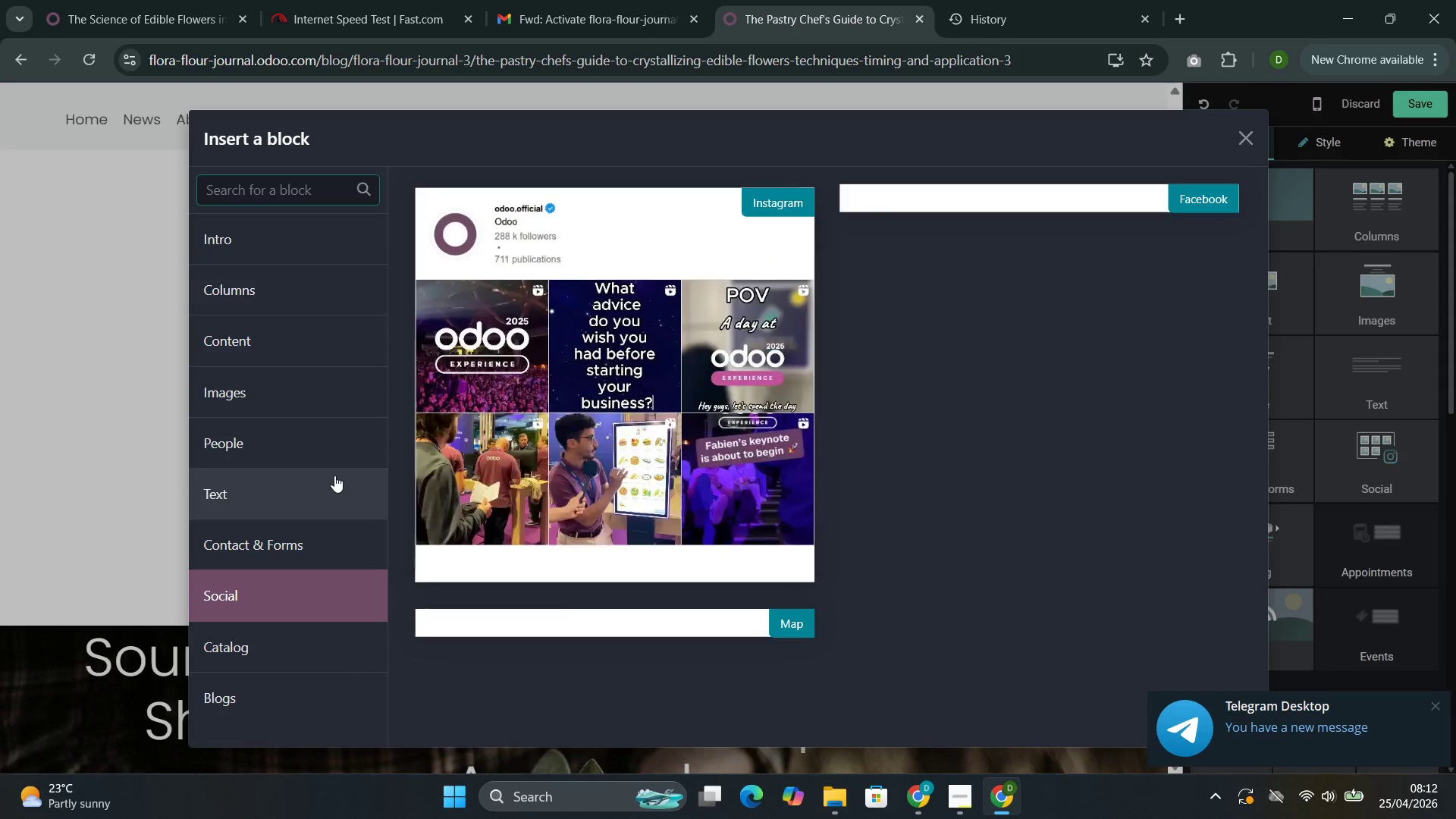 
left_click([335, 475])
 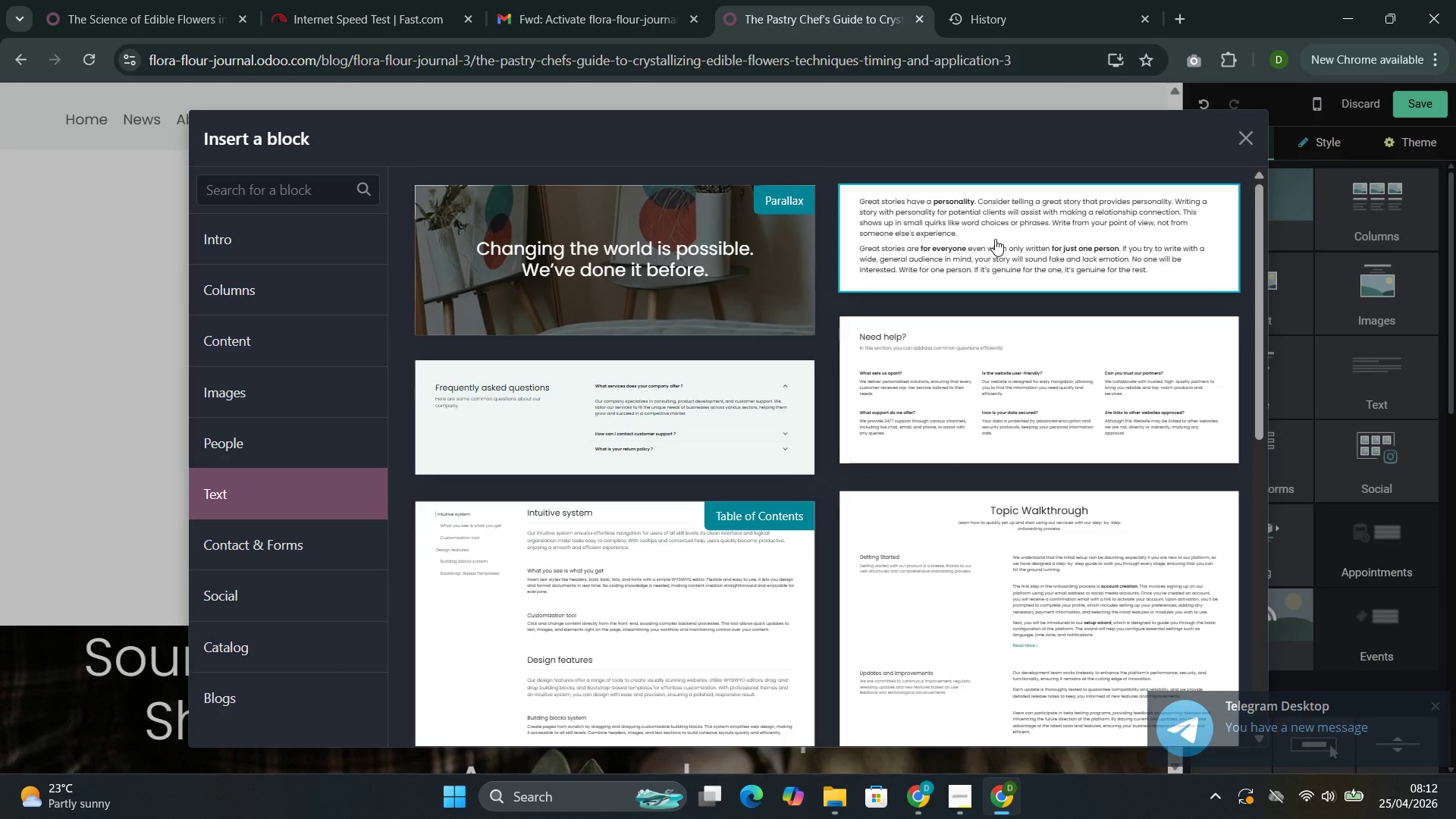 
left_click([730, 403])
 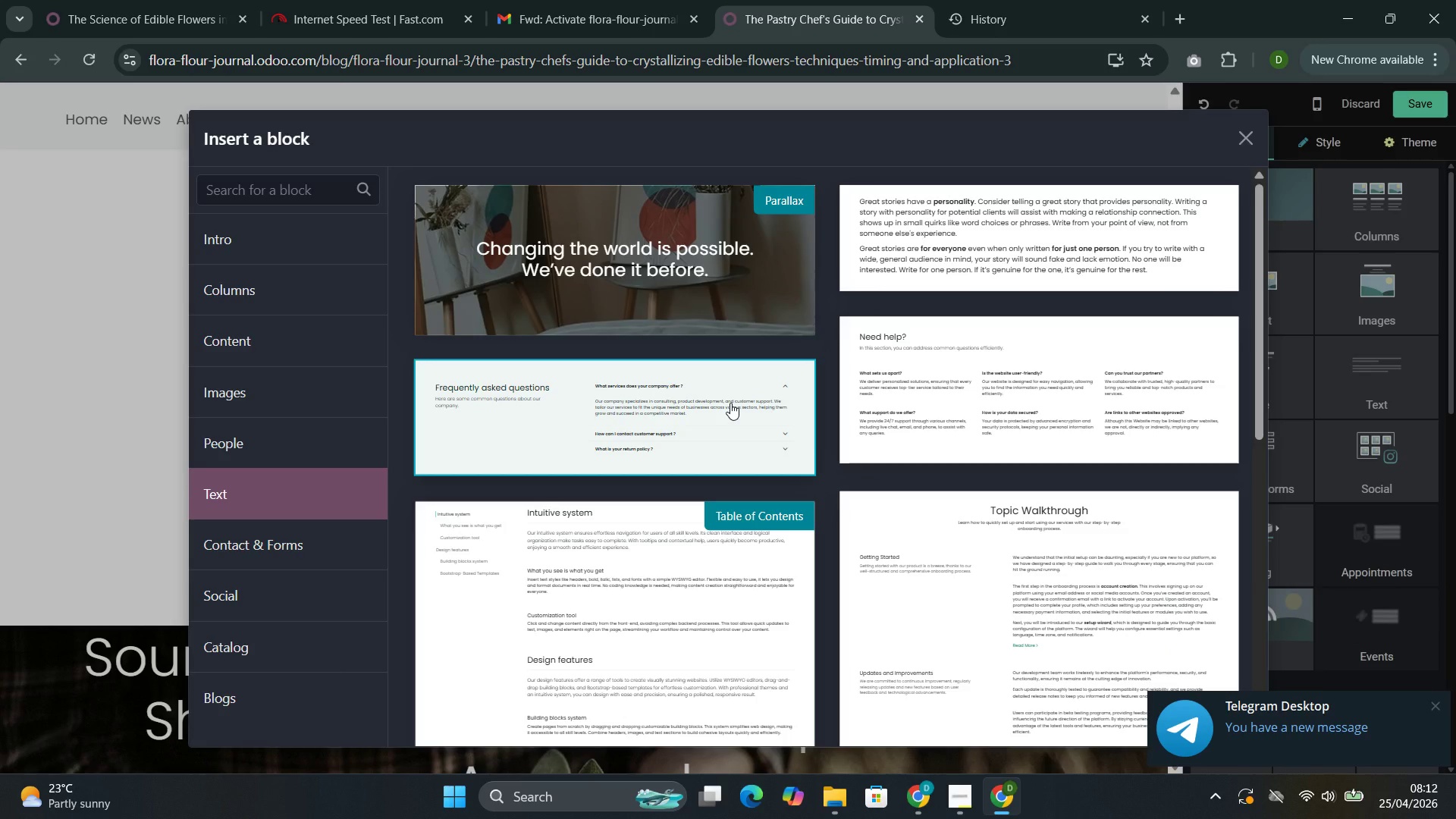 
mouse_move([730, 405])
 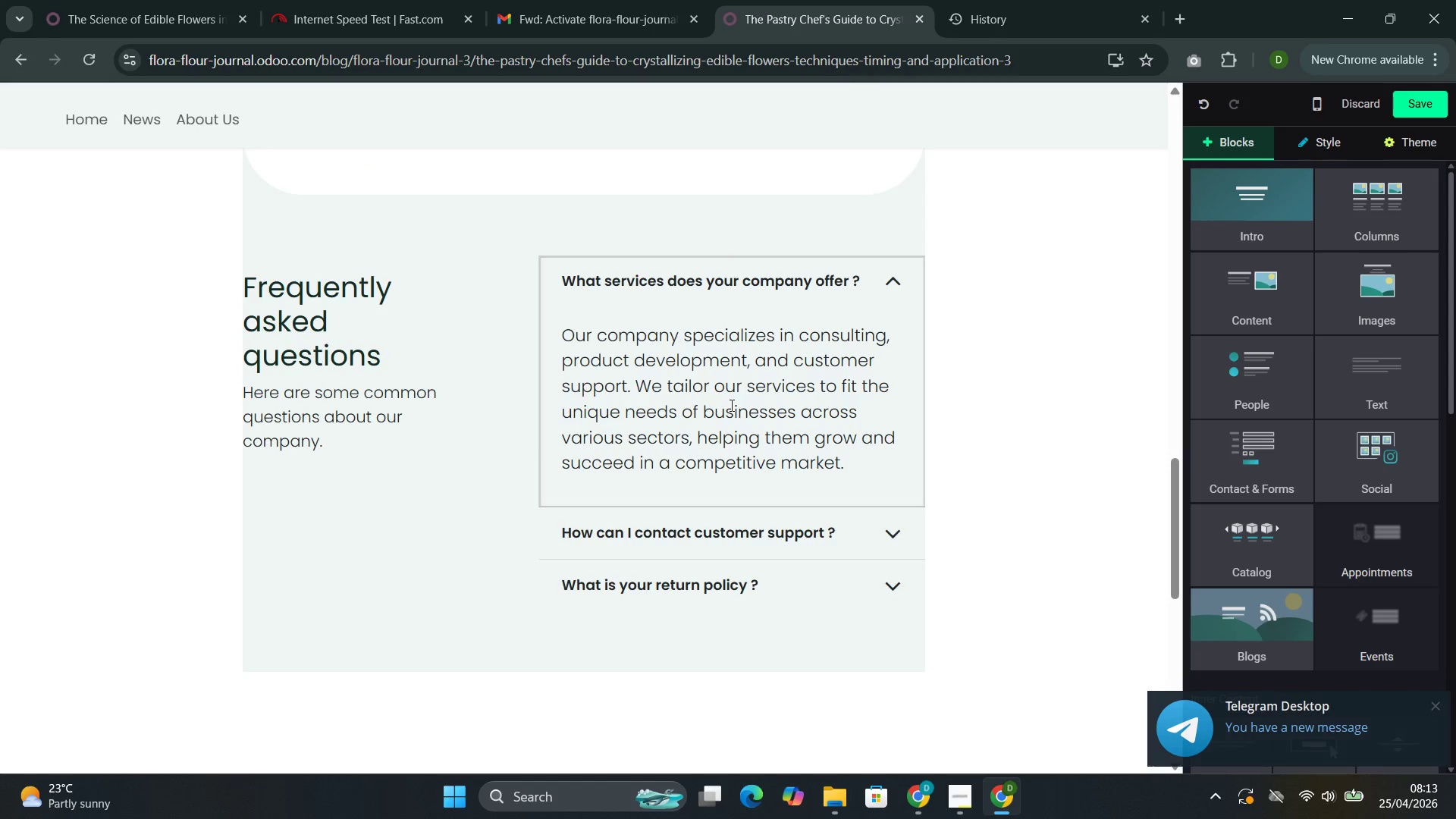 
left_click_drag(start_coordinate=[331, 453], to_coordinate=[247, 303])
 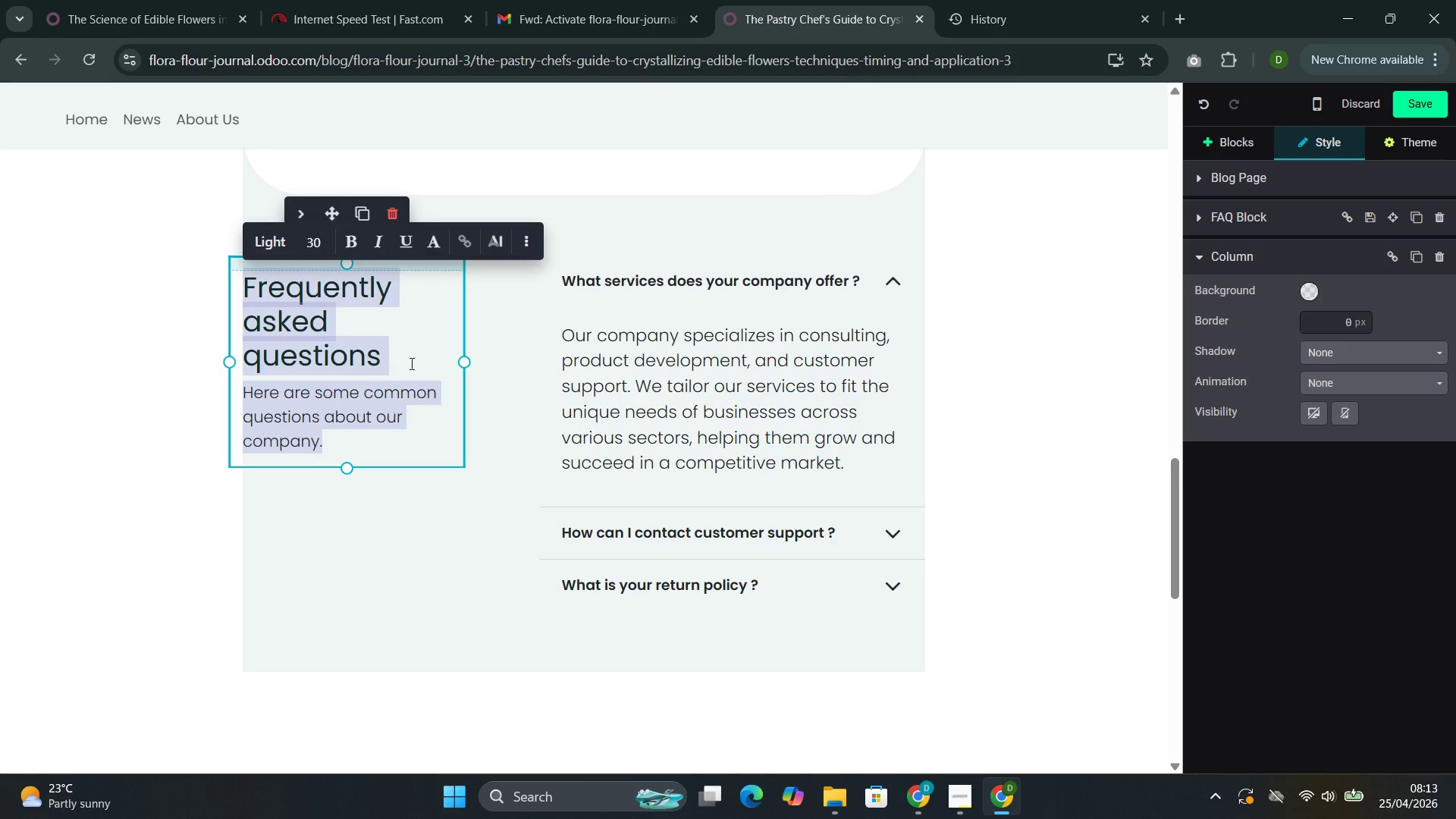 
left_click([410, 363])
 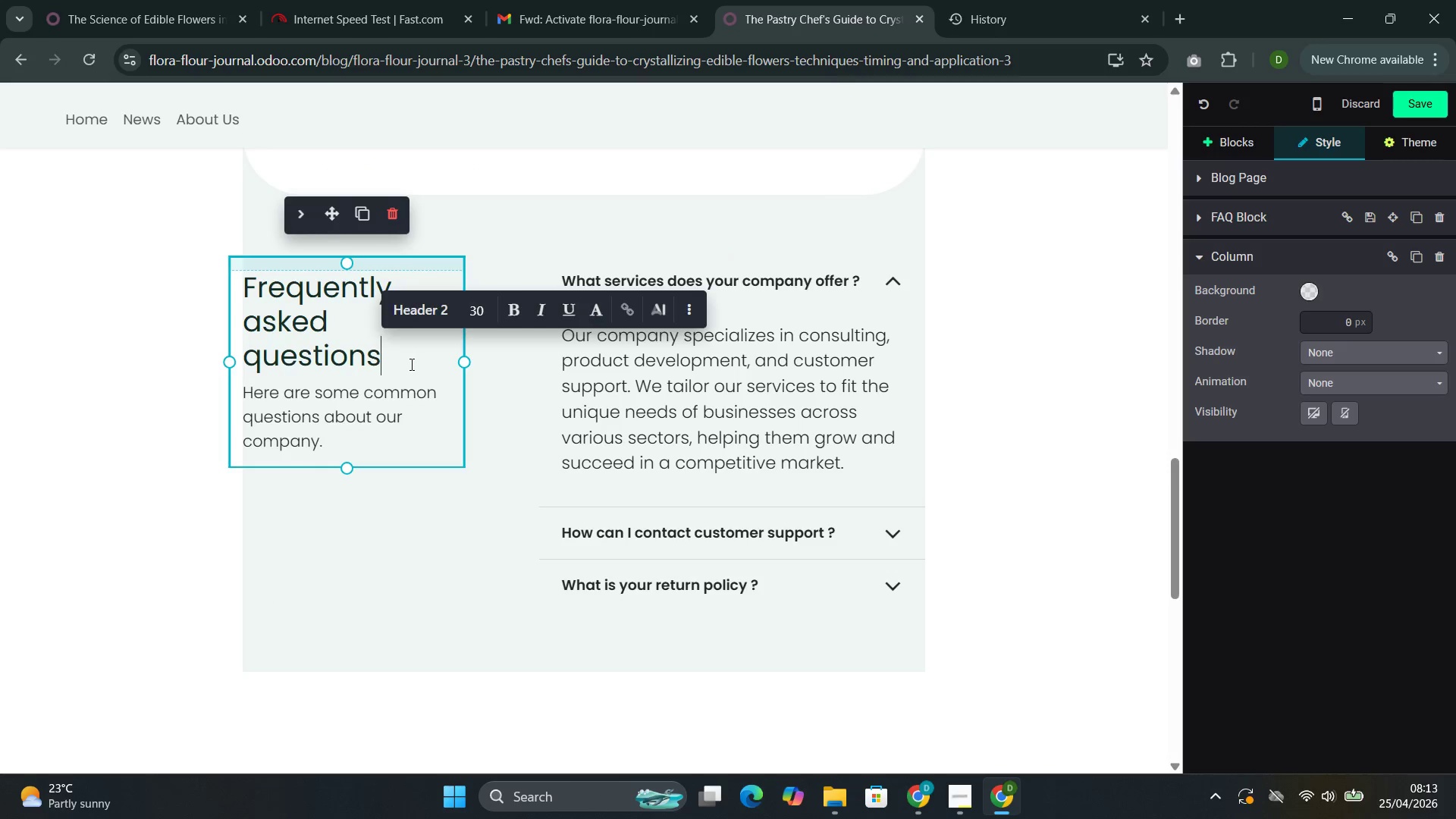 
left_click_drag(start_coordinate=[410, 364], to_coordinate=[239, 282])
 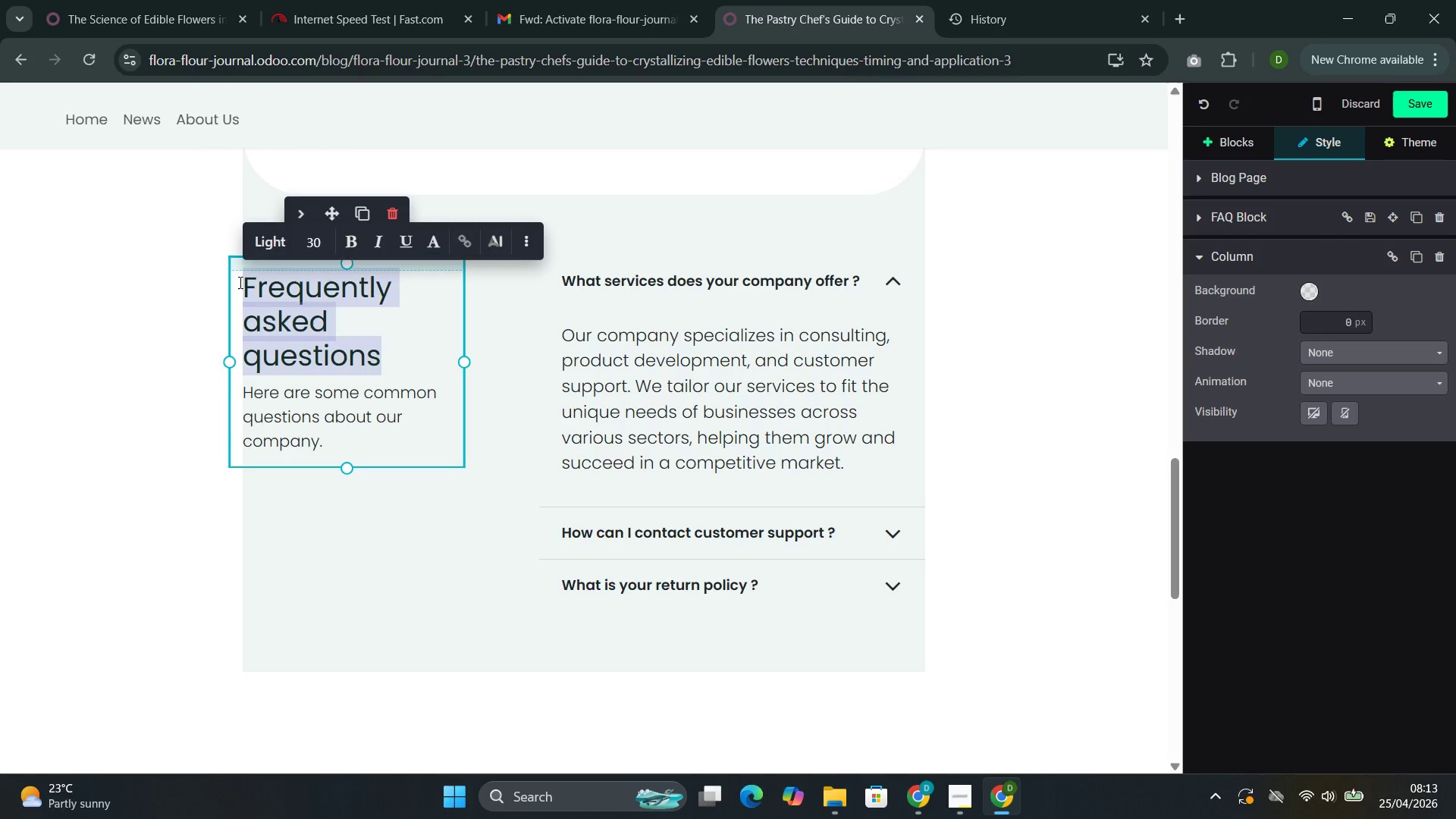 
type(Teh)
 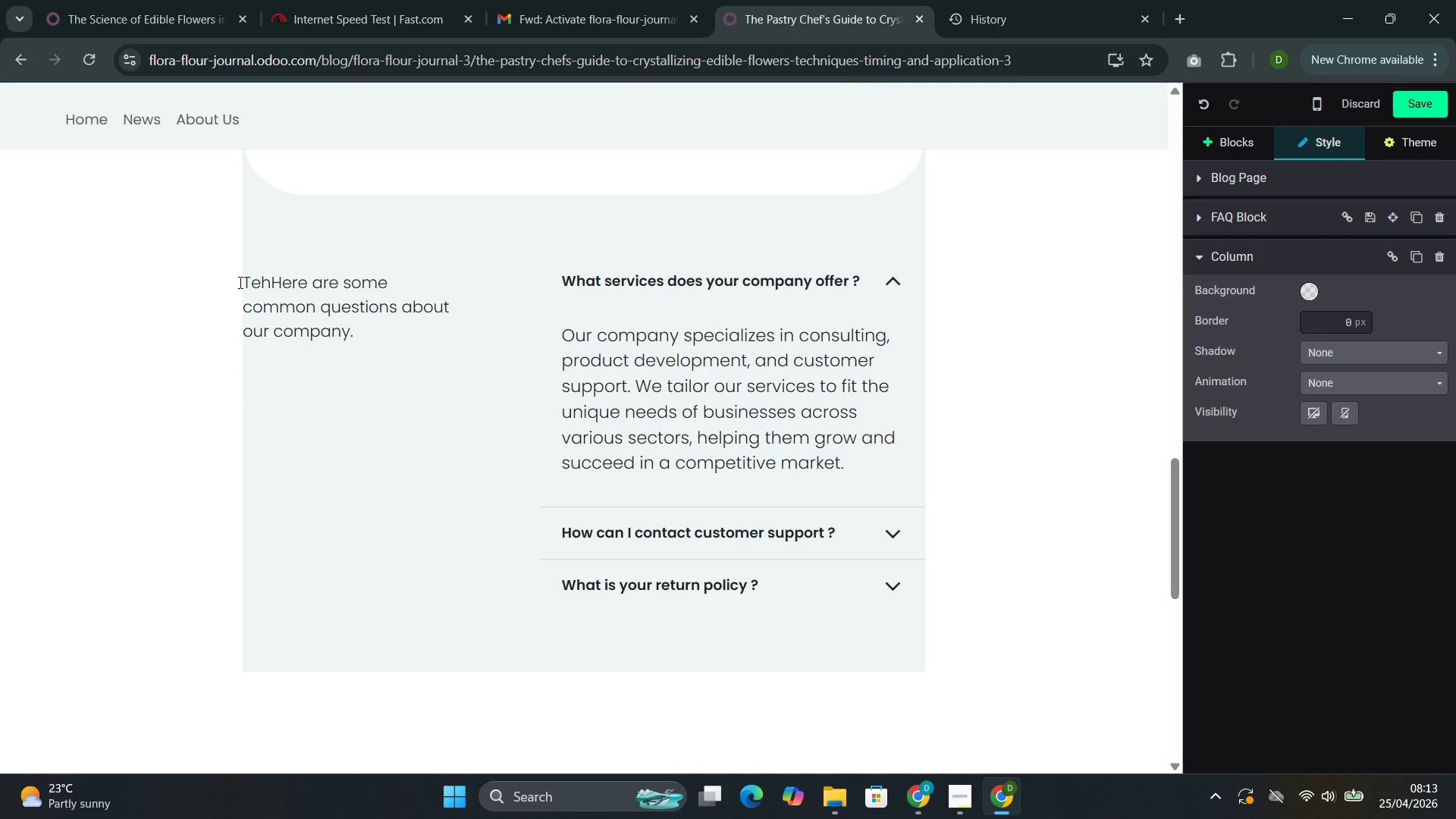 
key(Control+ControlLeft)
 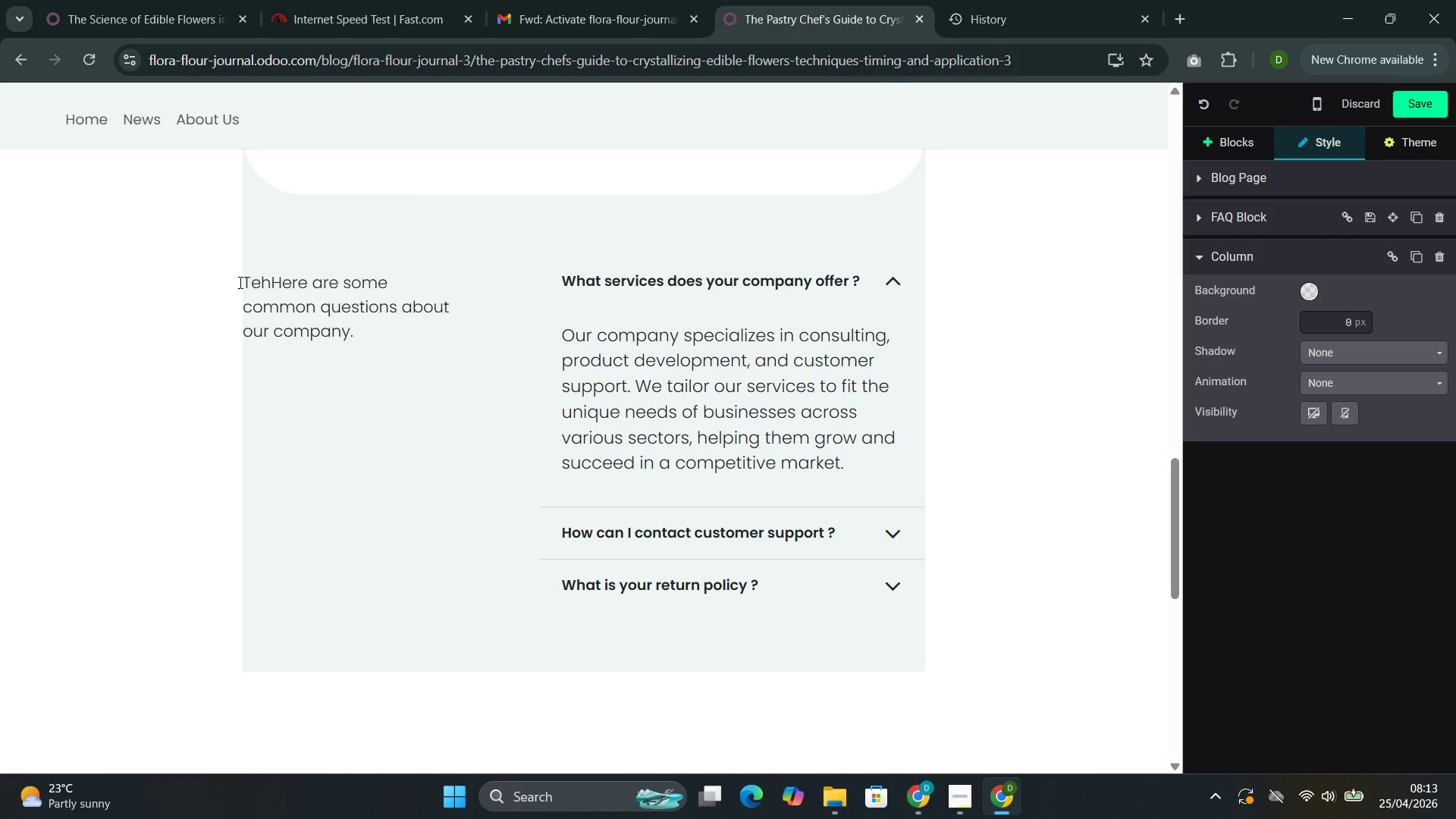 
key(Control+Z)
 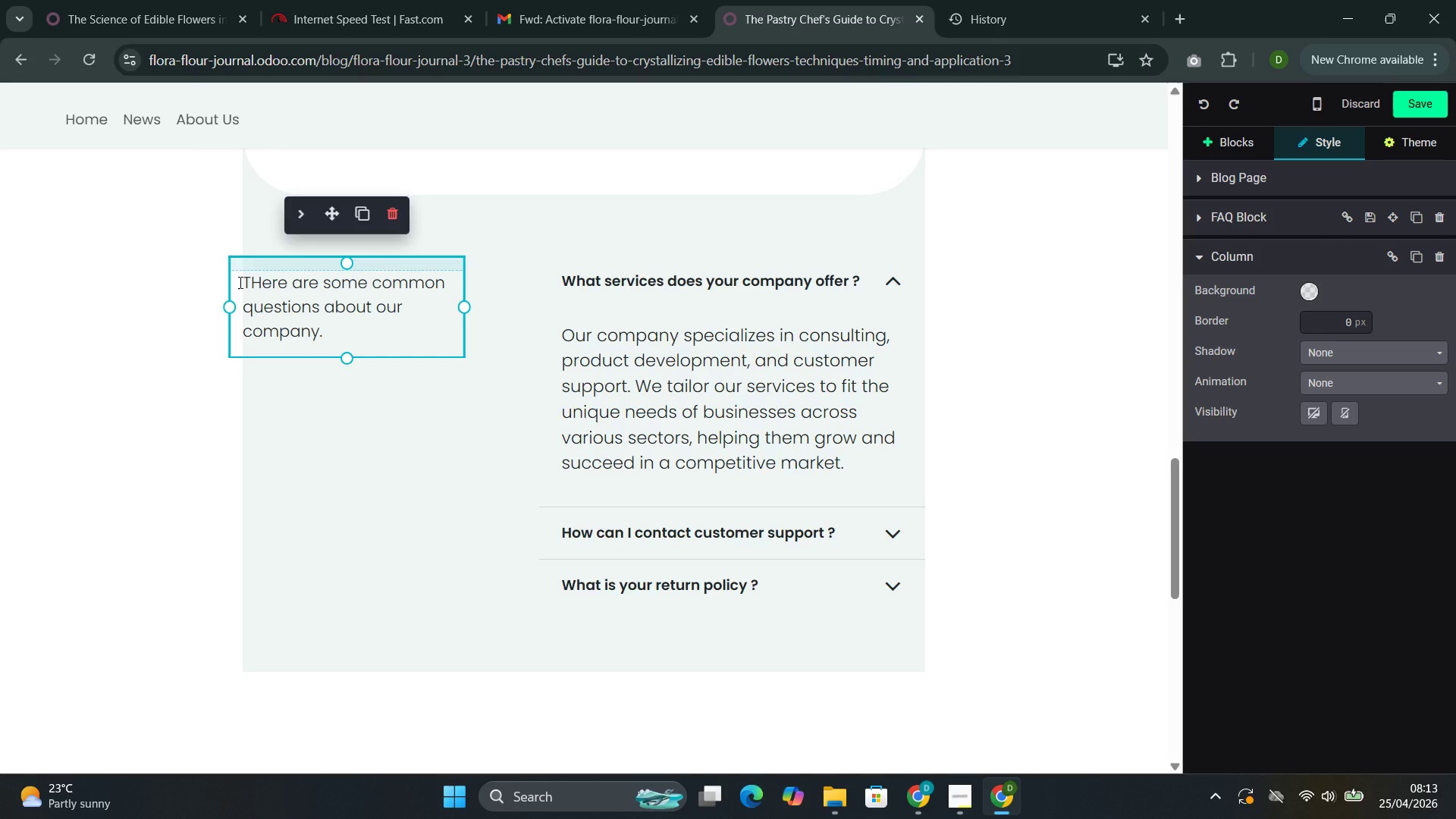 
key(Control+Z)
 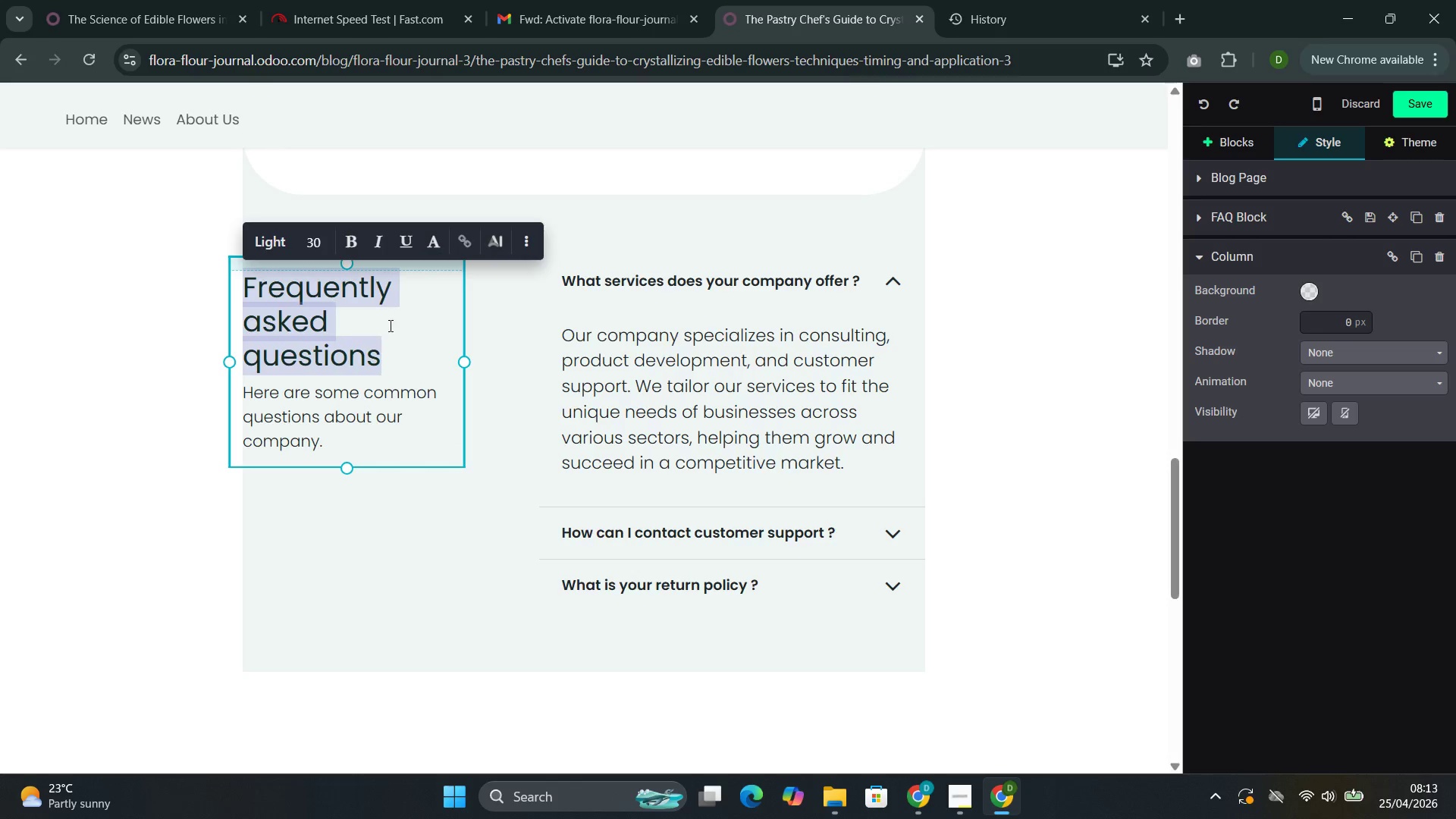 
left_click([403, 336])
 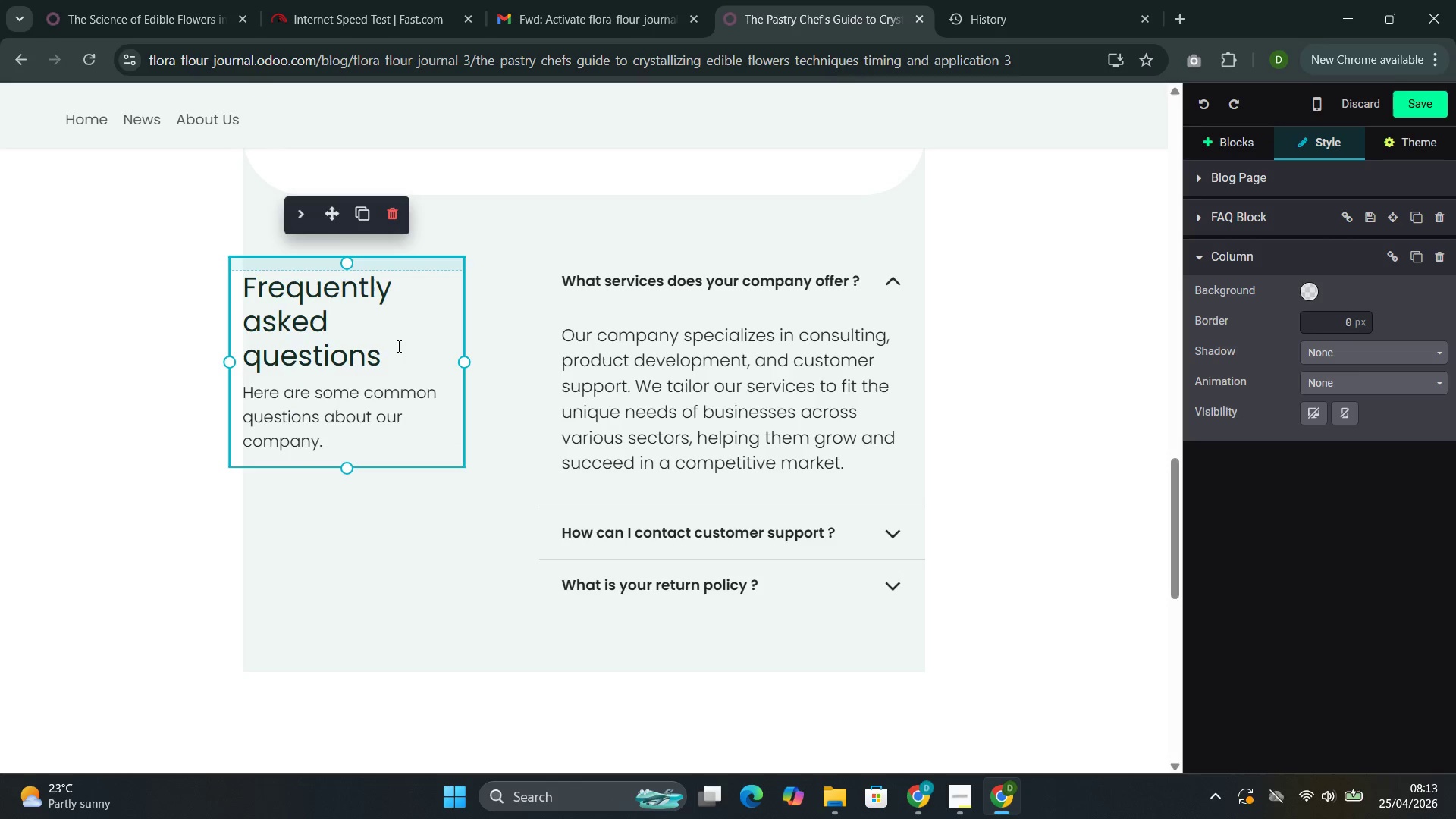 
left_click_drag(start_coordinate=[392, 347], to_coordinate=[251, 282])
 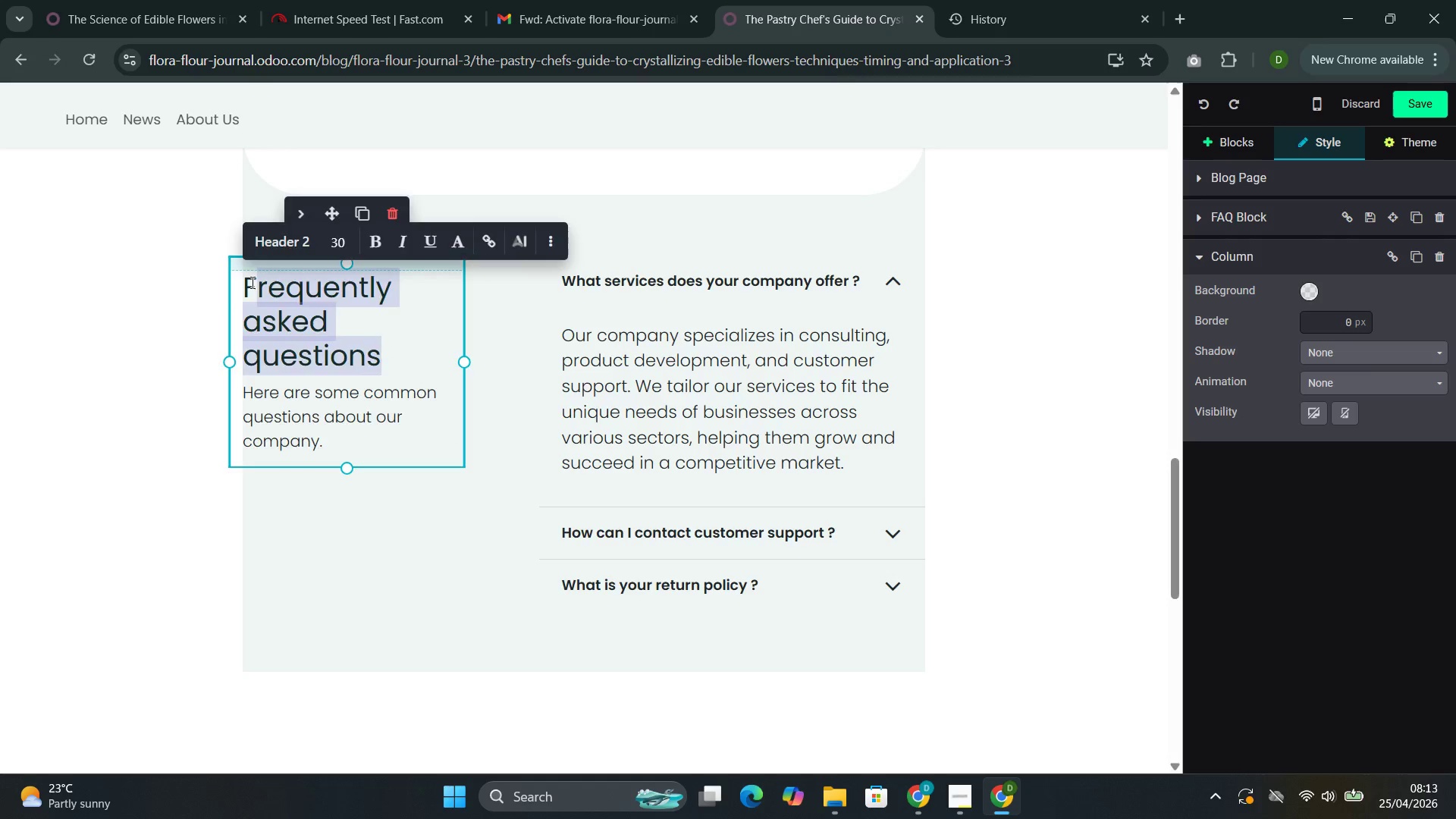 
key(Backspace)
key(Backspace)
type(Teh)
 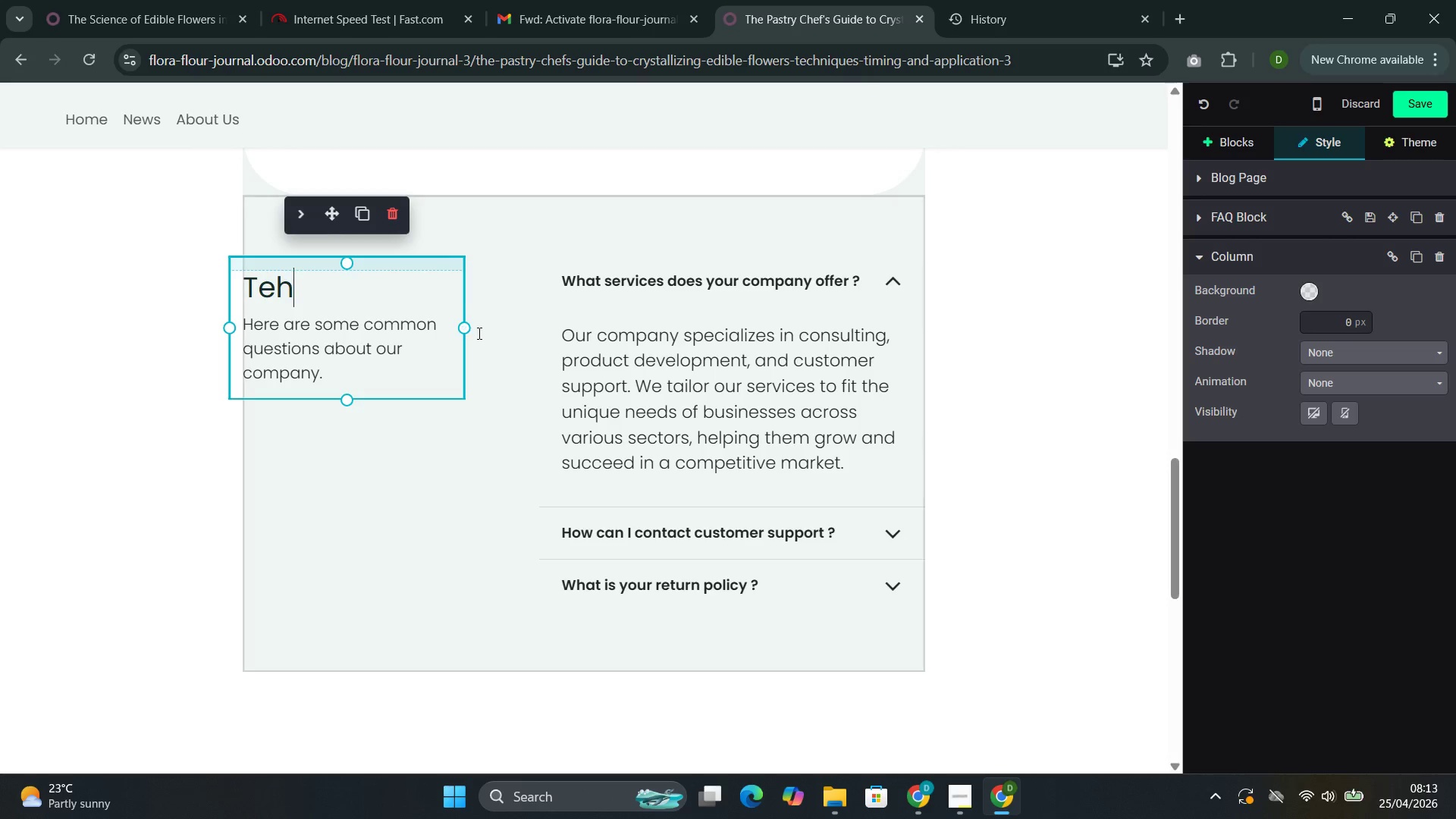 
left_click_drag(start_coordinate=[457, 325], to_coordinate=[460, 317])
 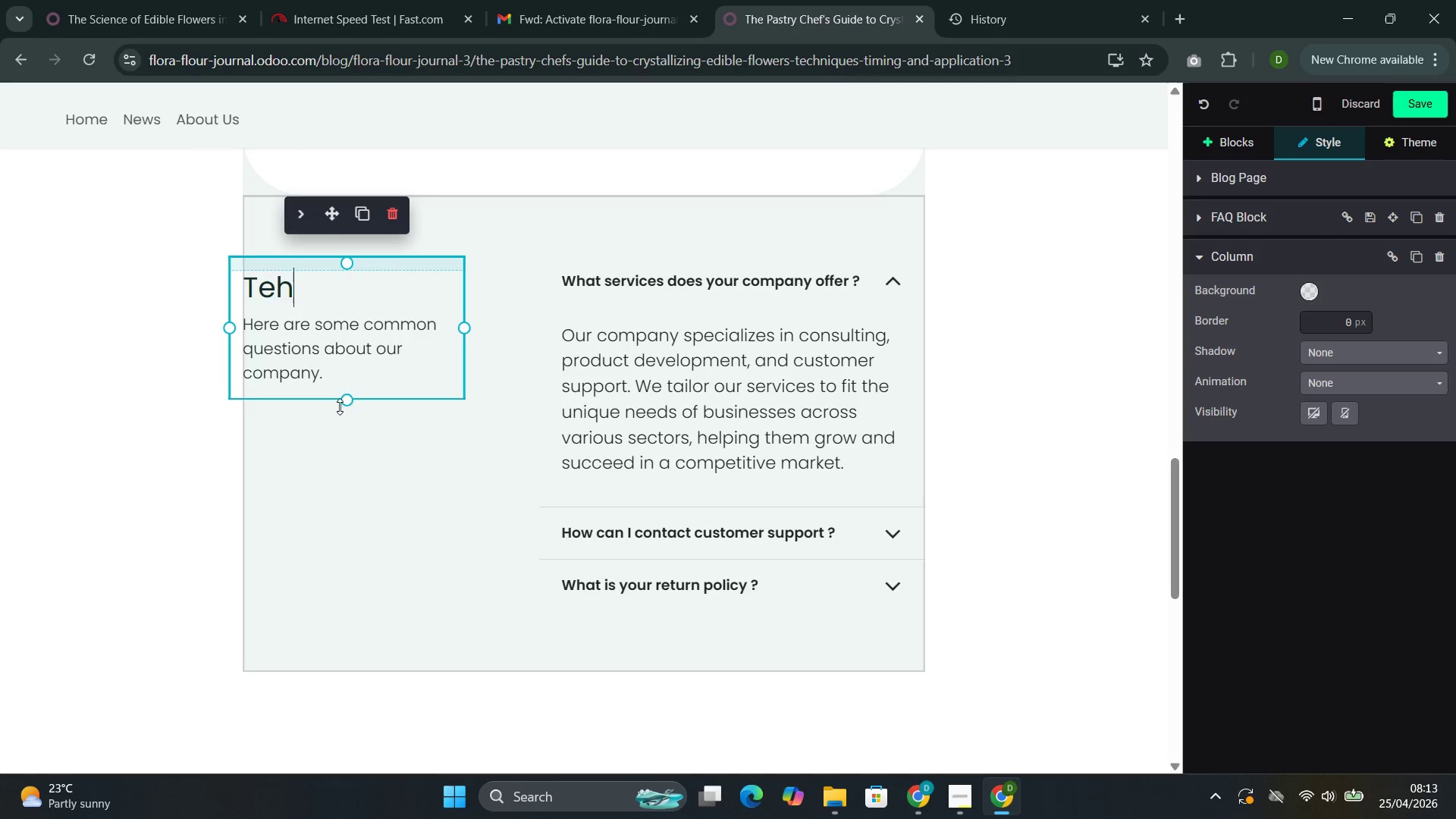 
left_click_drag(start_coordinate=[347, 399], to_coordinate=[345, 543])
 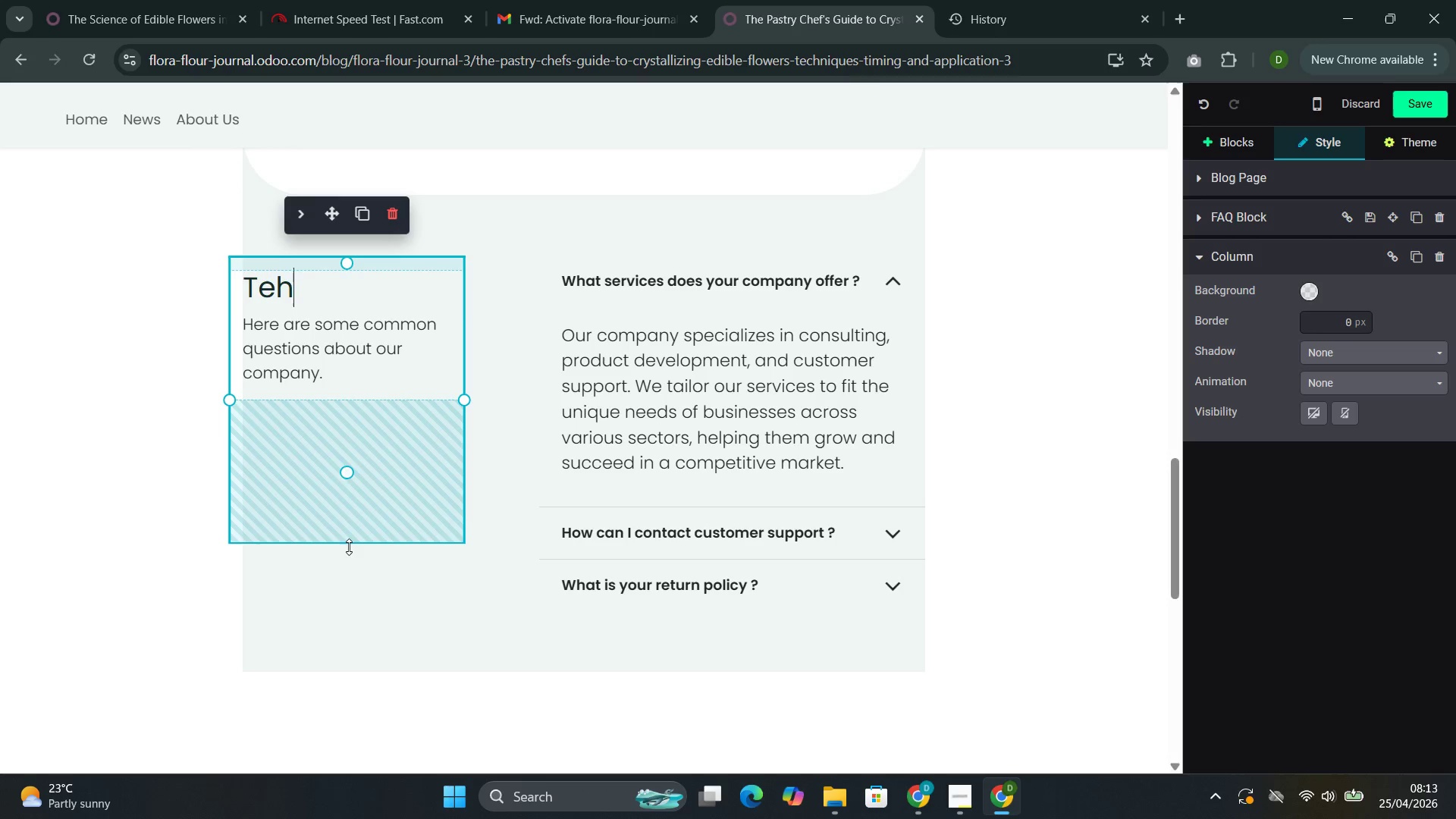 
left_click_drag(start_coordinate=[353, 516], to_coordinate=[362, 400])
 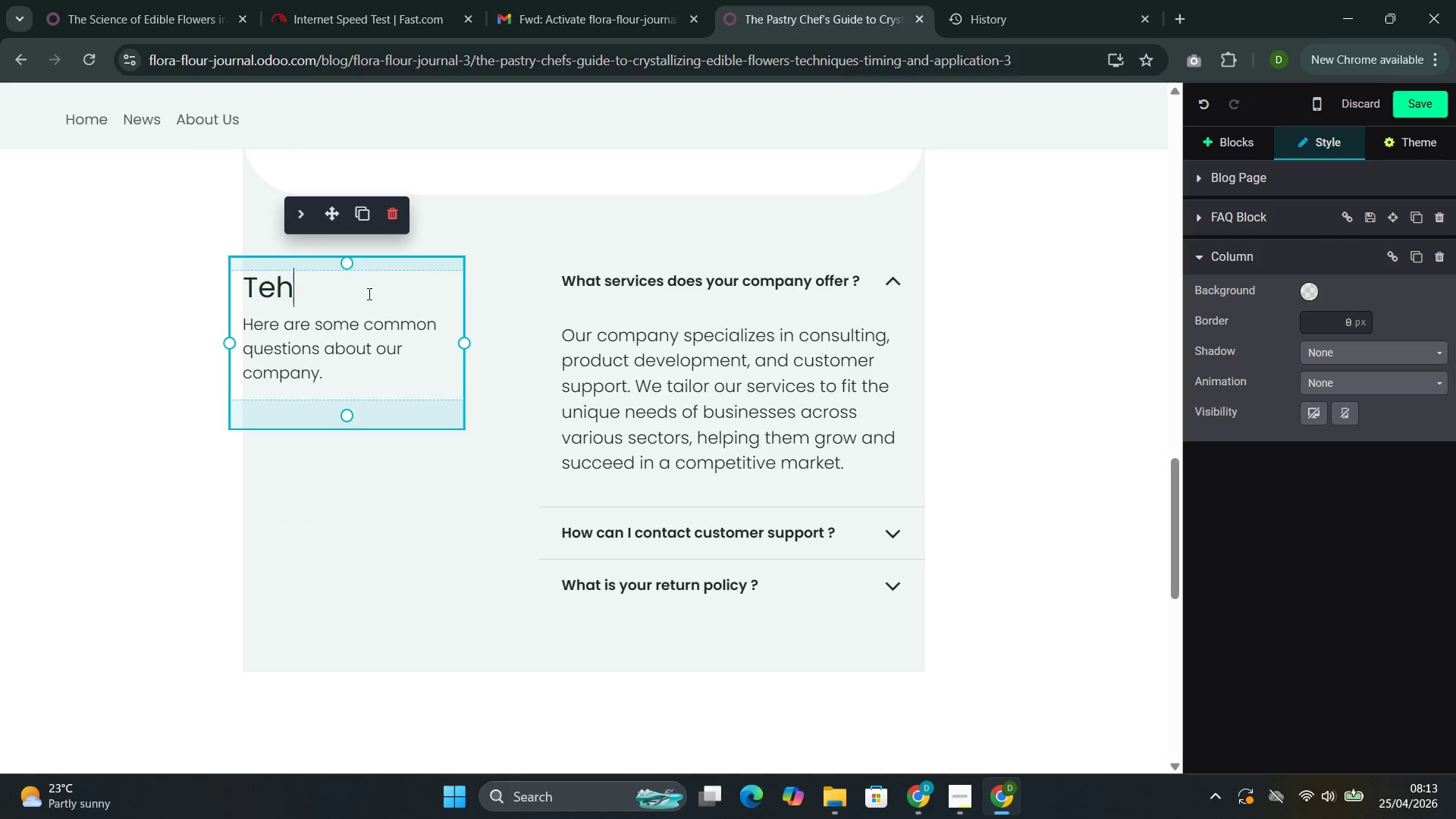 
left_click([364, 290])
 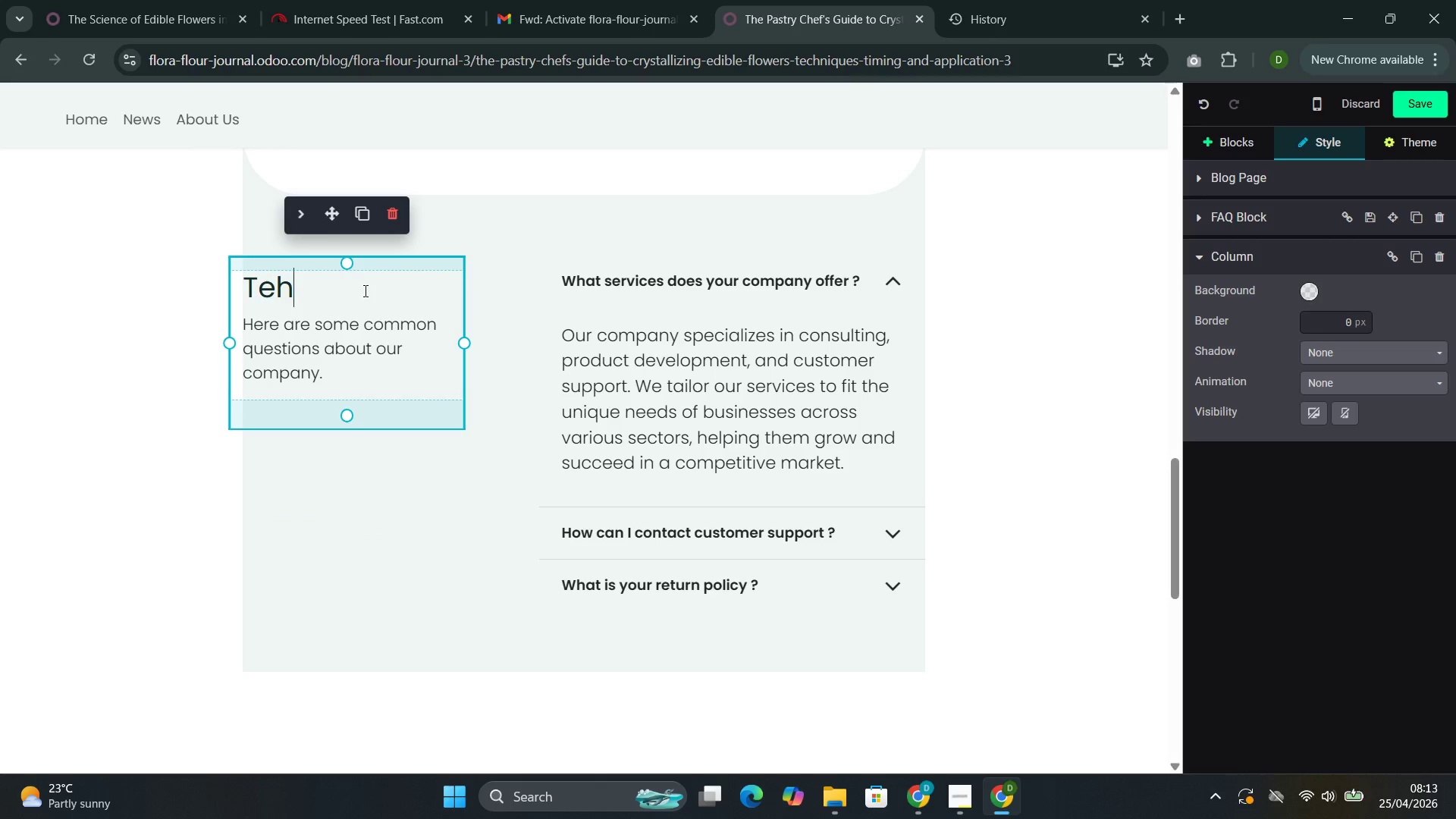 
wait(9.72)
 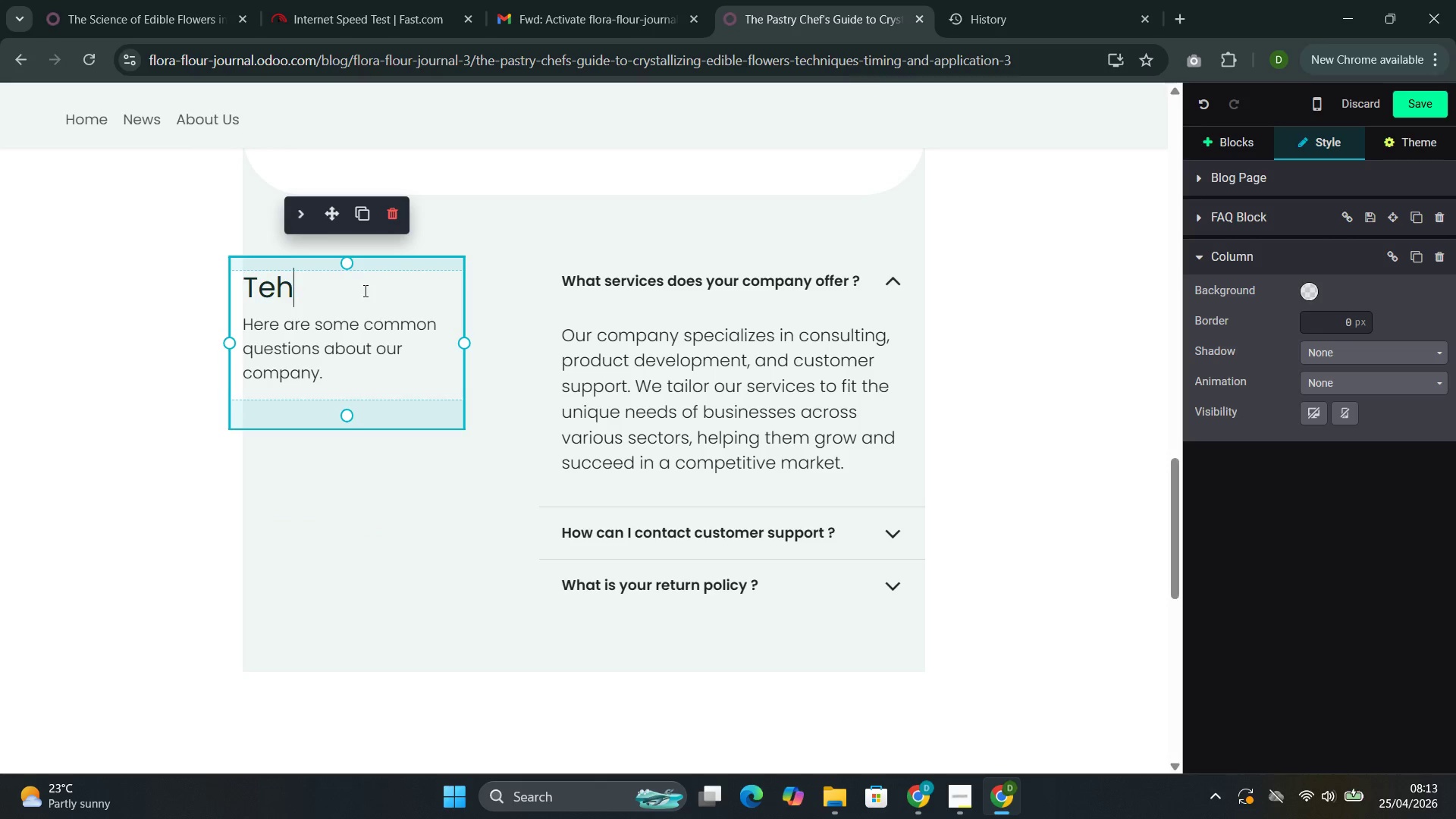 
key(Backspace)
key(Backspace)
type(he Egg w)
key(Backspace)
type(White Questin)
 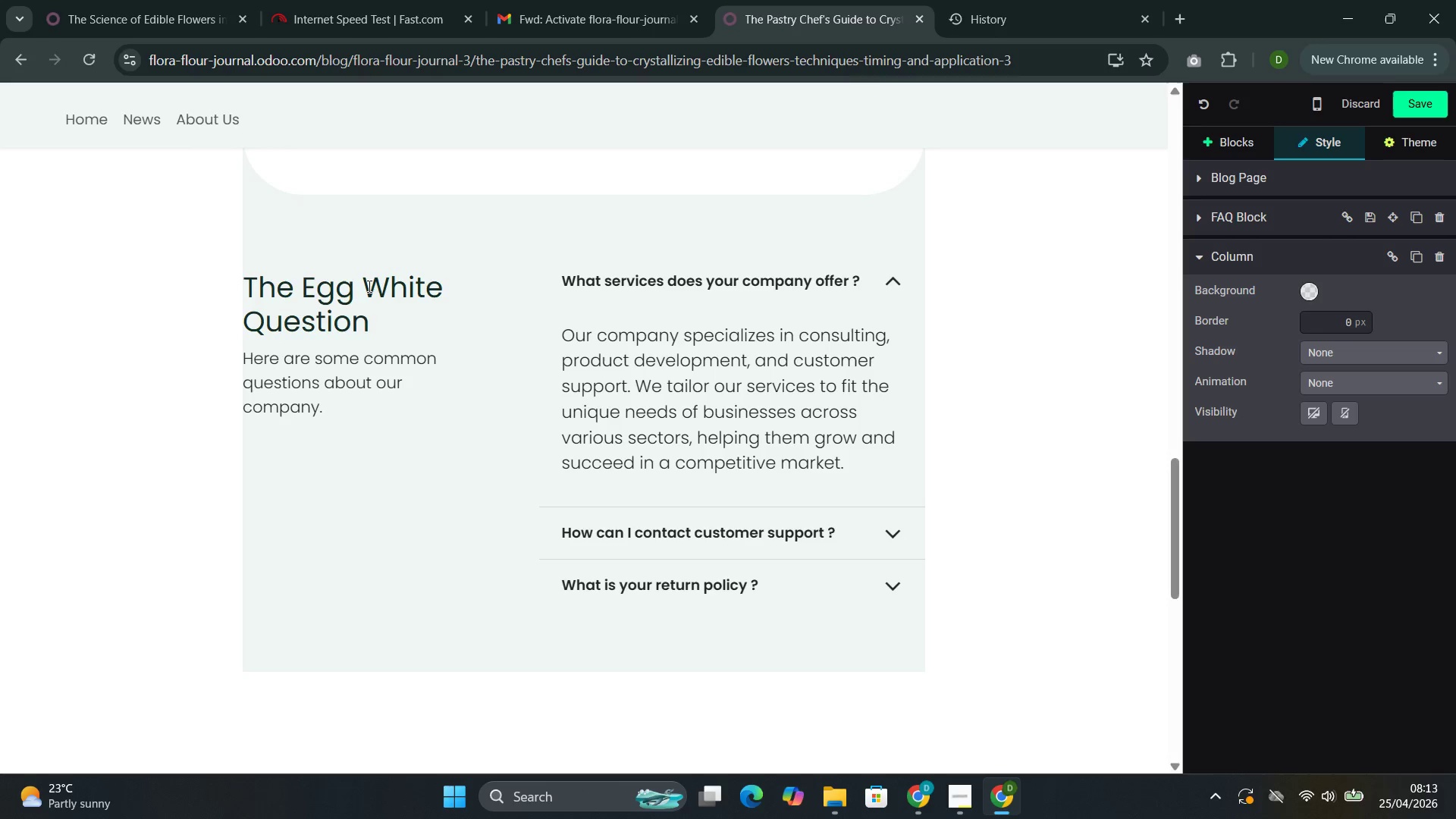 
 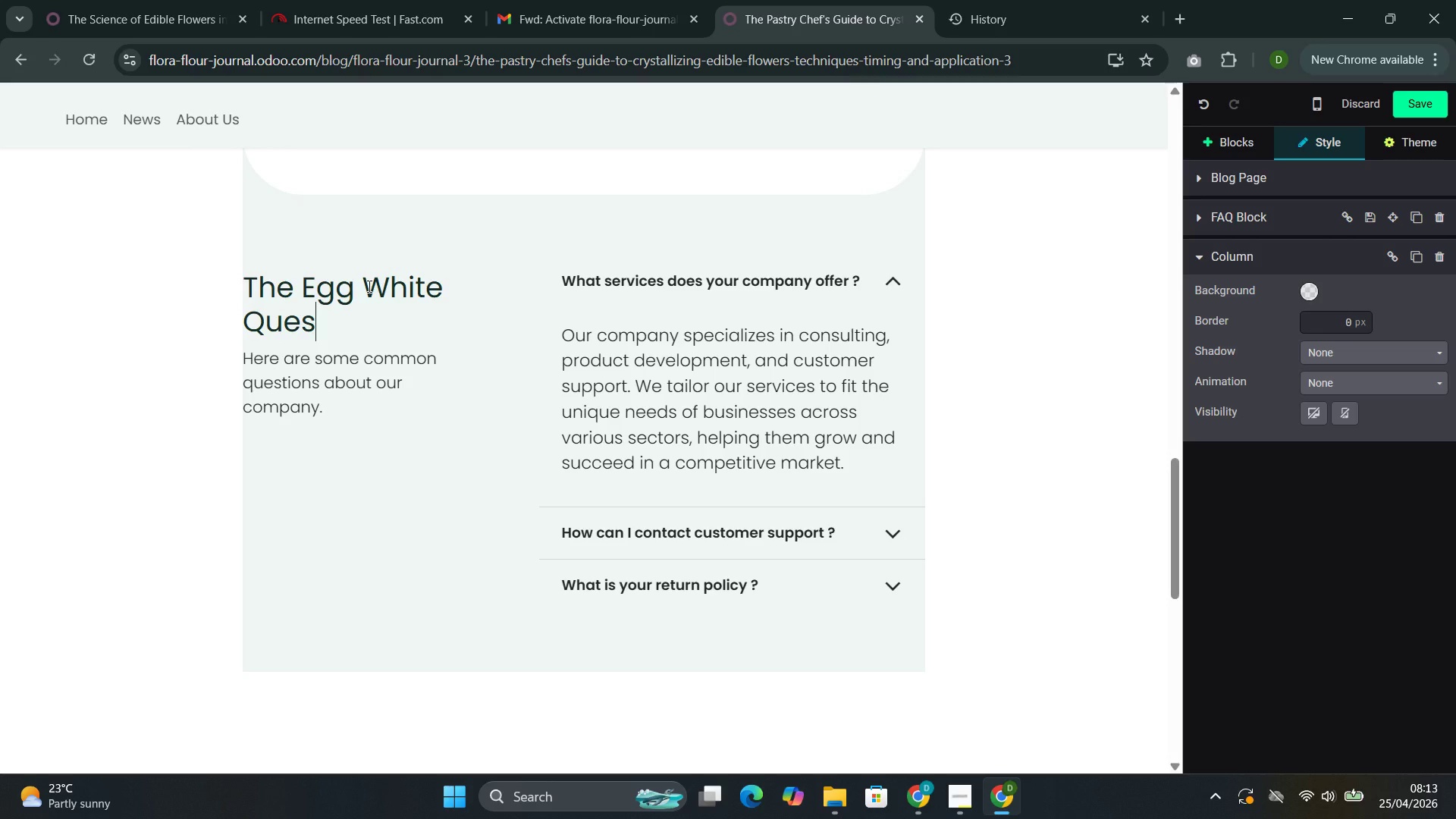 
hold_key(key=O, duration=9.11)
 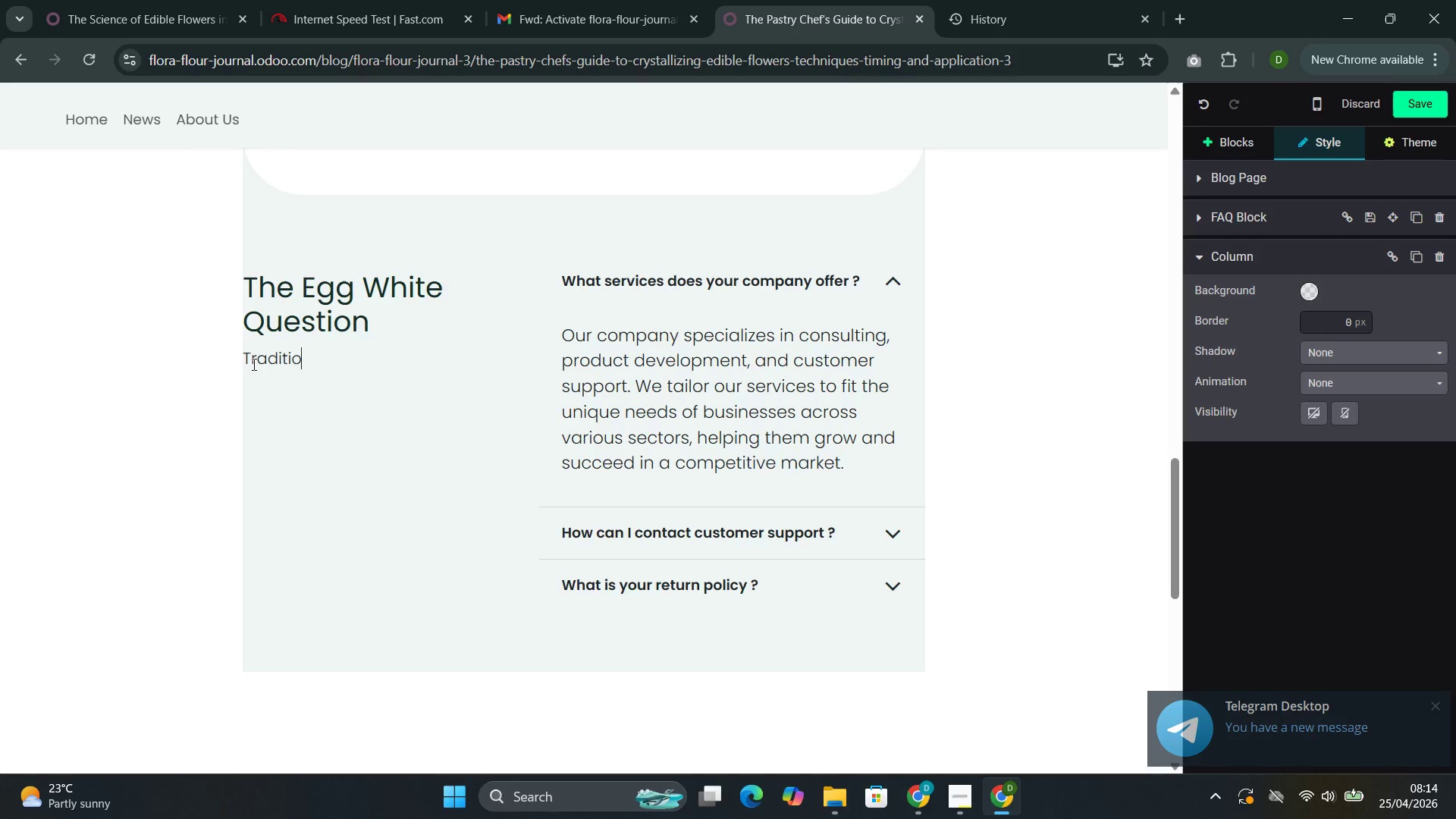 
left_click_drag(start_coordinate=[387, 394], to_coordinate=[243, 360])
 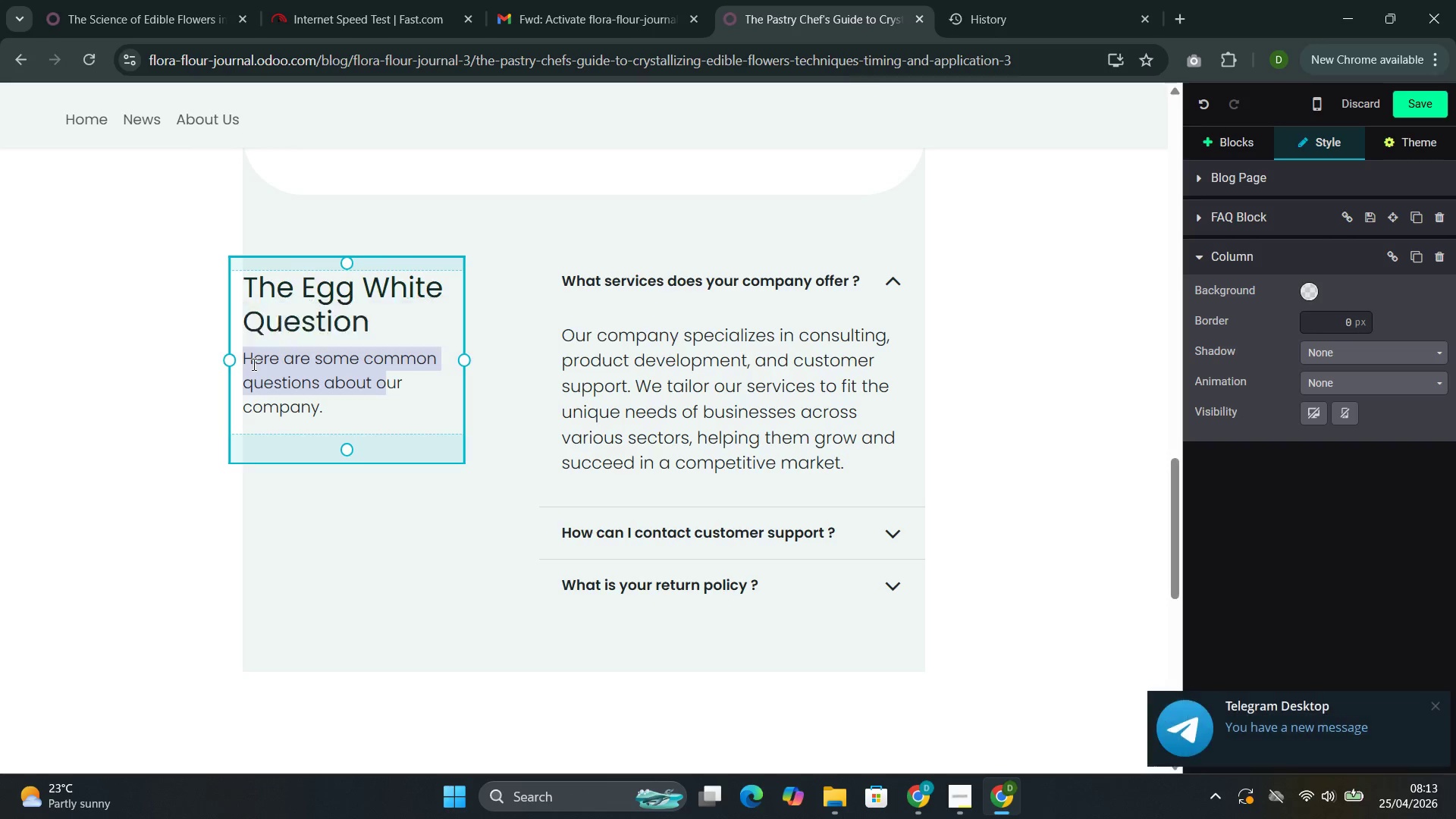 
double_click([253, 364])
 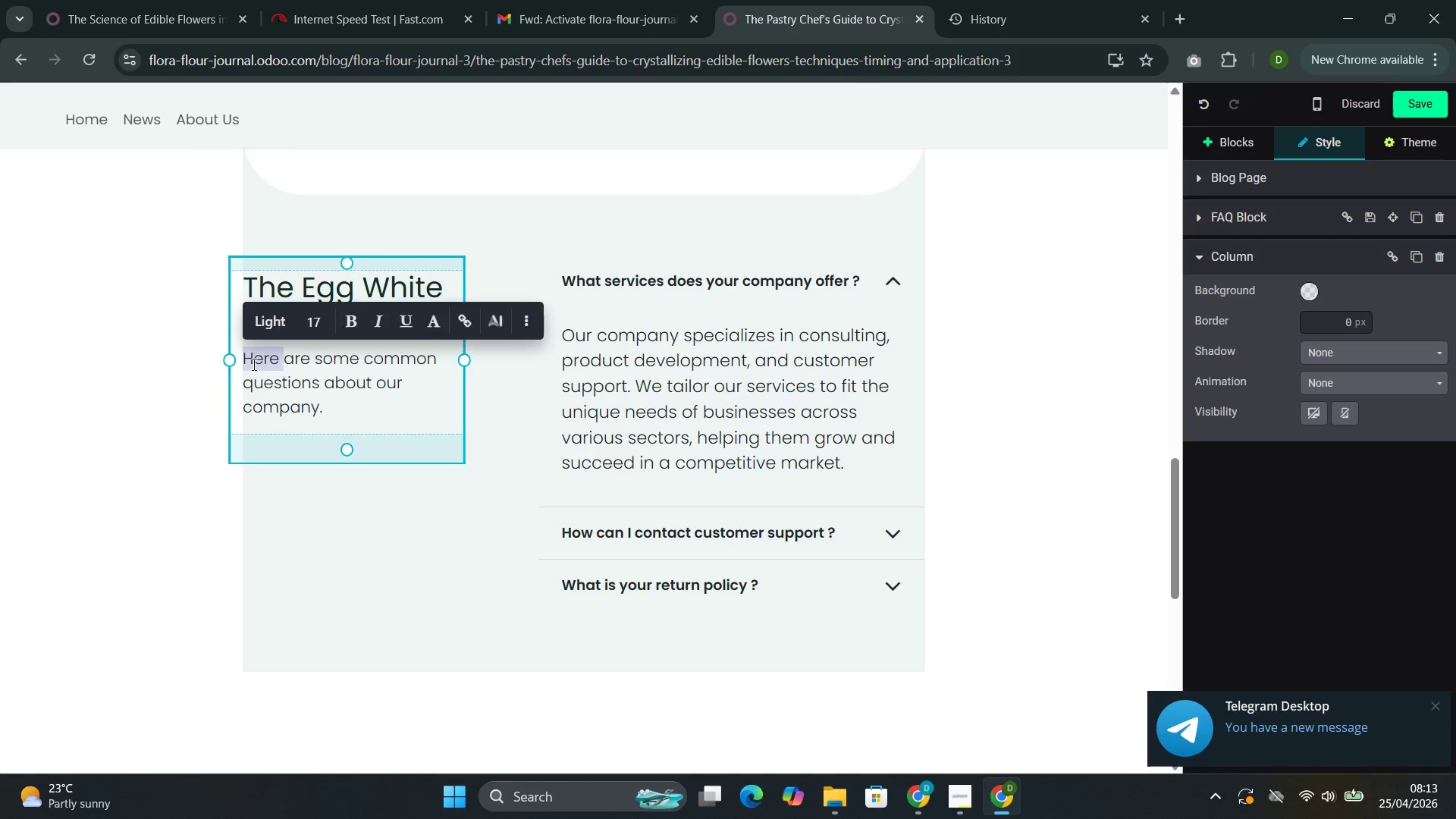 
triple_click([253, 364])
 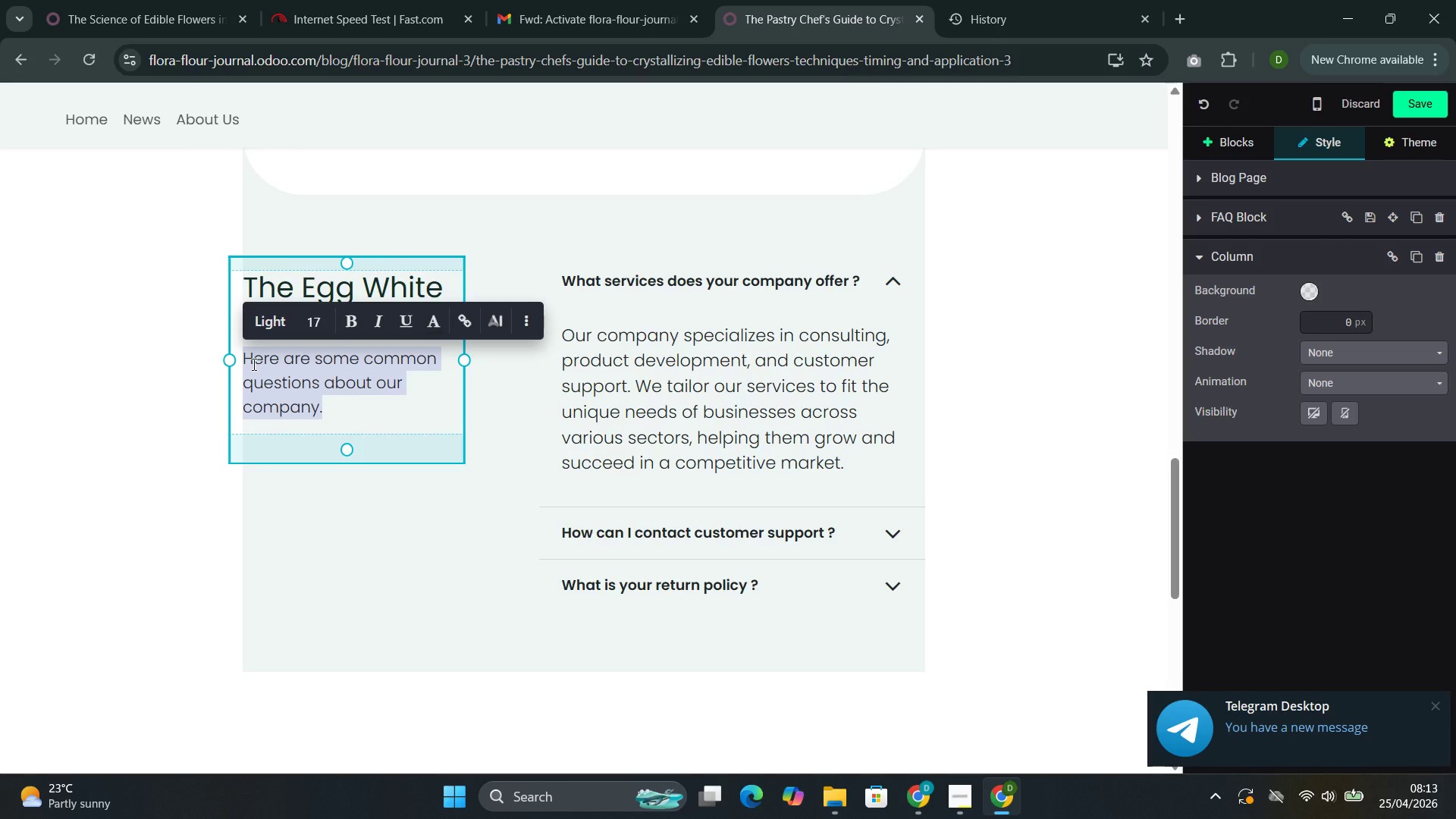 
type(Traditinal)
 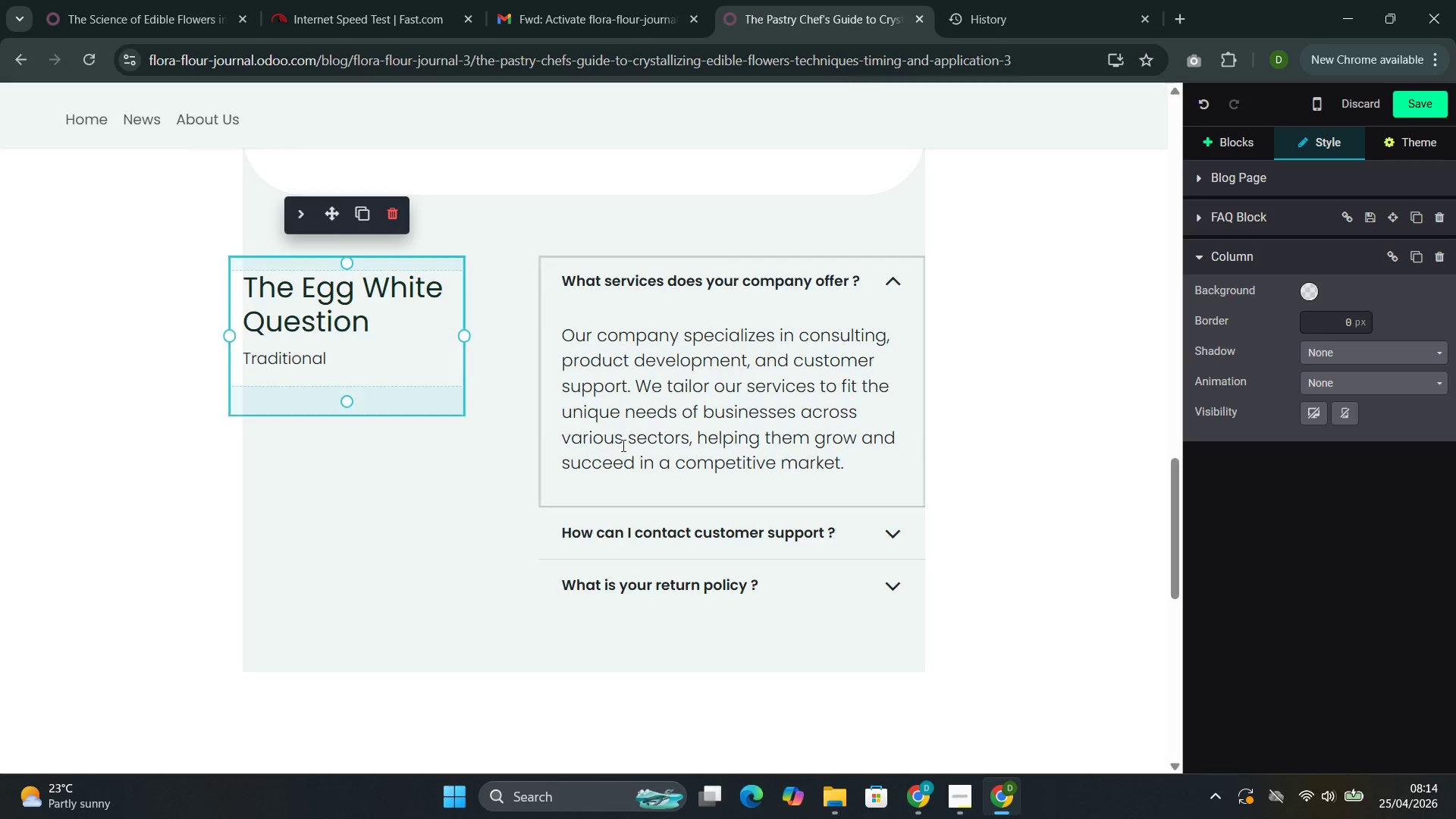 
left_click([633, 435])
 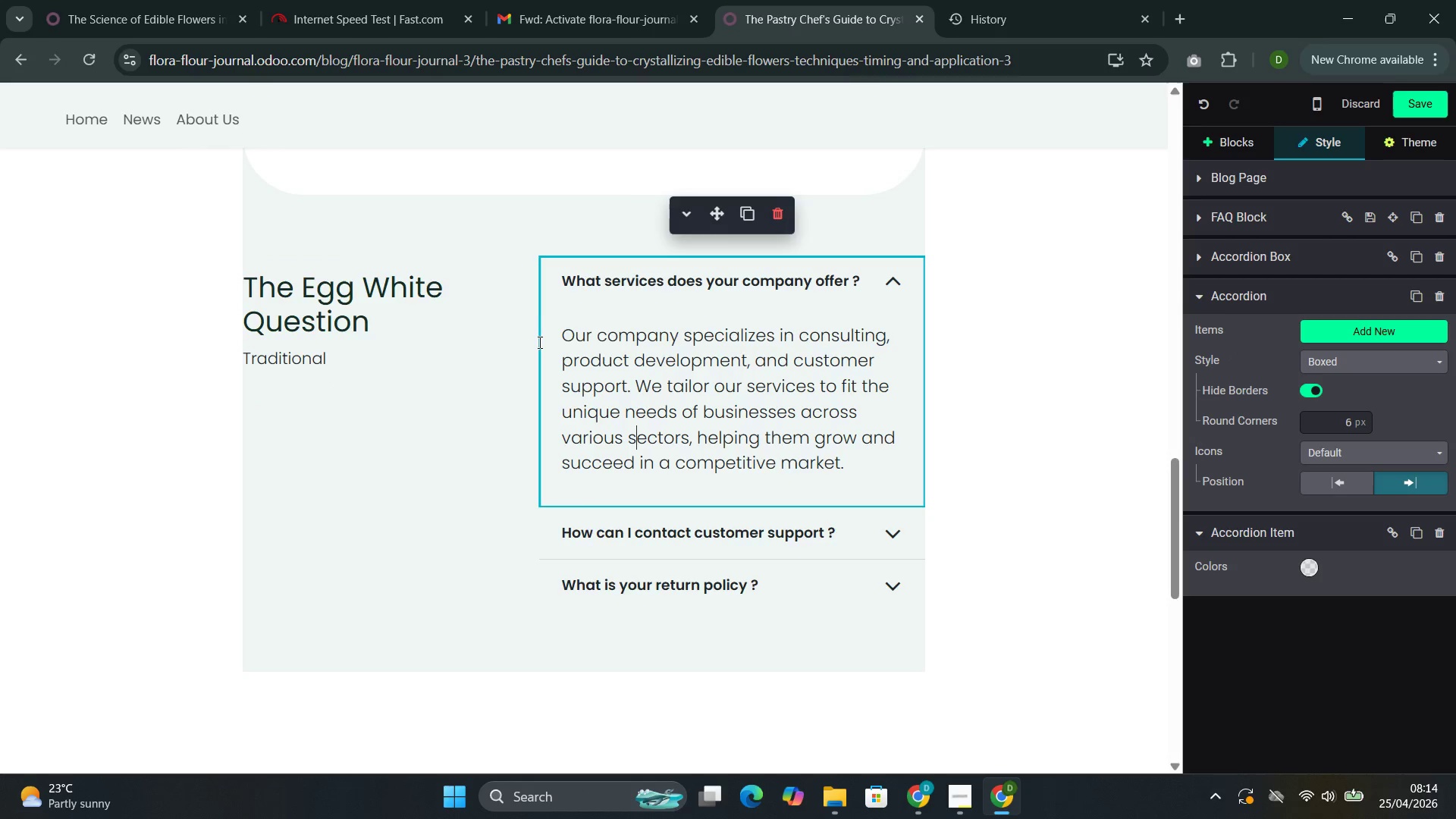 
left_click([535, 342])
 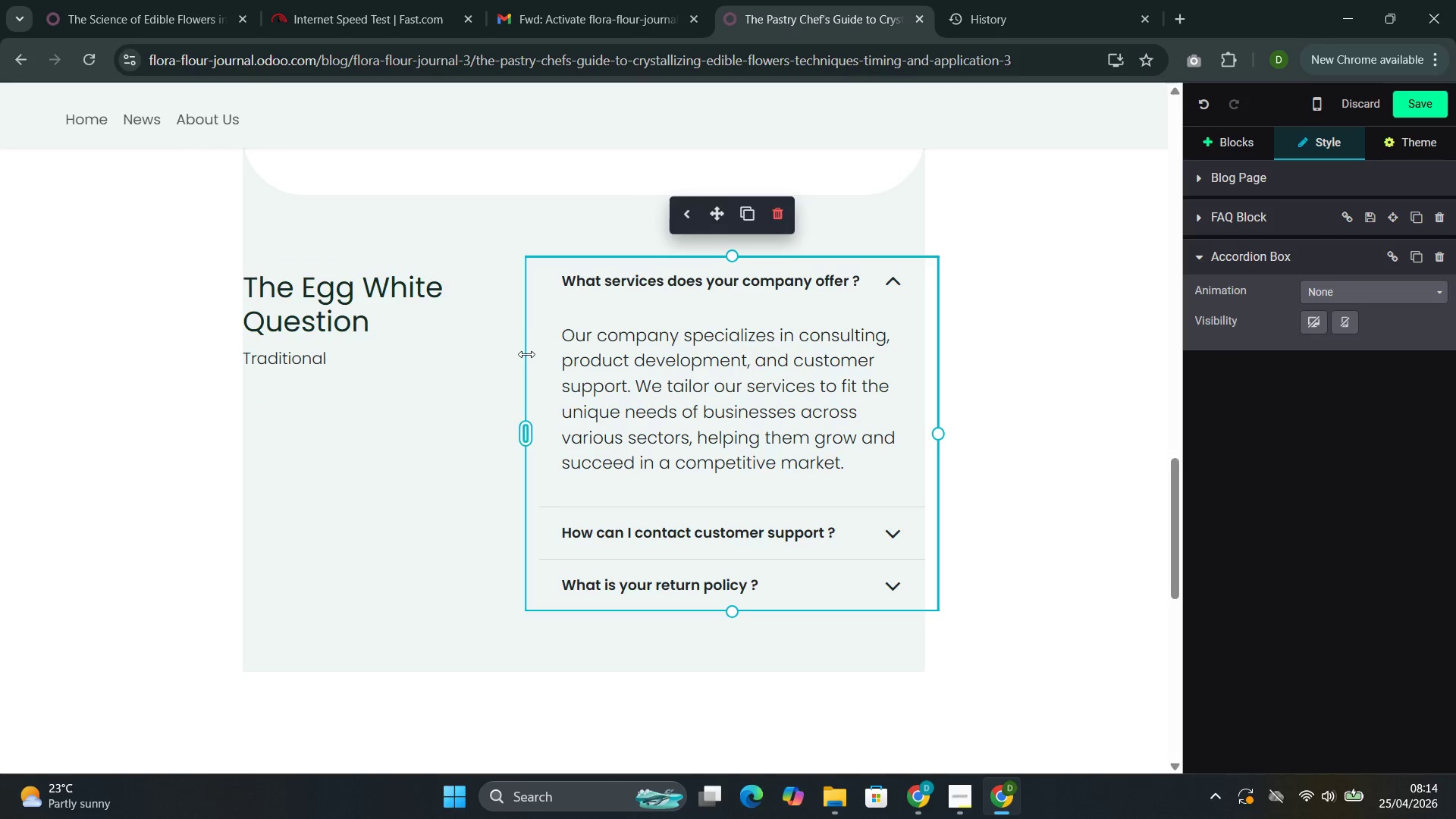 
left_click_drag(start_coordinate=[526, 354], to_coordinate=[582, 353])
 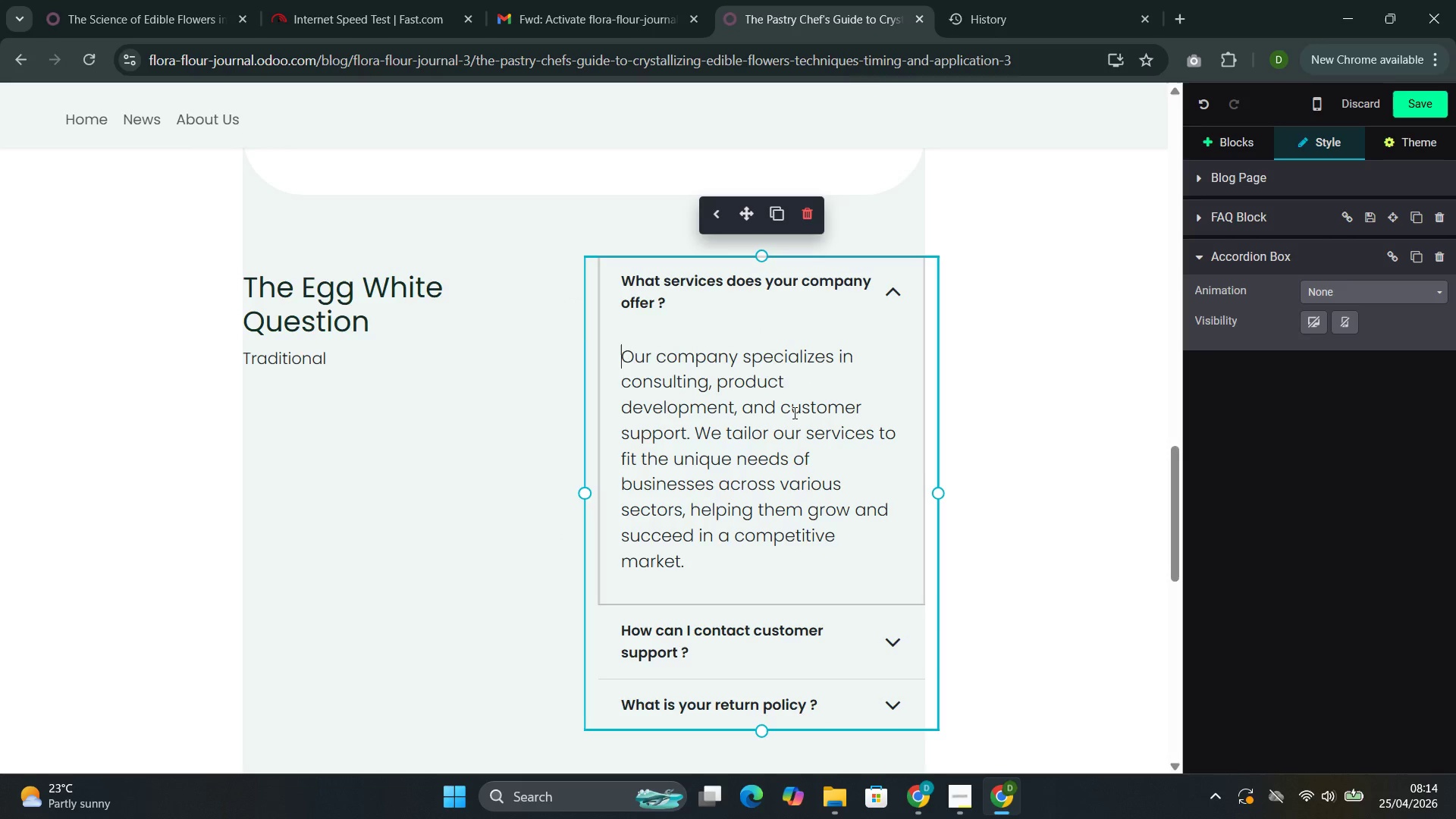 
left_click([793, 413])
 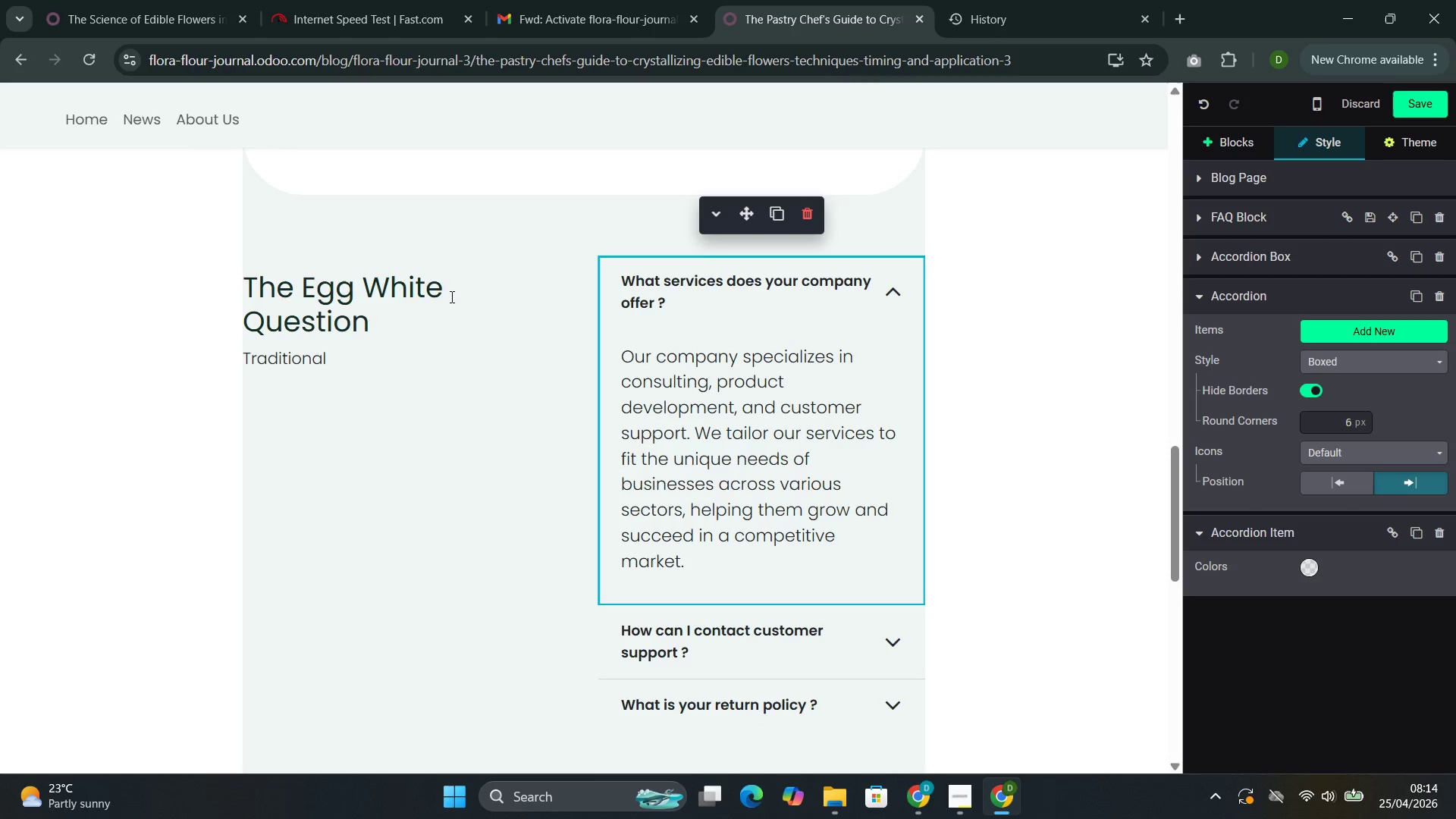 
left_click([448, 293])
 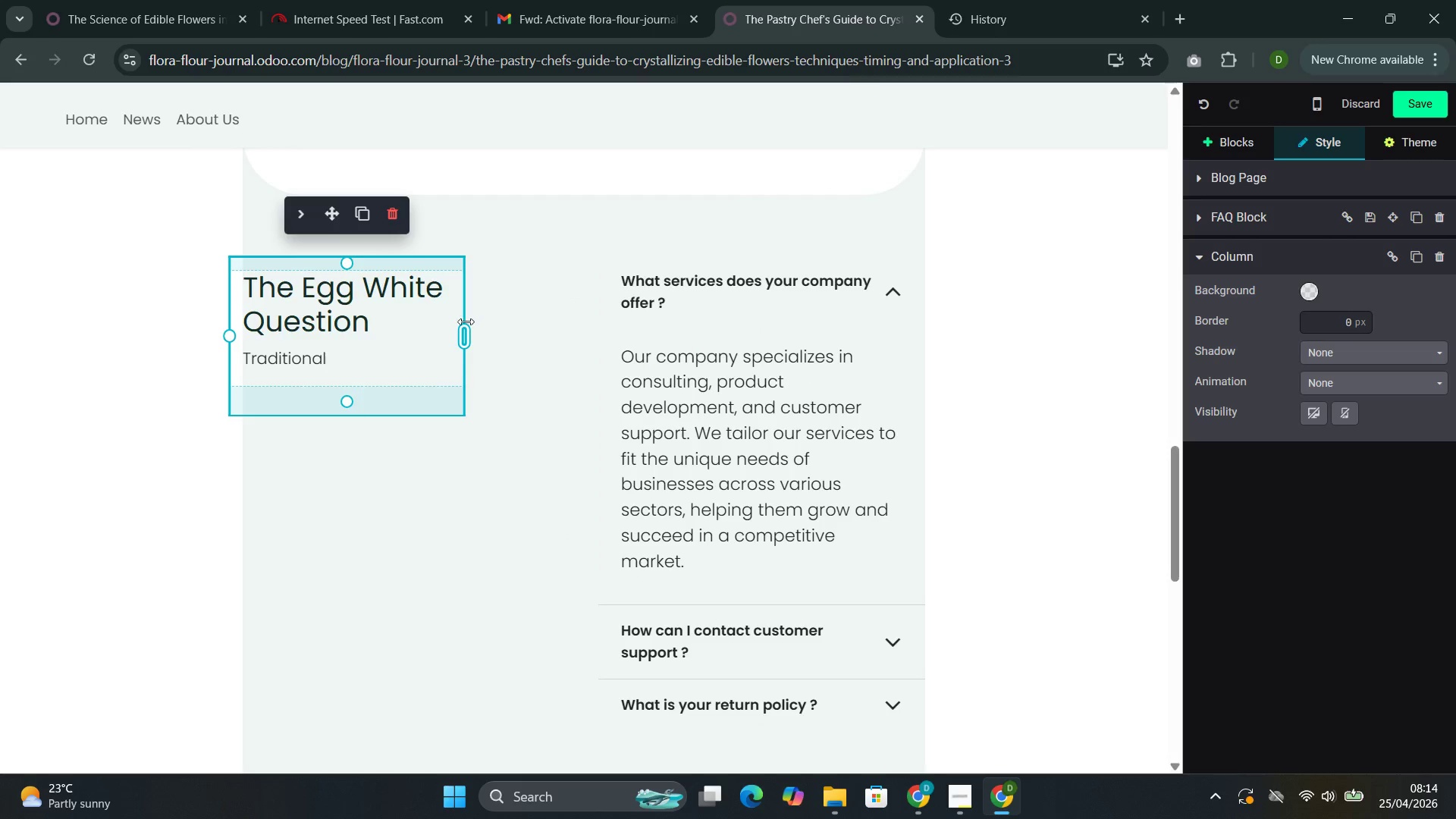 
left_click_drag(start_coordinate=[463, 327], to_coordinate=[510, 333])
 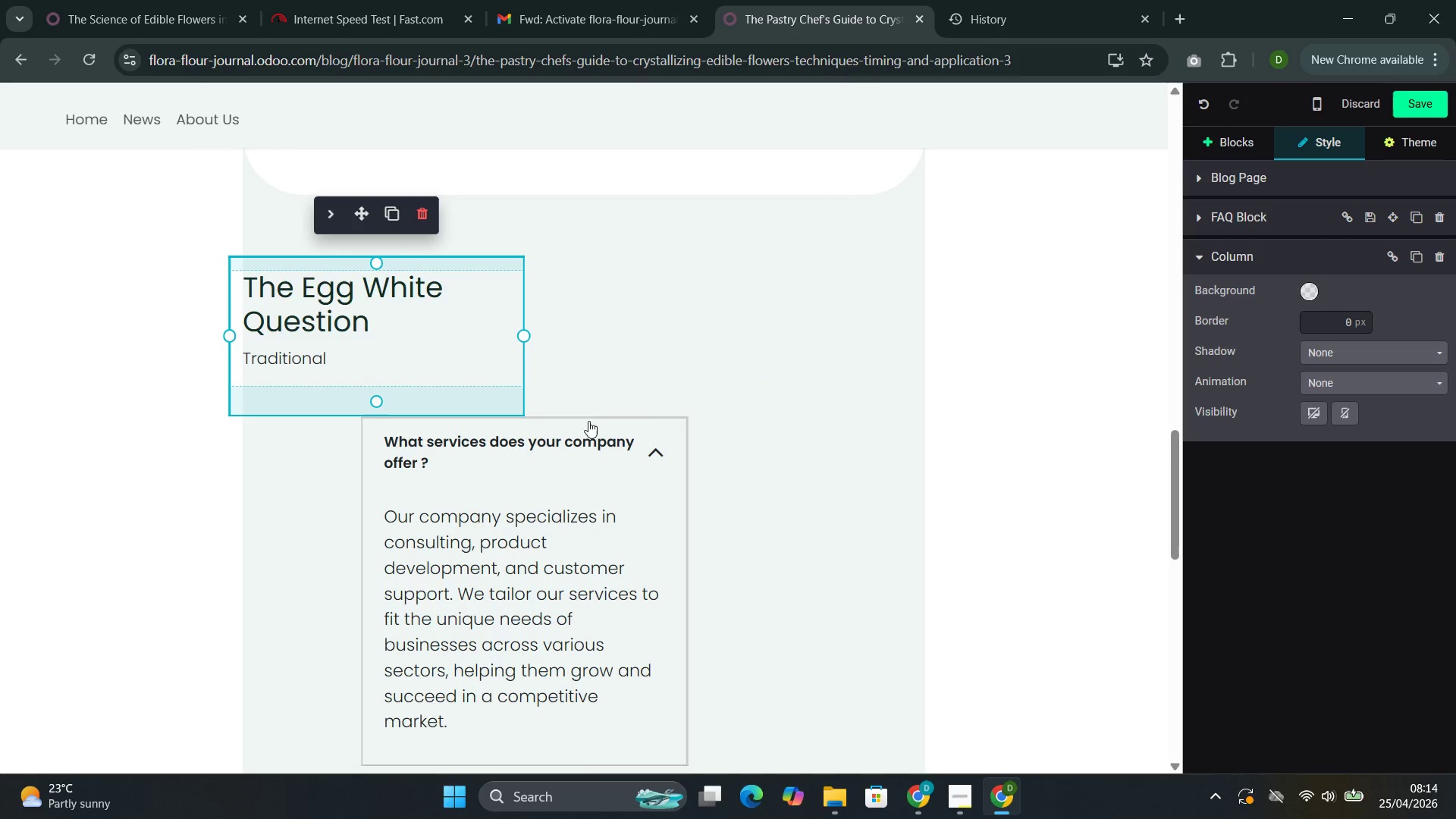 
key(Control+Z)
 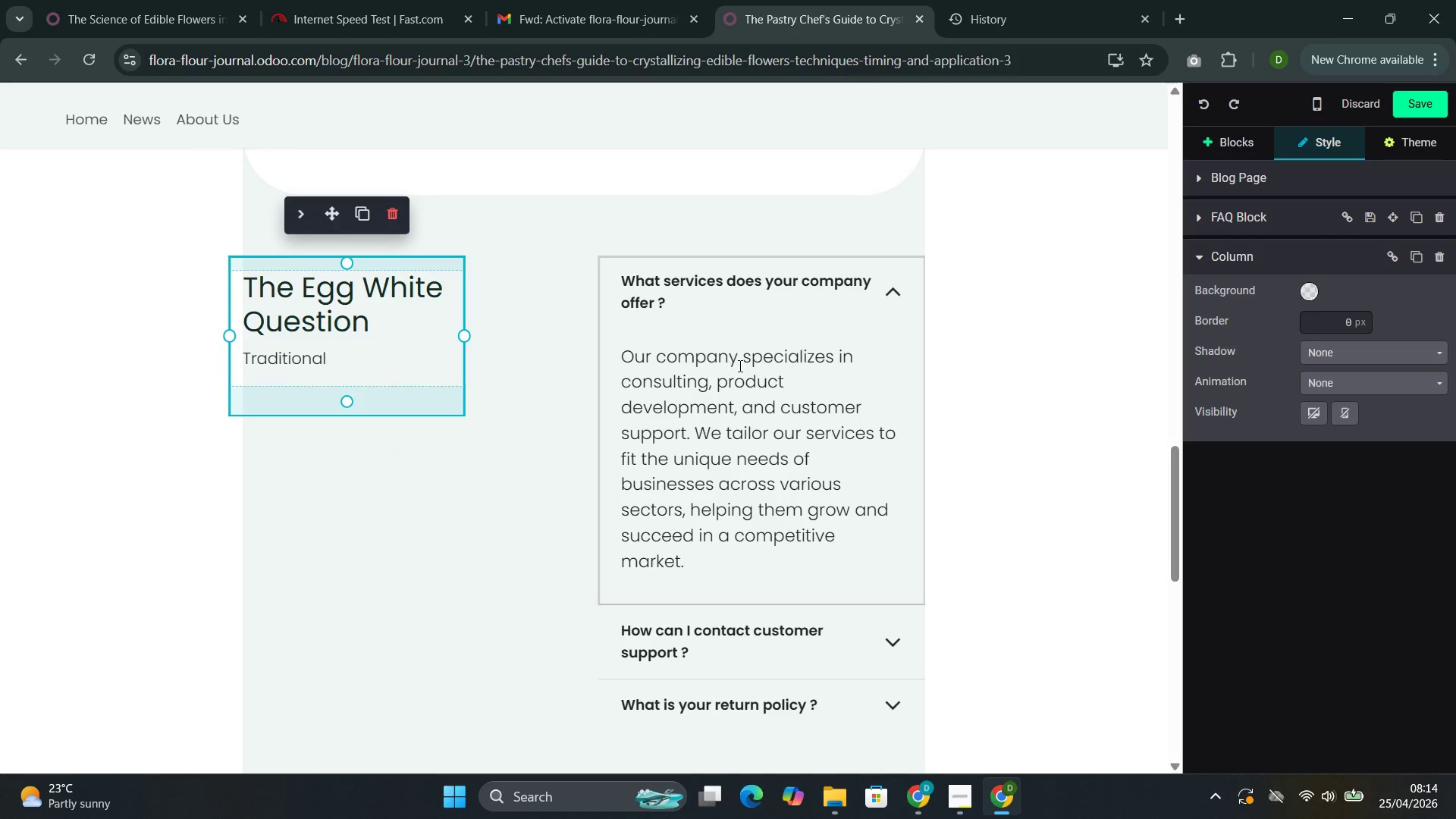 
left_click([740, 365])
 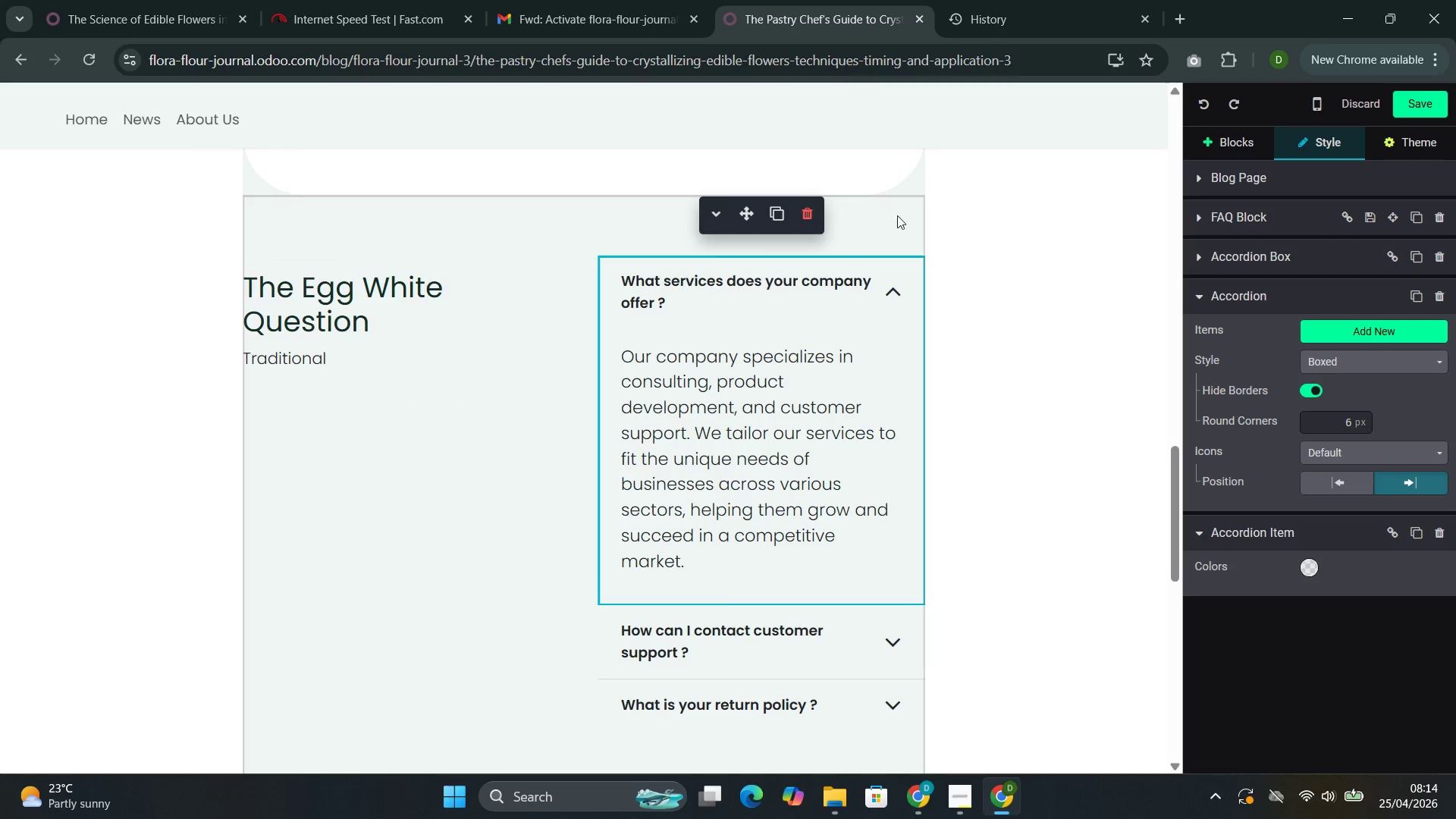 
left_click([900, 215])
 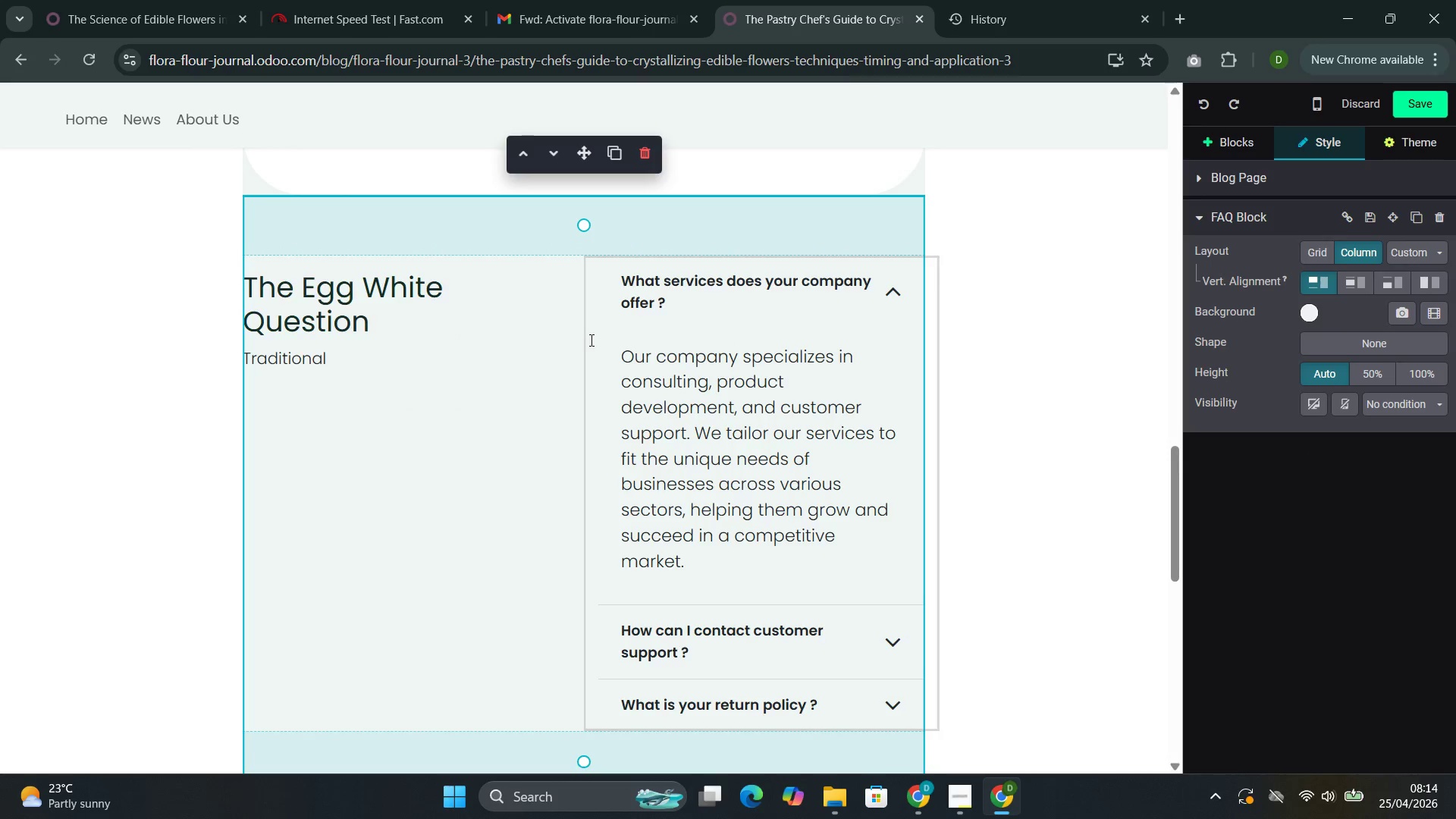 
left_click([529, 338])
 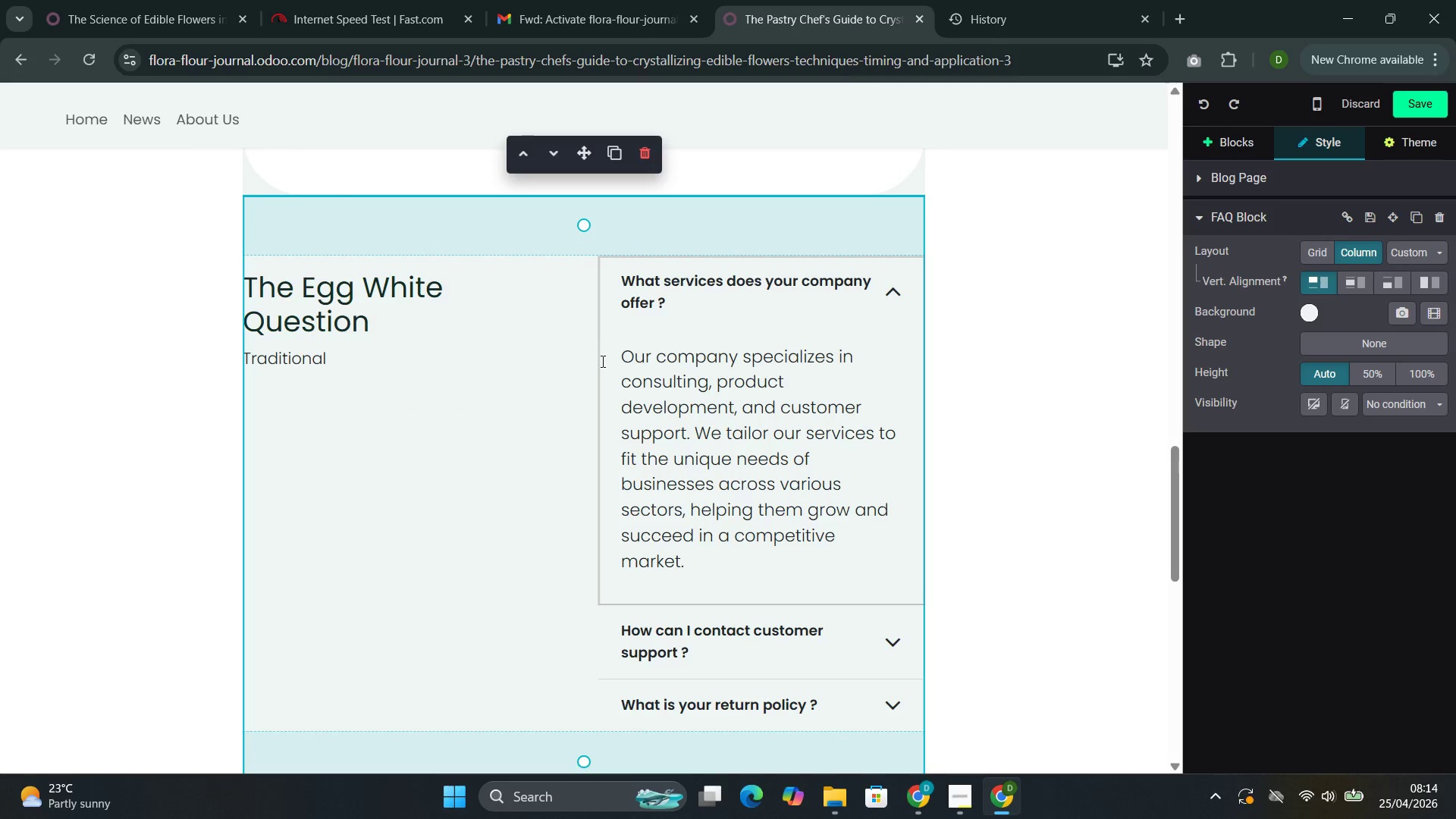 
left_click([602, 360])
 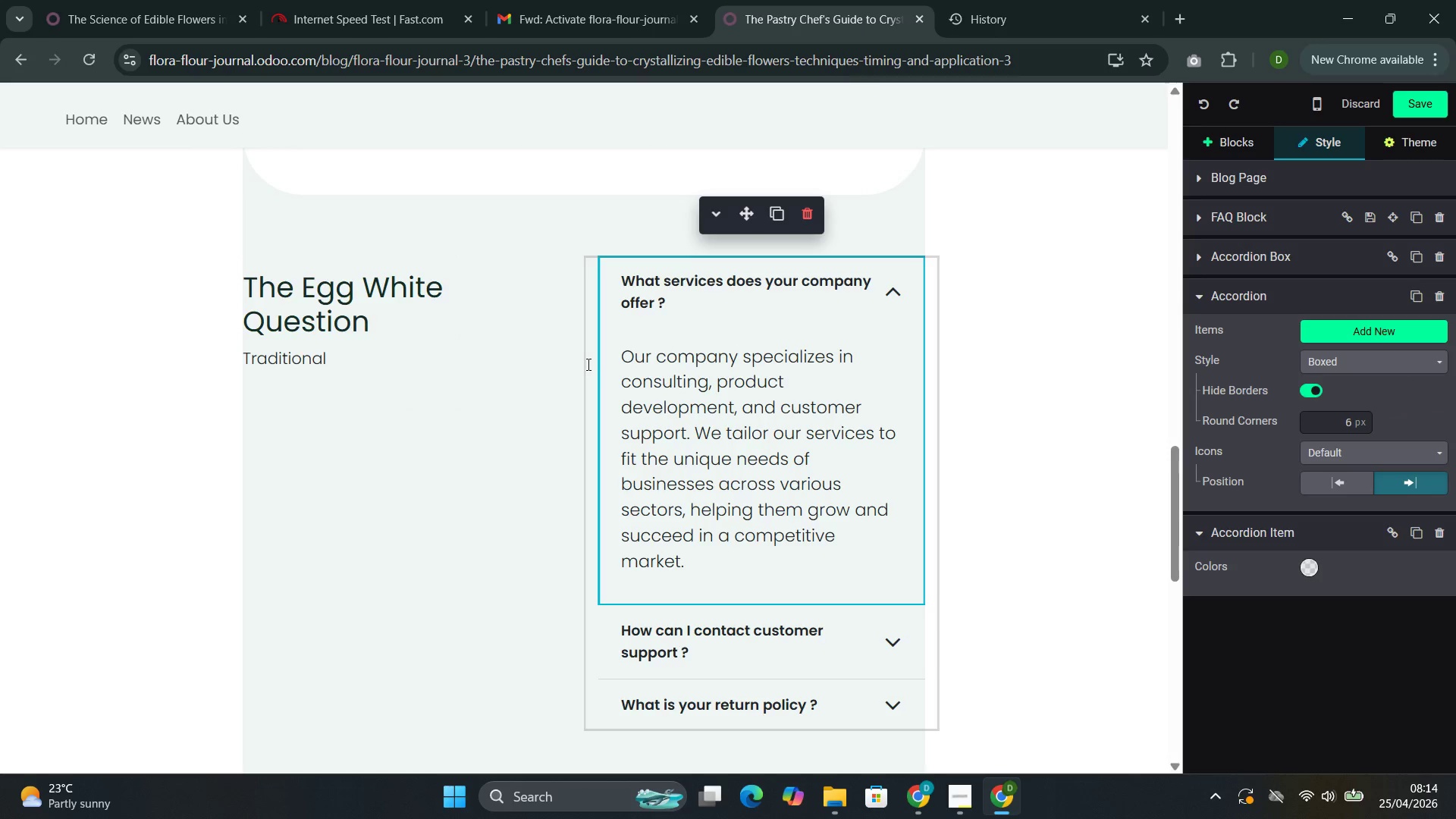 
double_click([586, 364])
 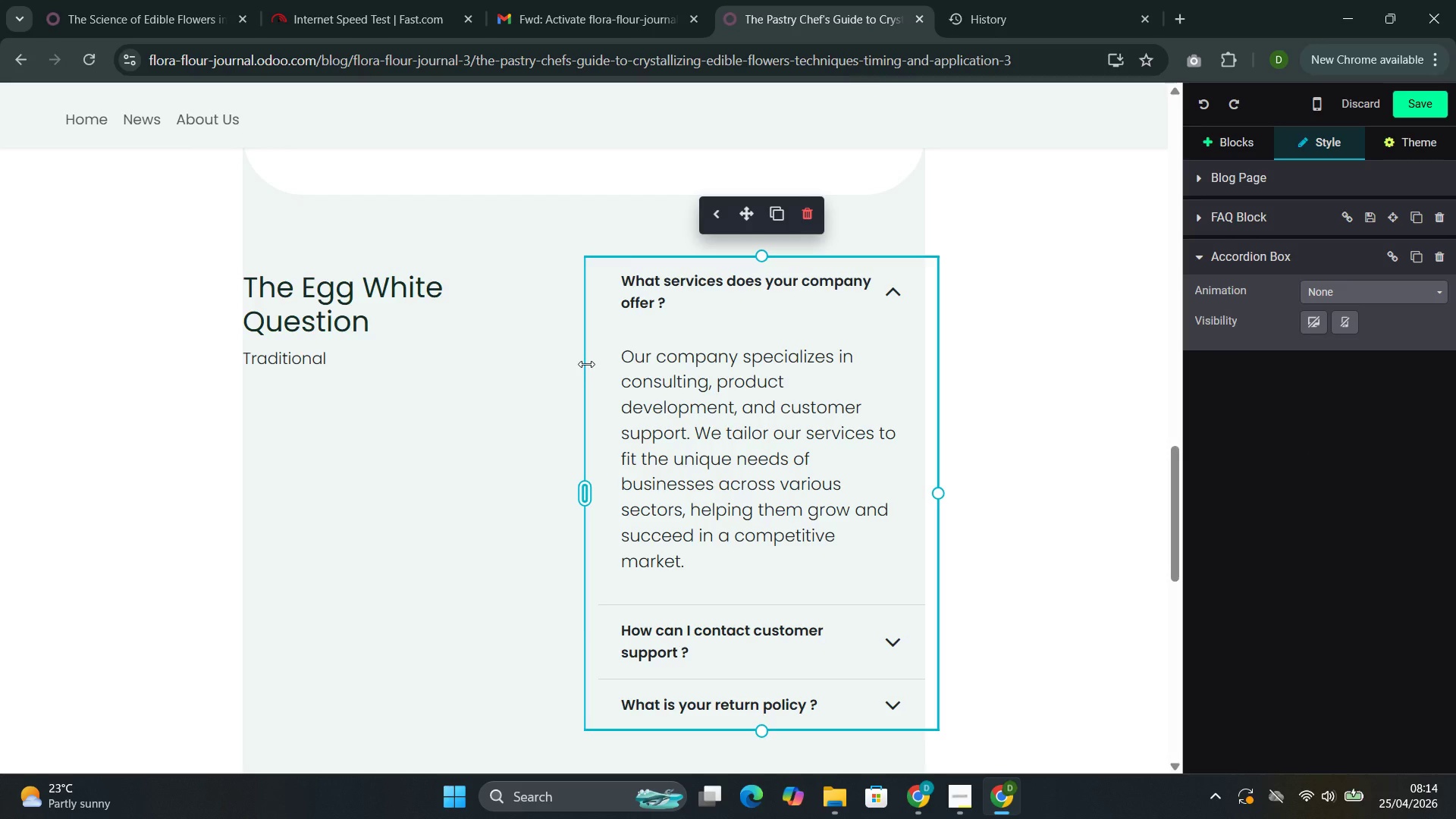 
left_click_drag(start_coordinate=[586, 364], to_coordinate=[544, 367])
 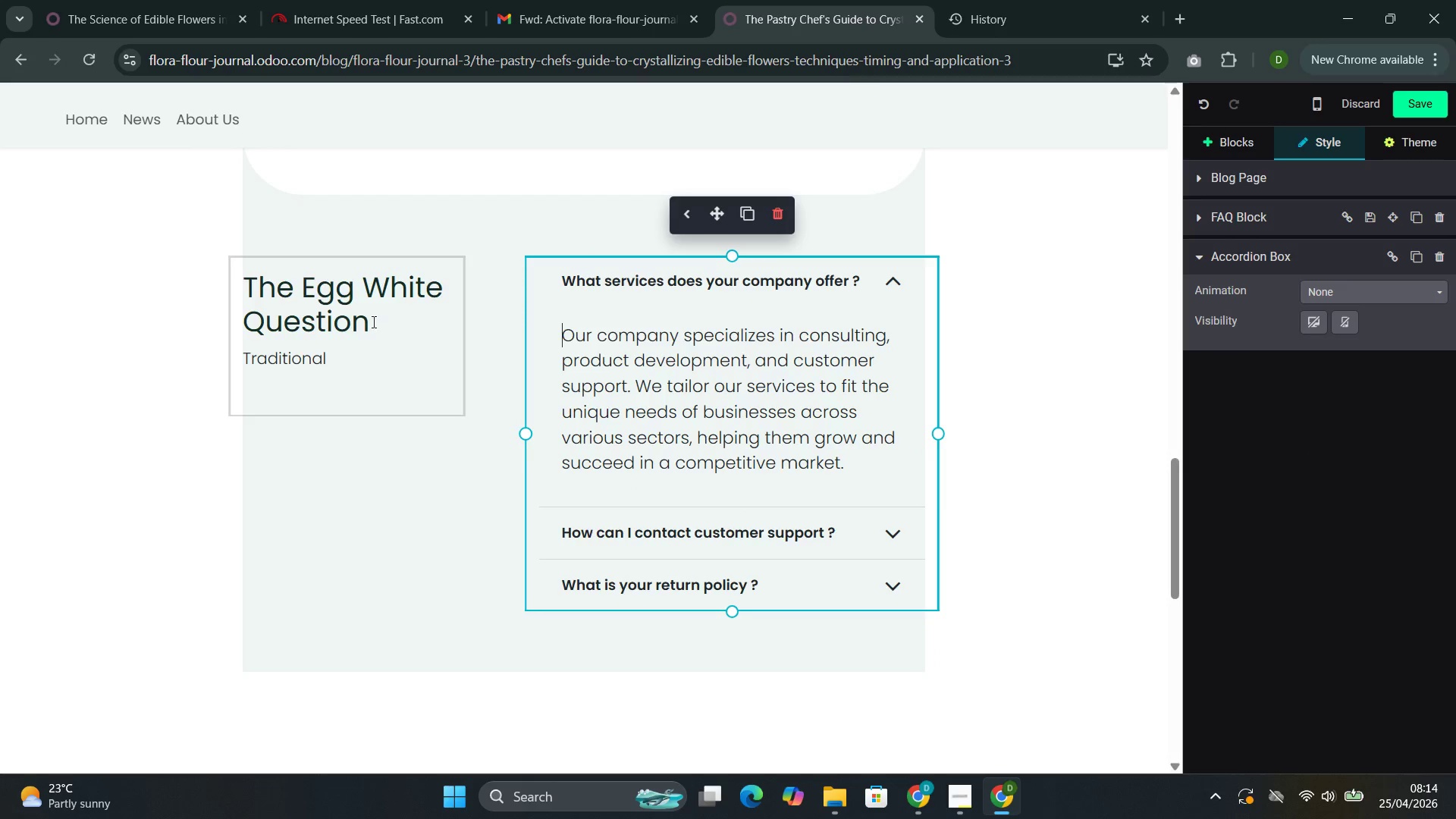 
left_click([371, 320])
 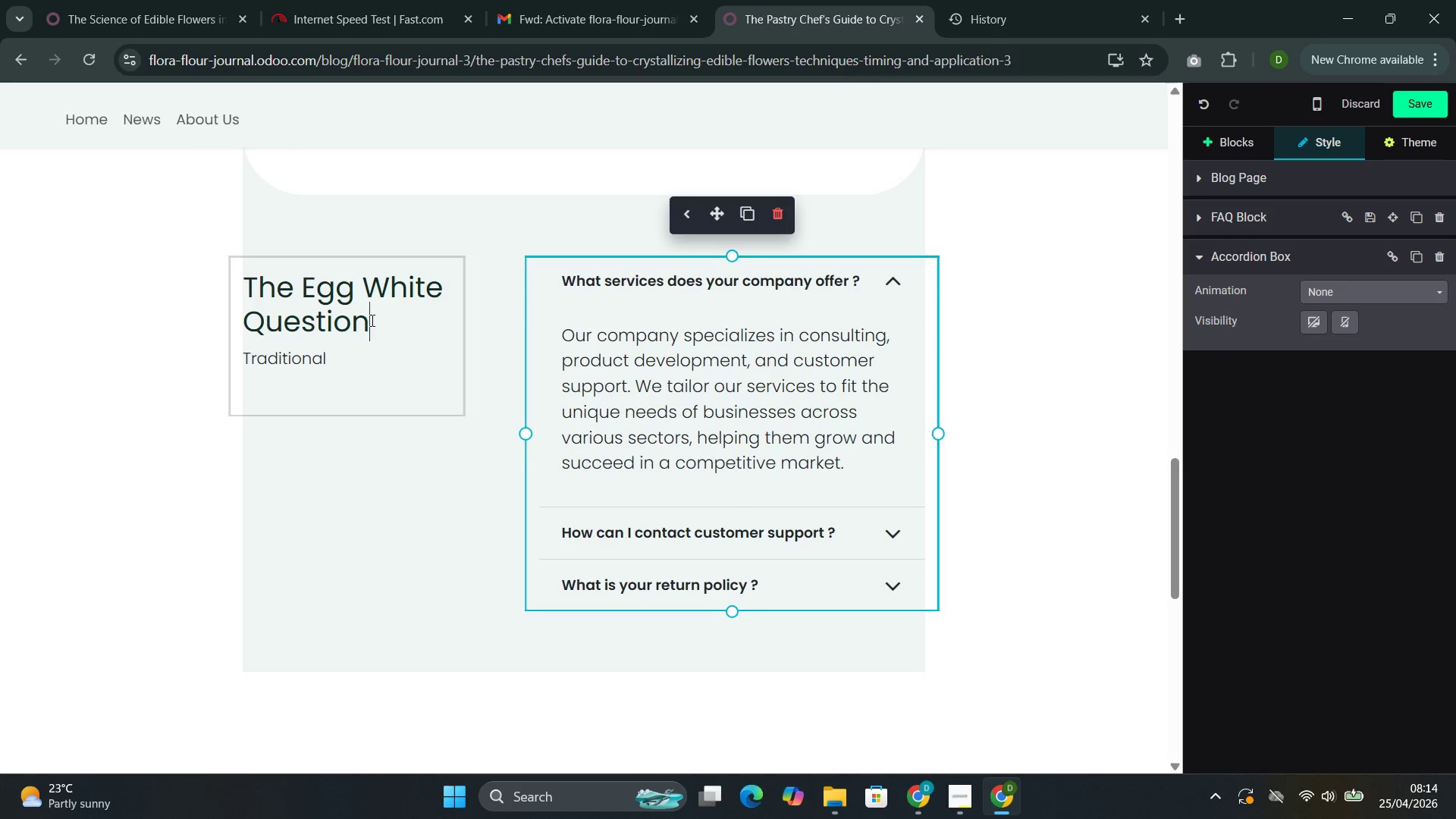 
mouse_move([359, 336])
 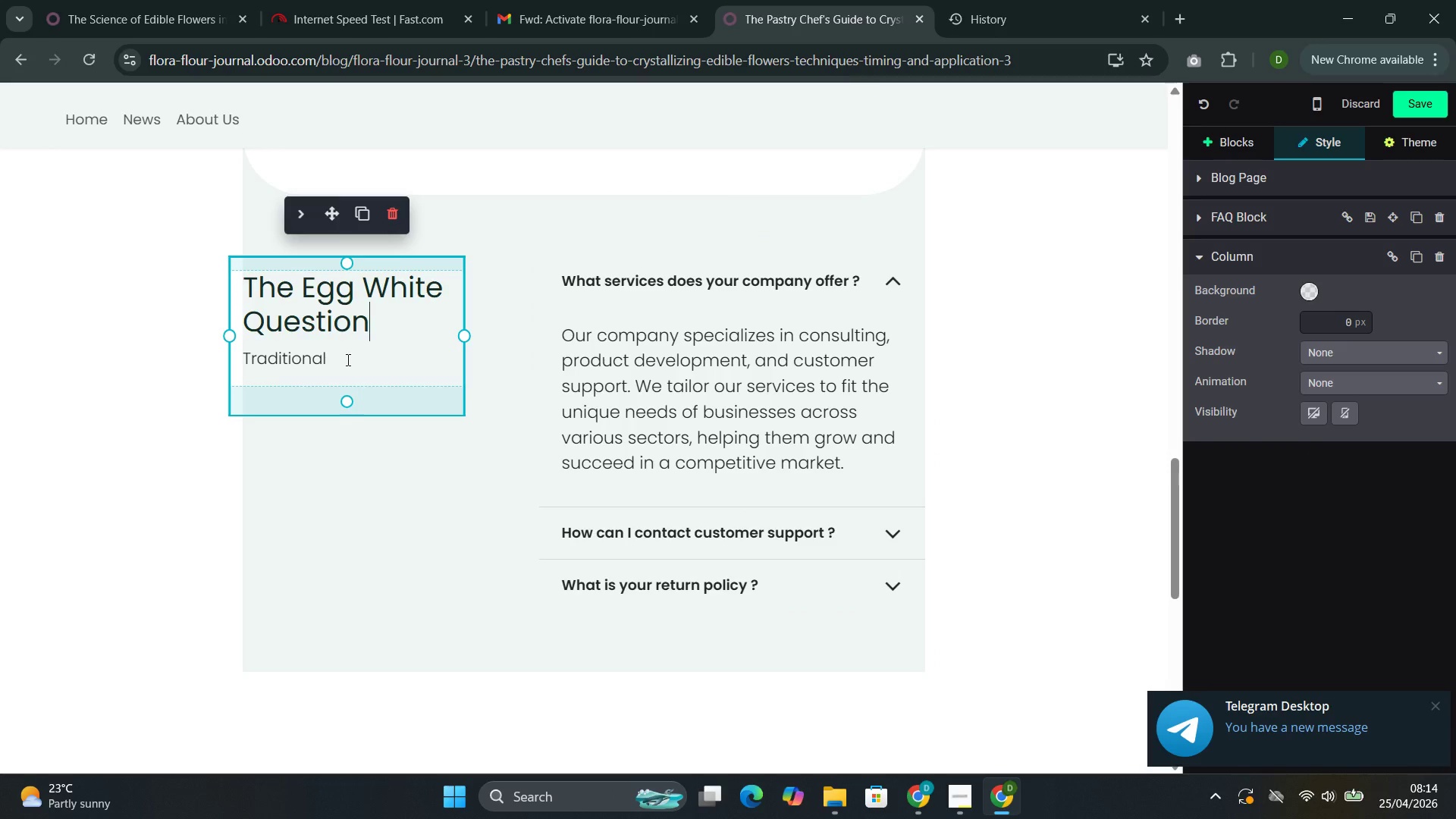 
left_click([347, 359])
 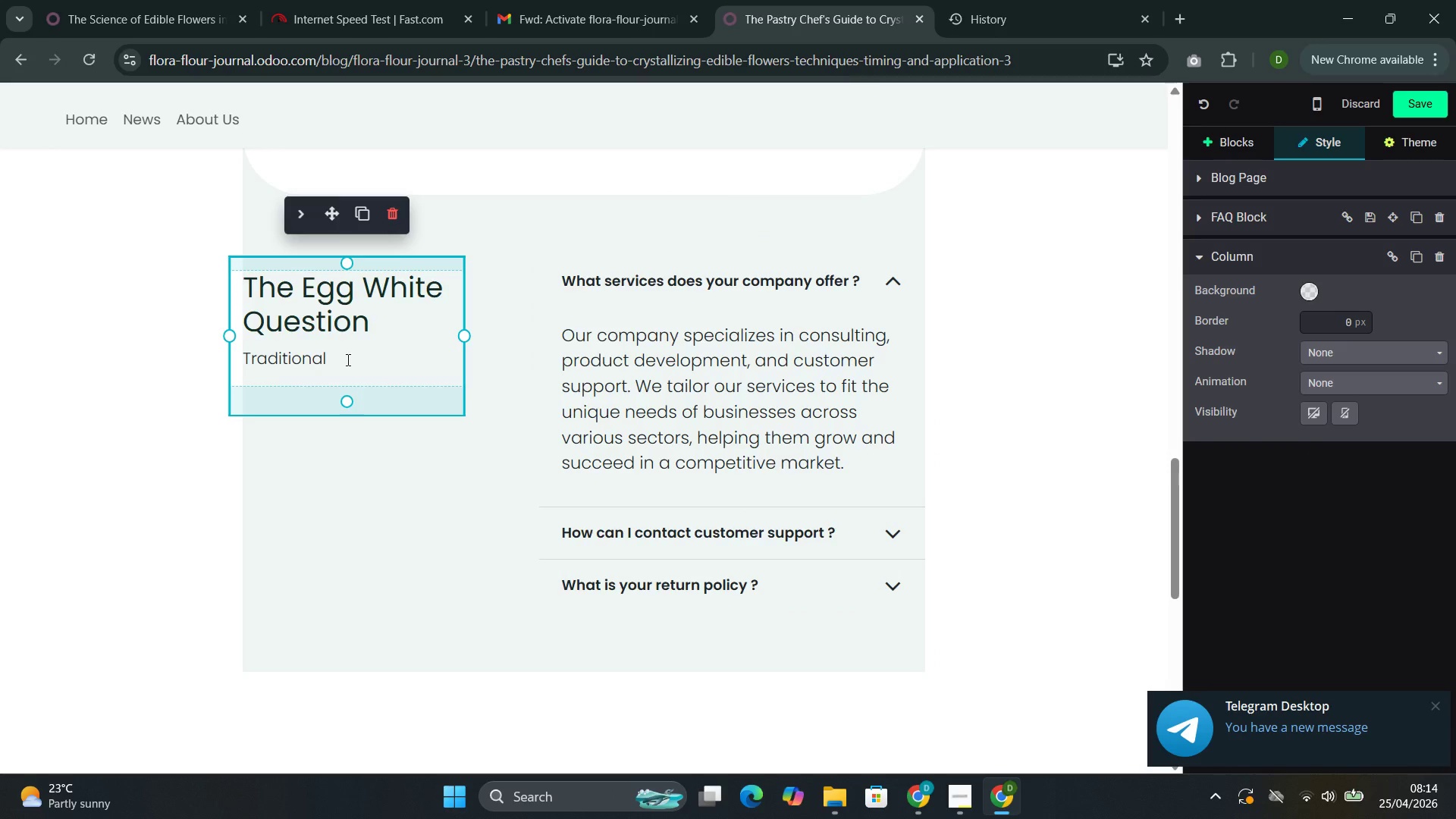 
key(Space)
 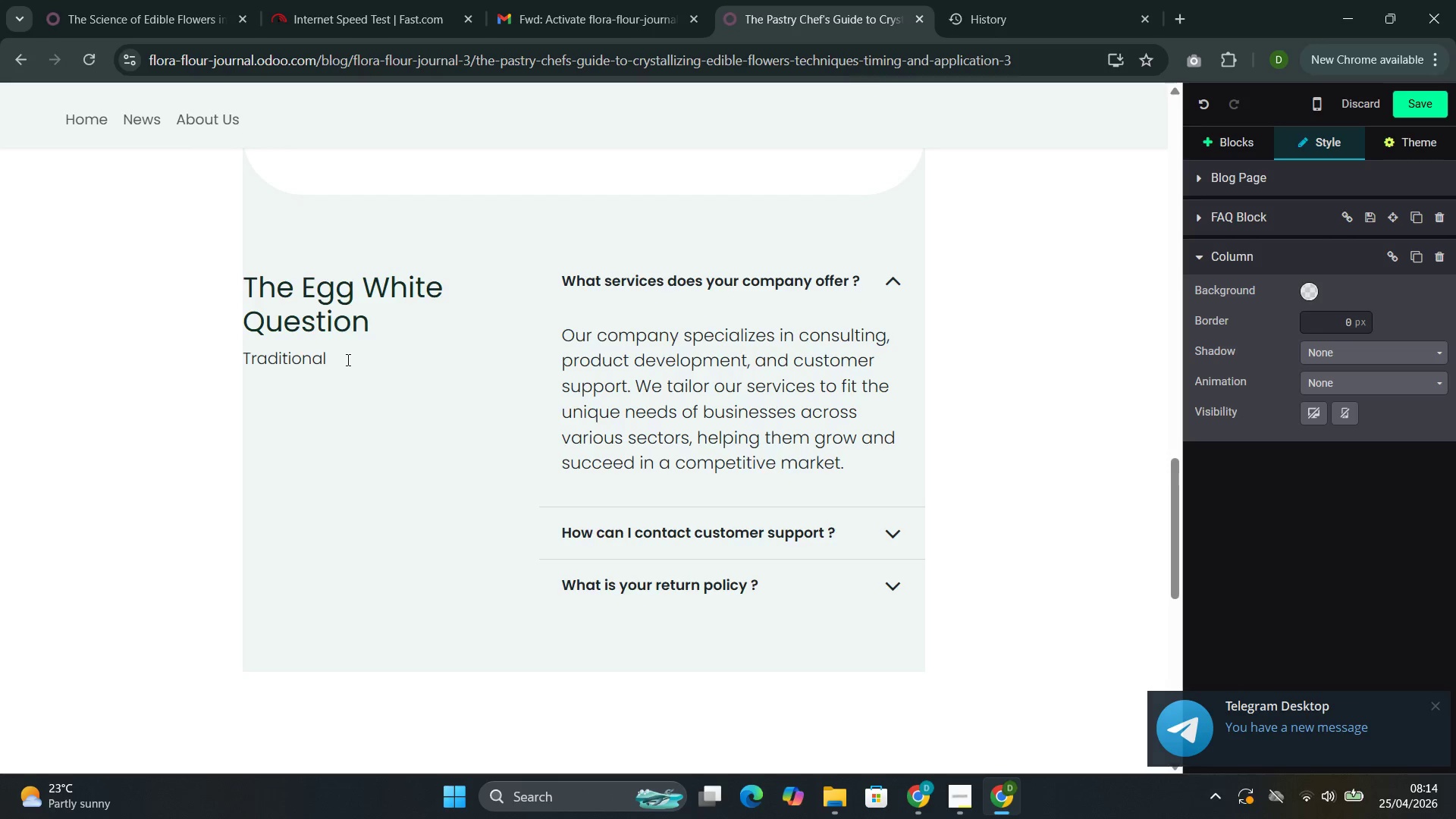 
type(crystallizarion)
 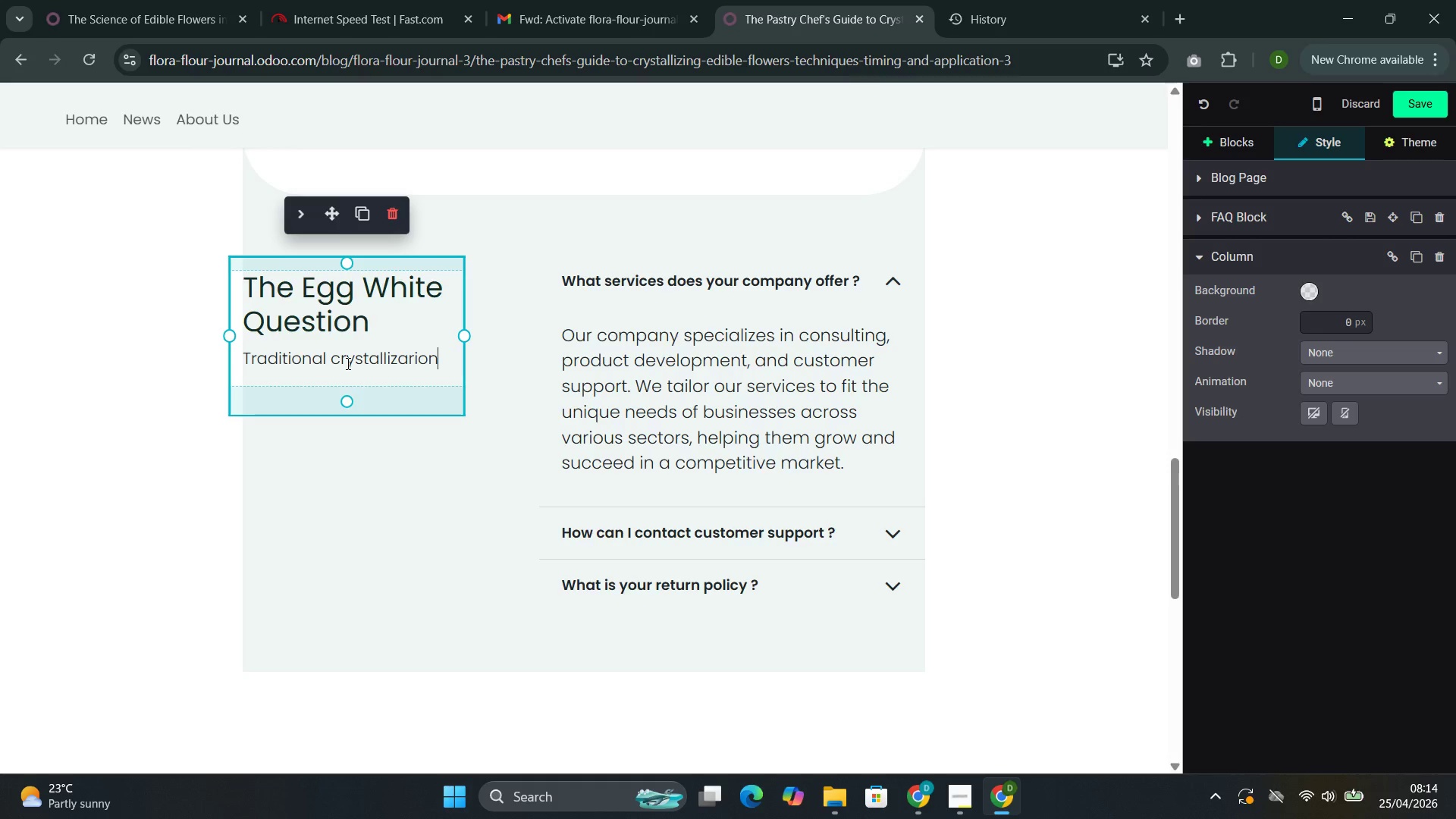 
type( s)
key(Backspace)
type(uses)
 